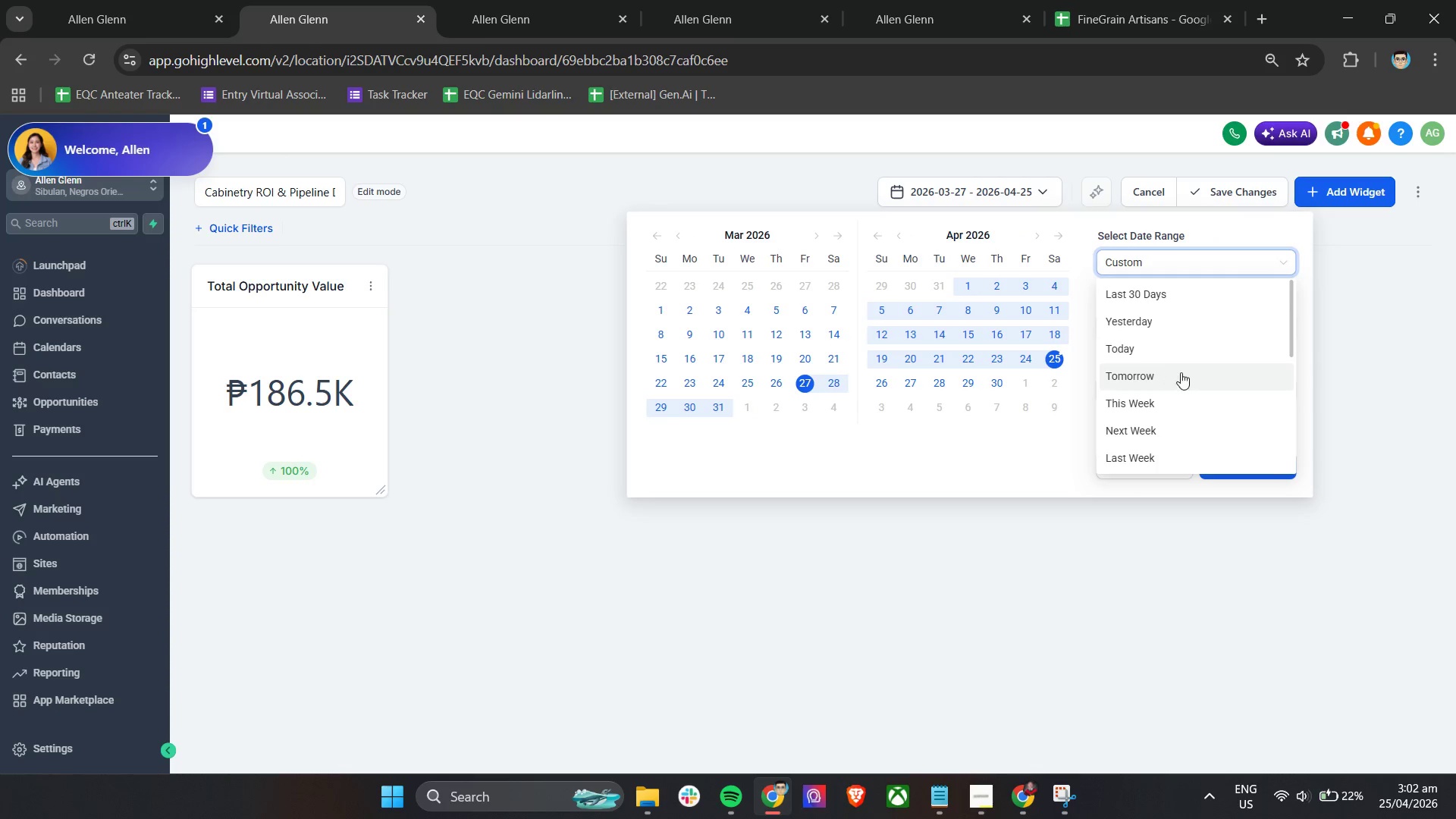 
scroll: coordinate [1156, 396], scroll_direction: down, amount: 8.0
 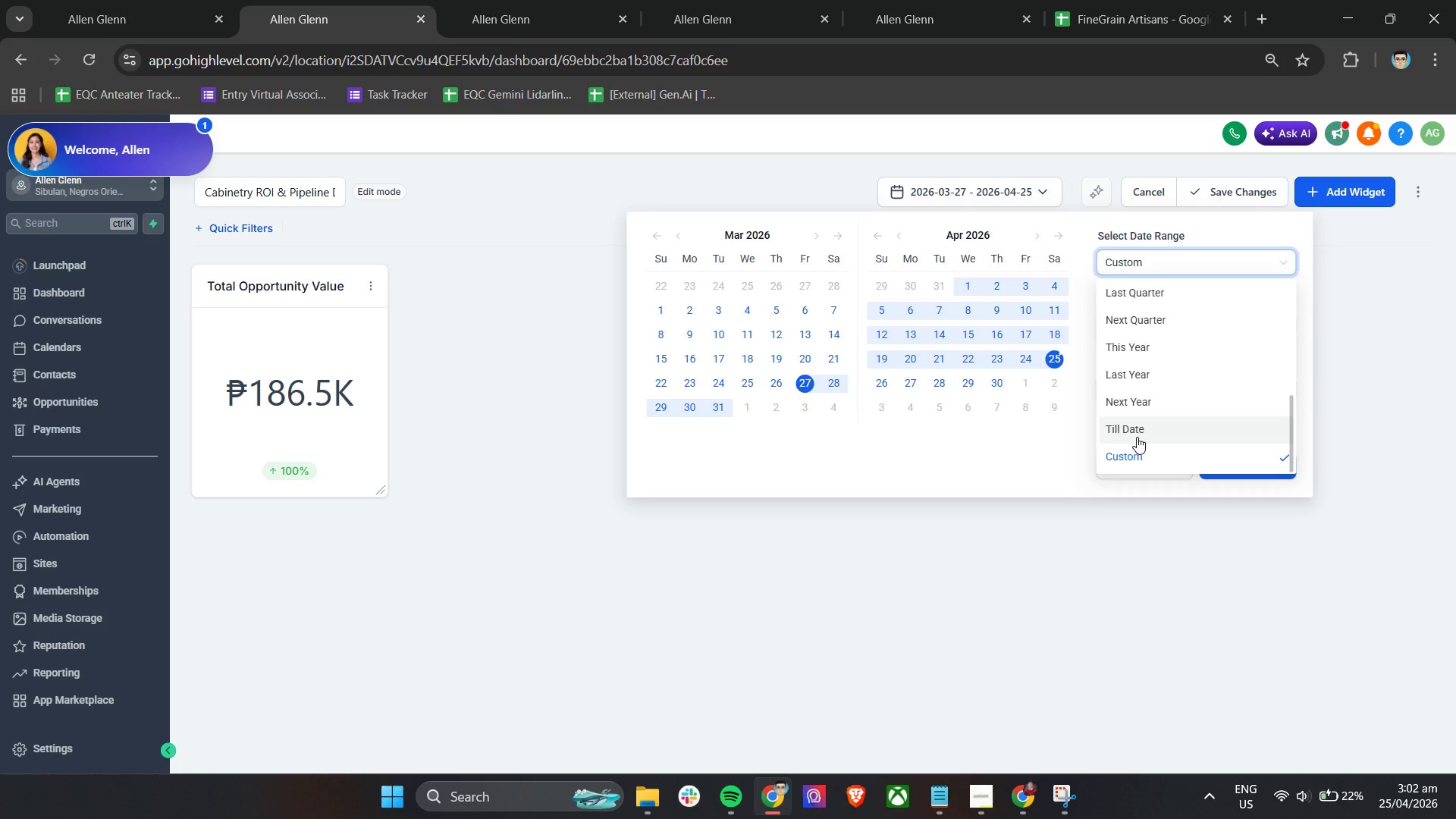 
left_click([1137, 437])
 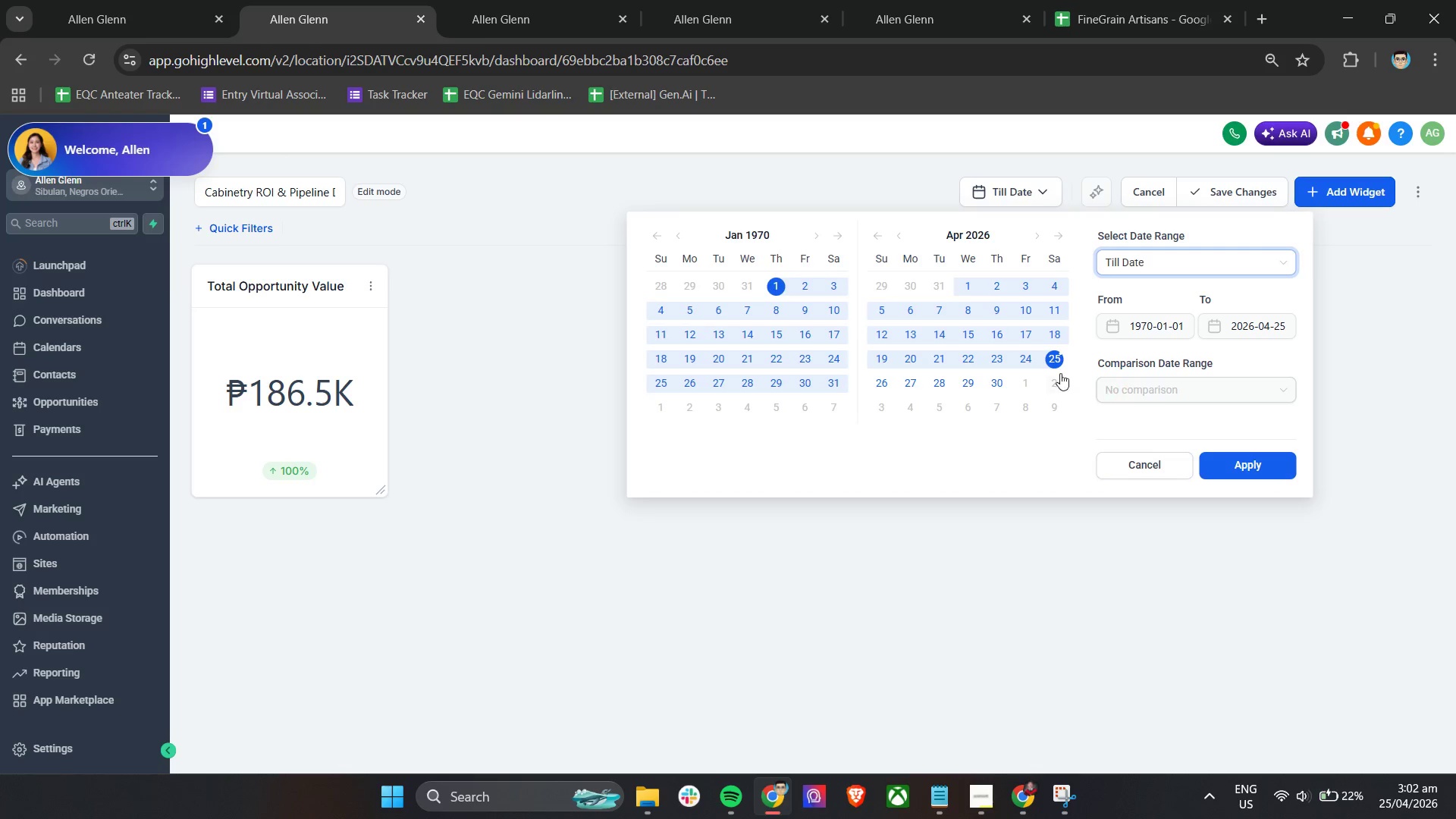 
left_click([1167, 265])
 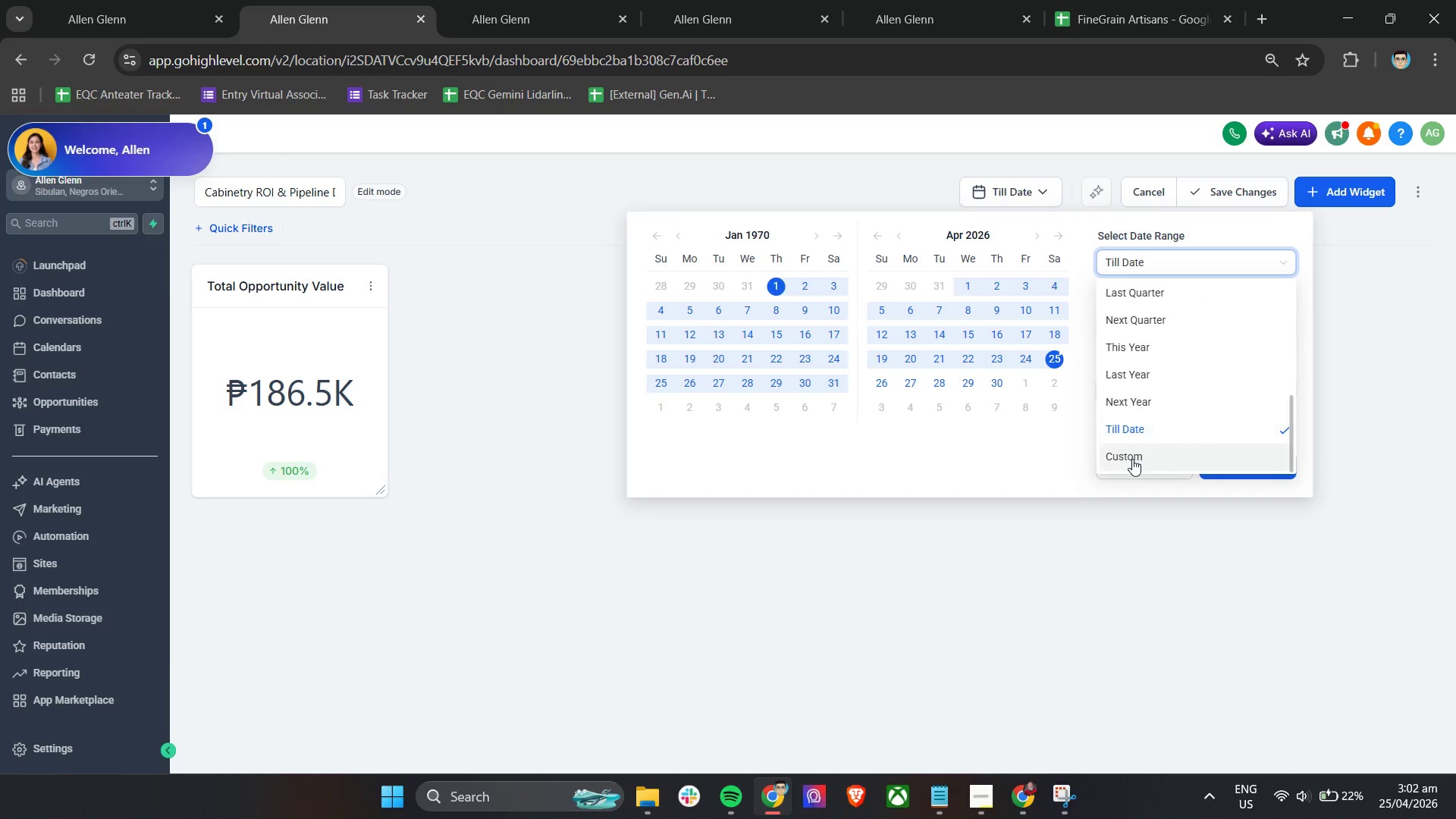 
left_click([1132, 459])
 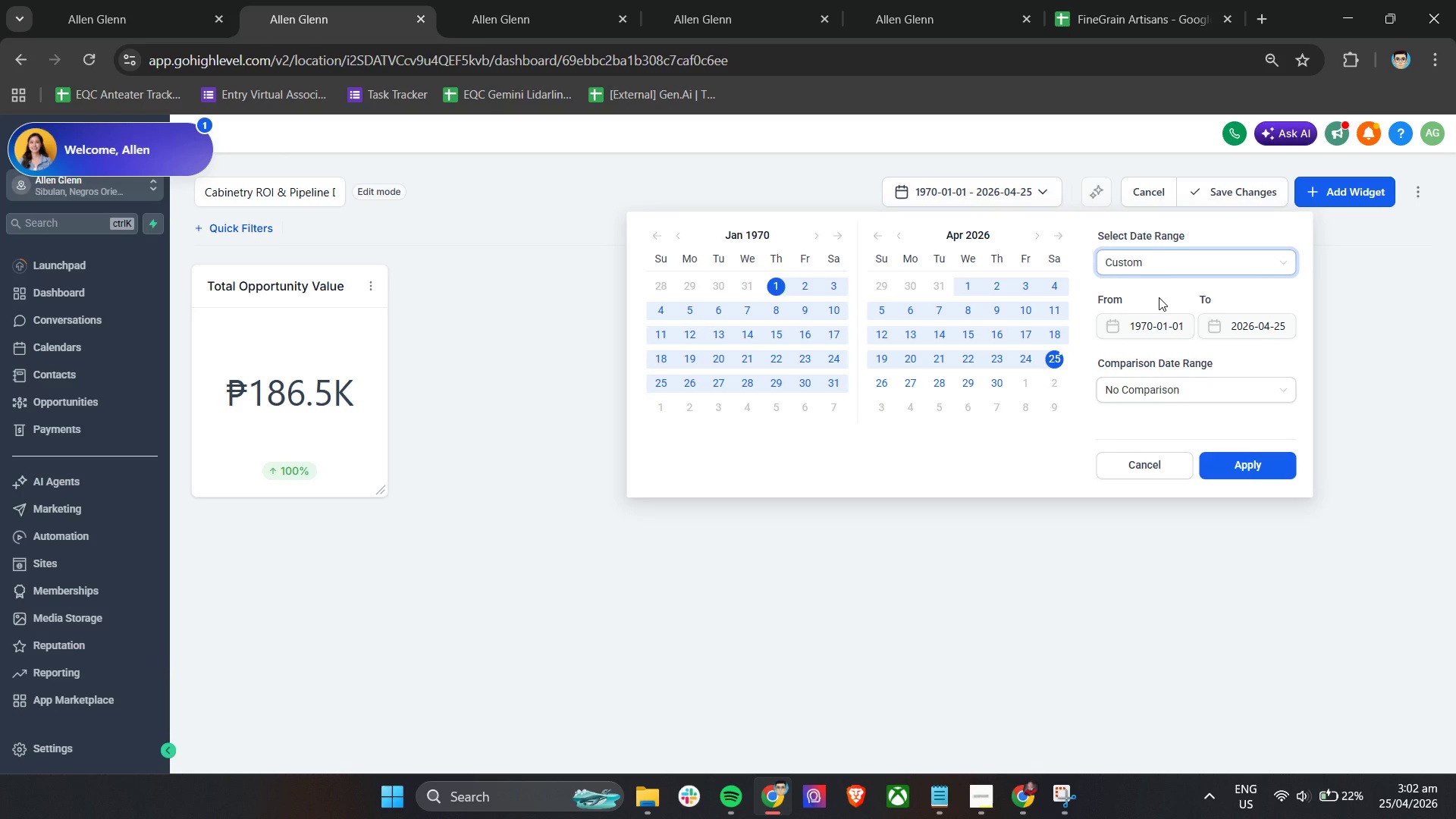 
left_click([1159, 297])
 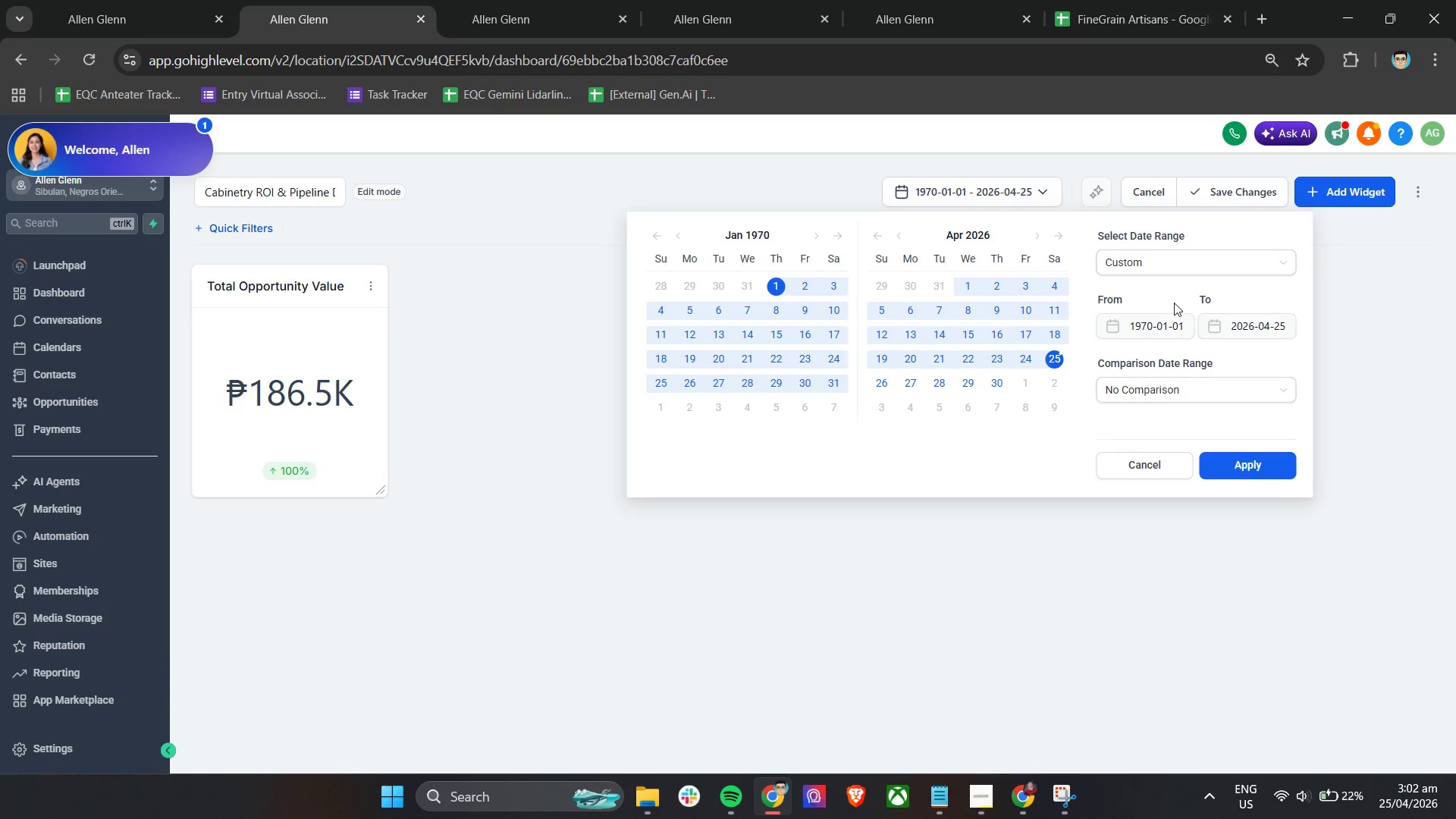 
left_click([1238, 471])
 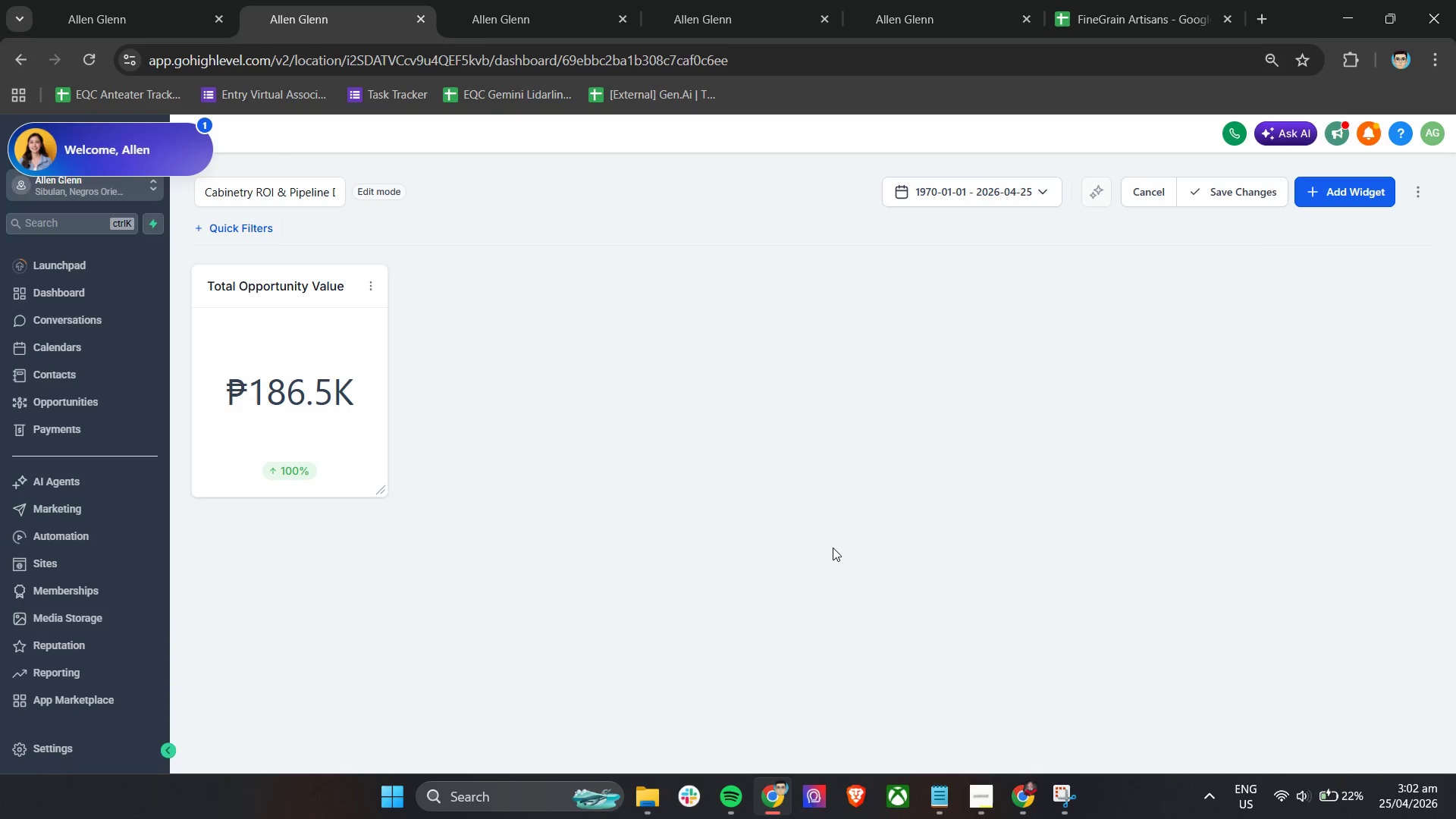 
left_click([829, 549])
 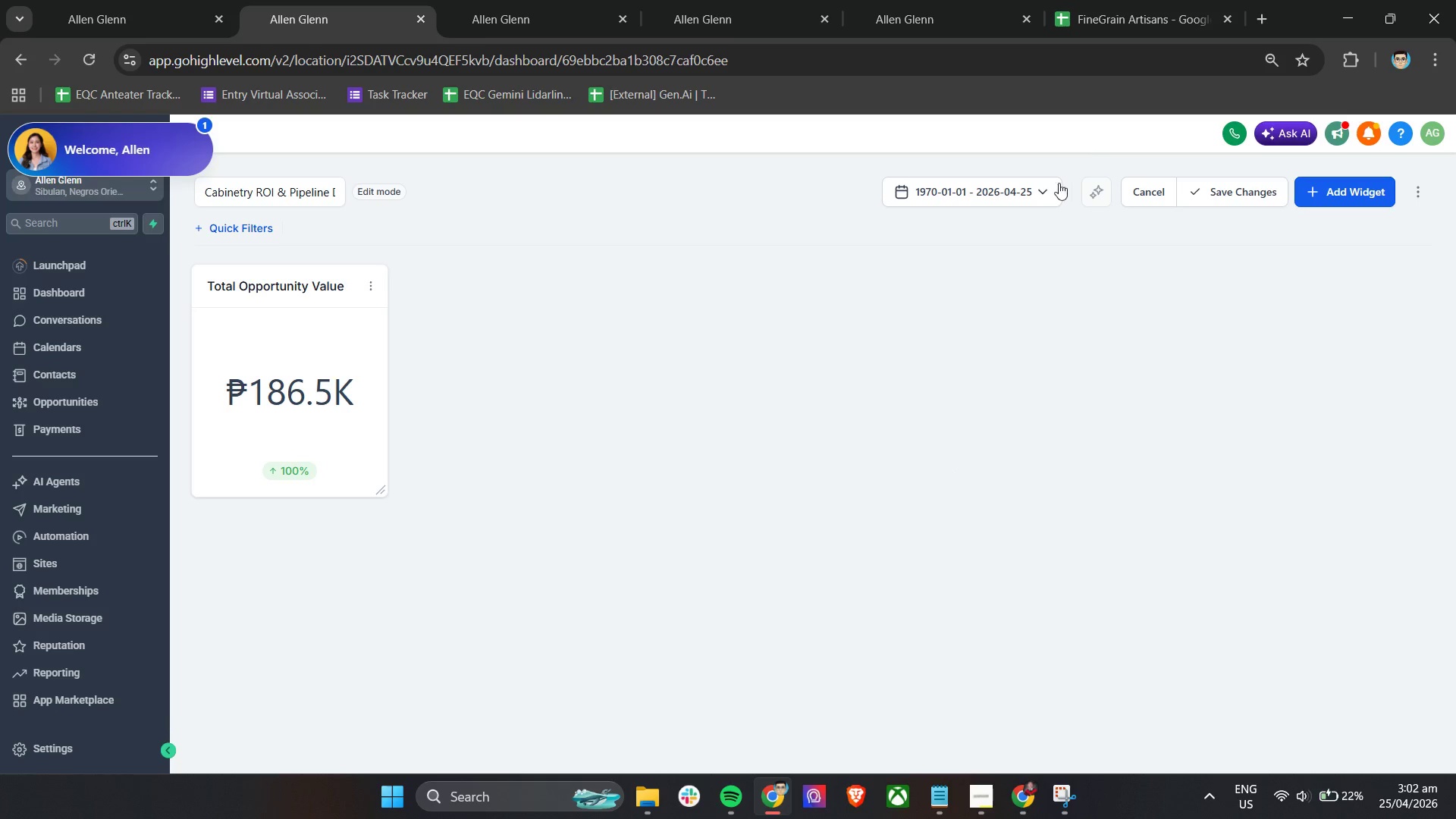 
left_click([1023, 187])
 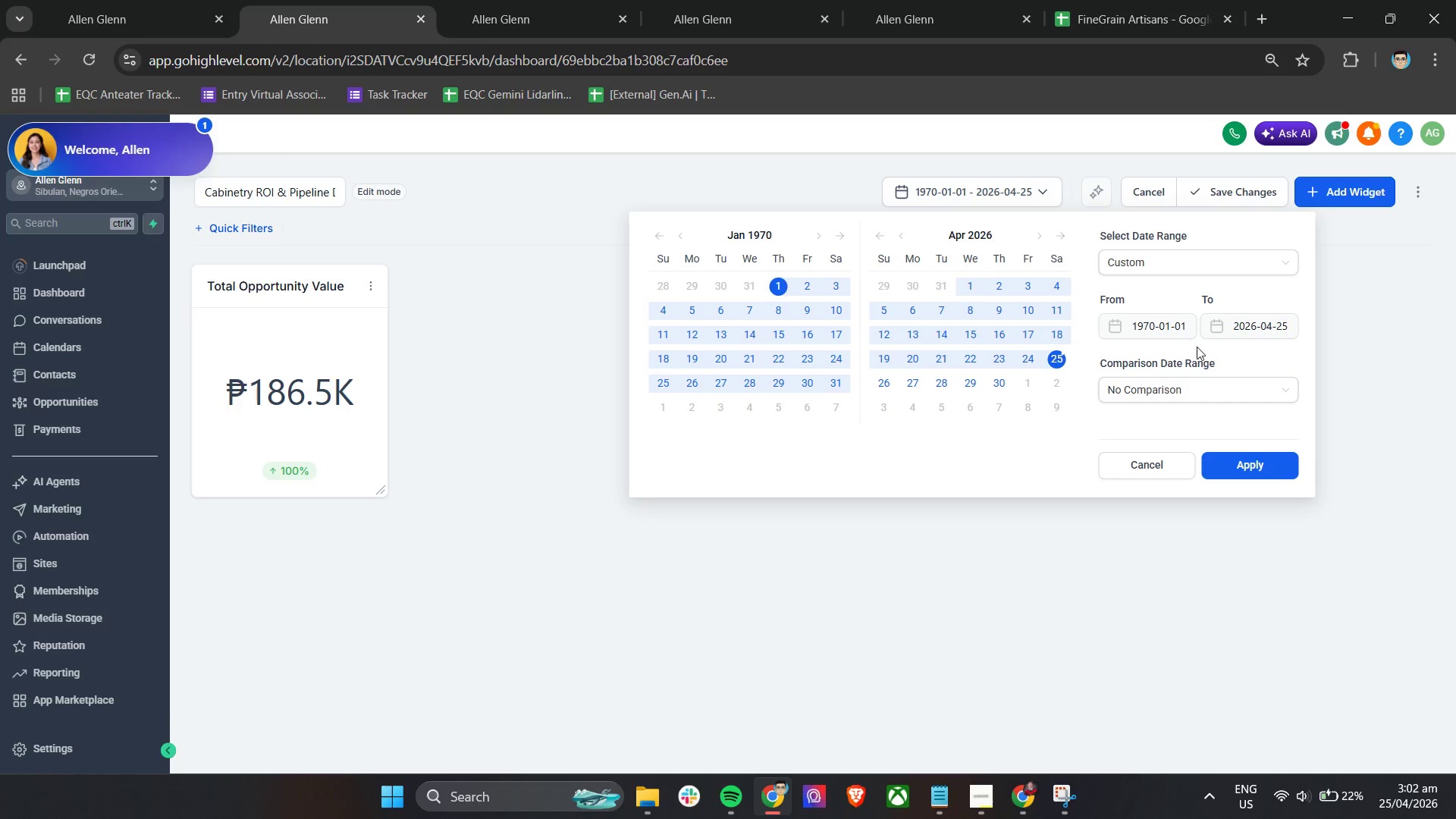 
left_click([1175, 260])
 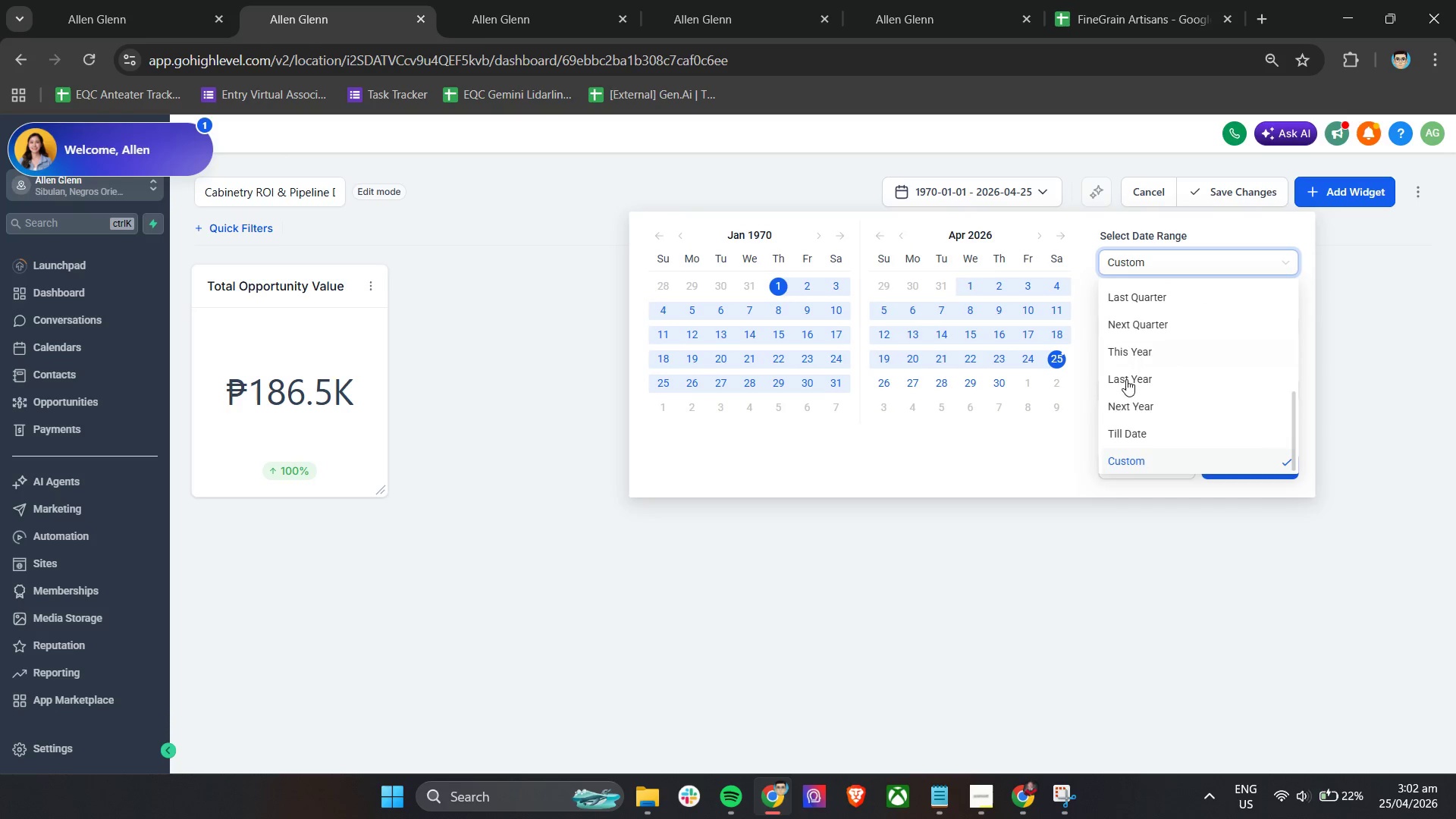 
scroll: coordinate [1134, 435], scroll_direction: down, amount: 5.0
 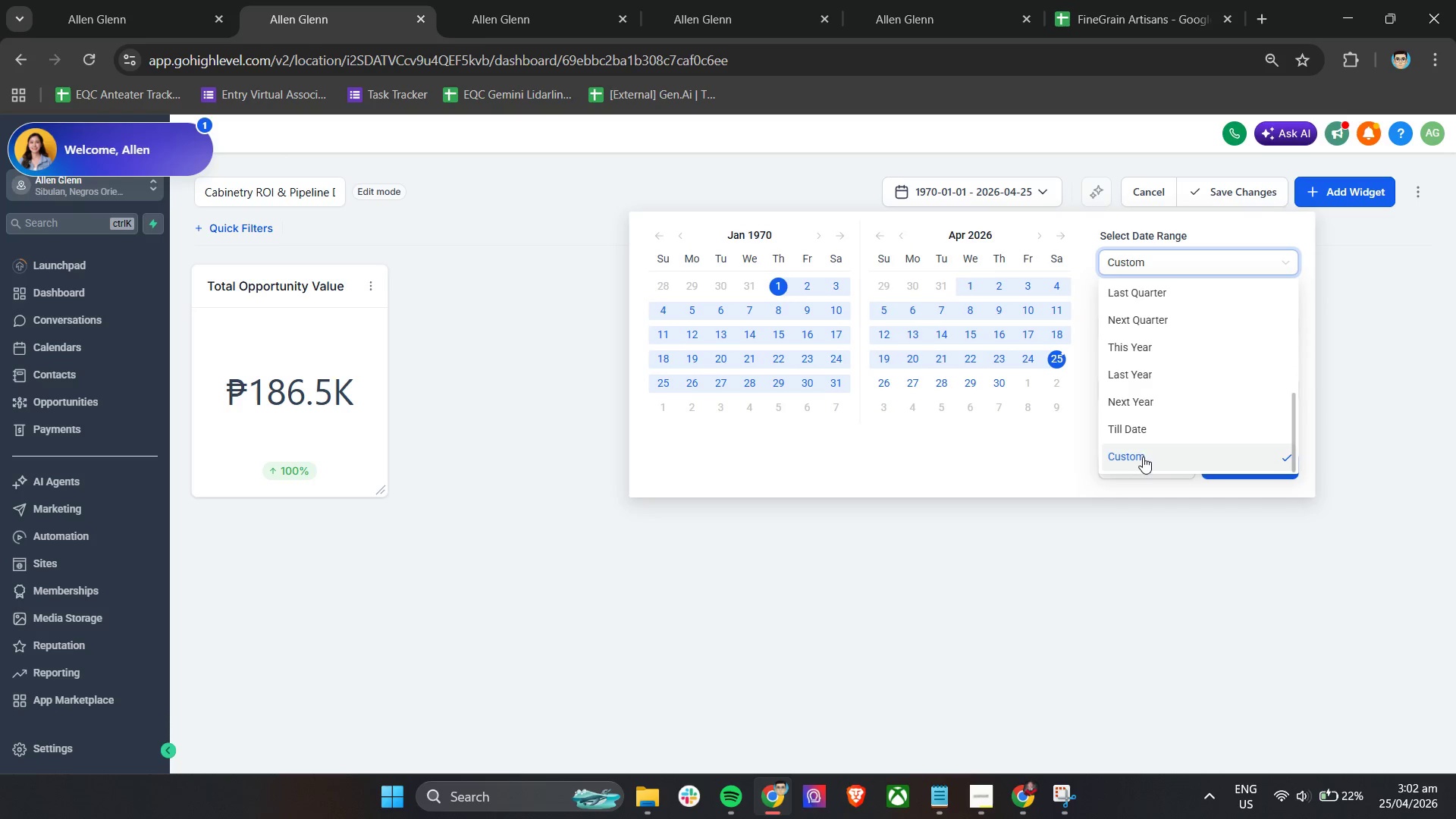 
scroll: coordinate [1205, 425], scroll_direction: up, amount: 5.0
 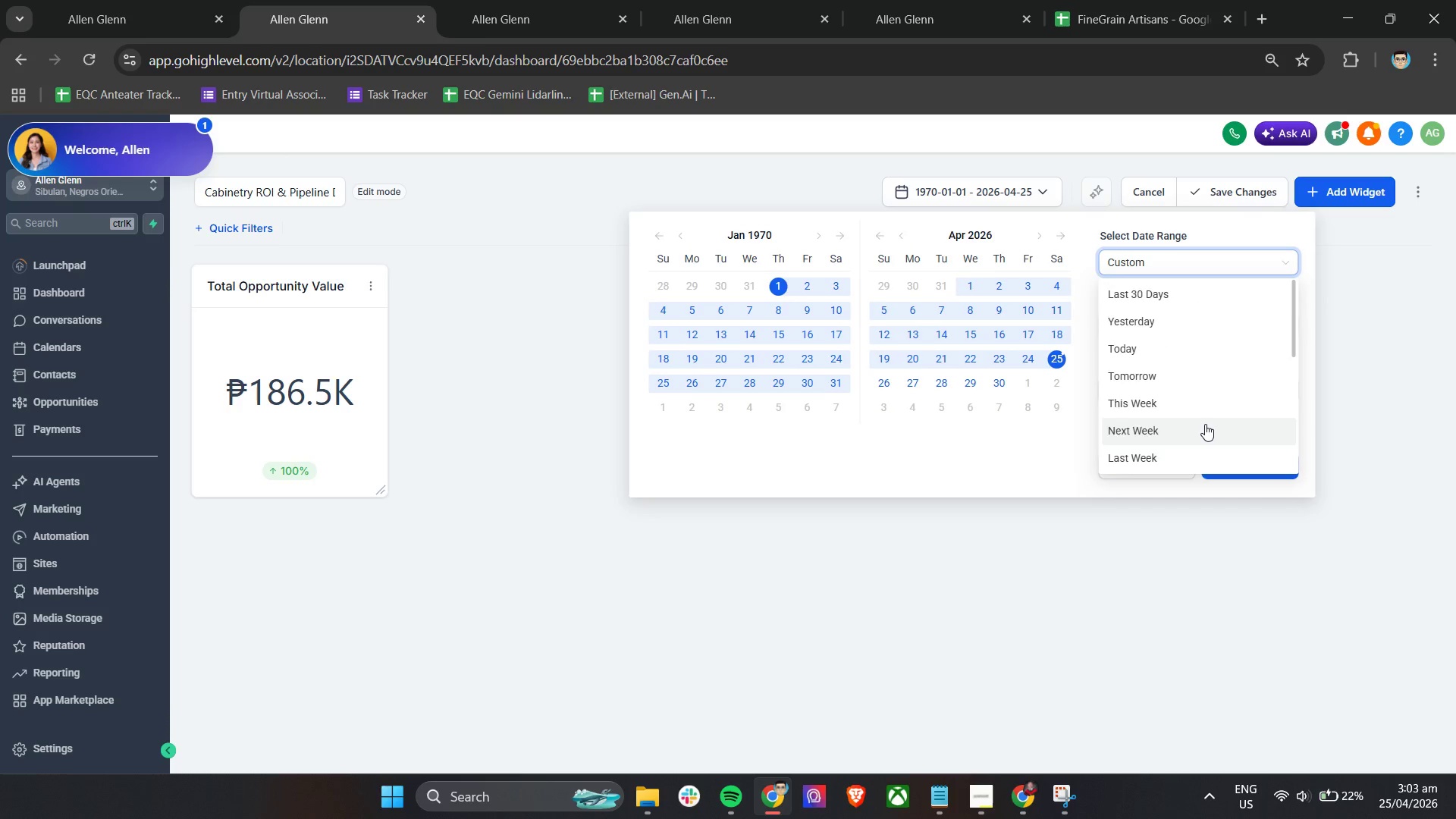 
scroll: coordinate [1205, 424], scroll_direction: down, amount: 5.0
 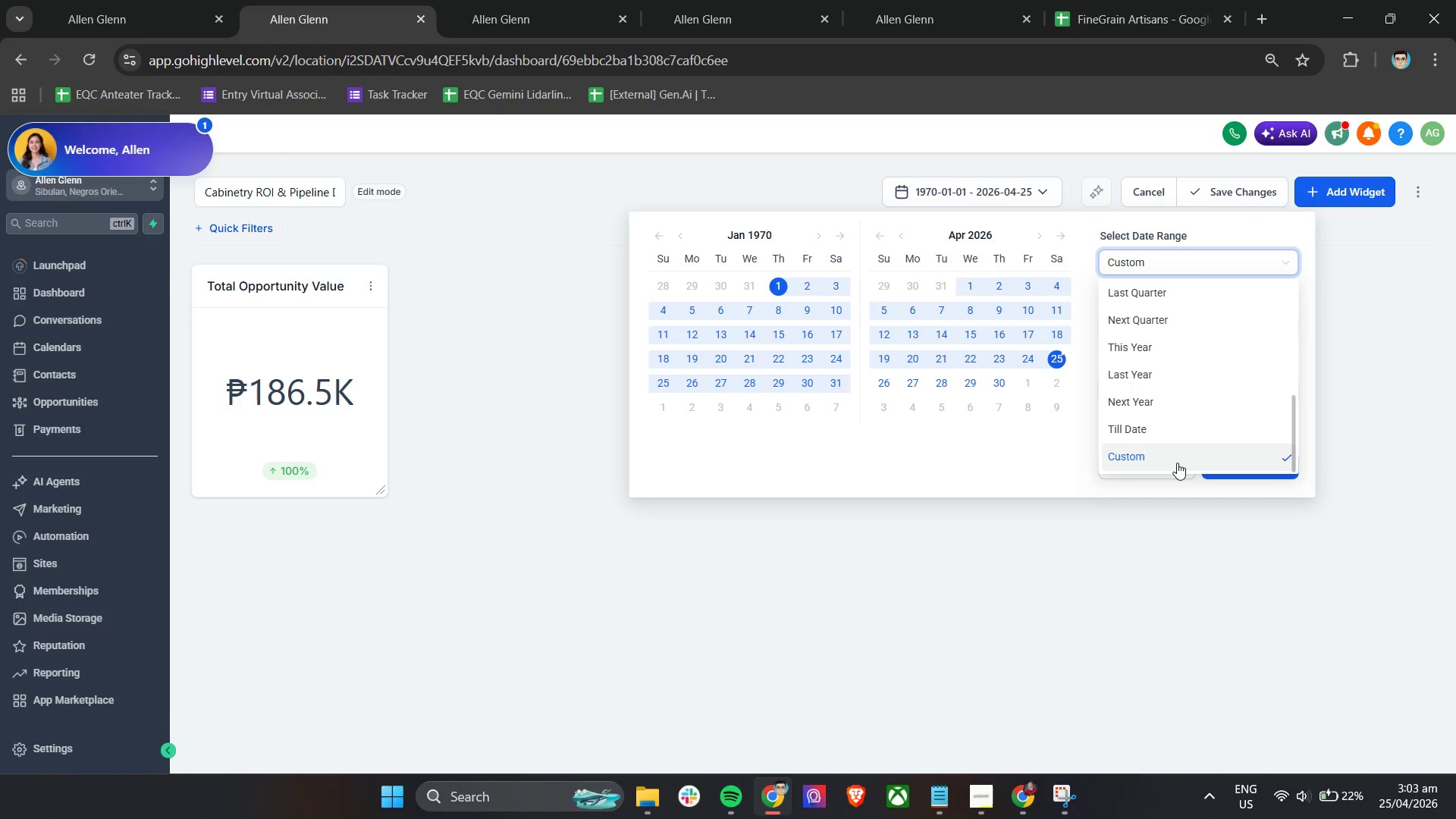 
left_click([1174, 457])
 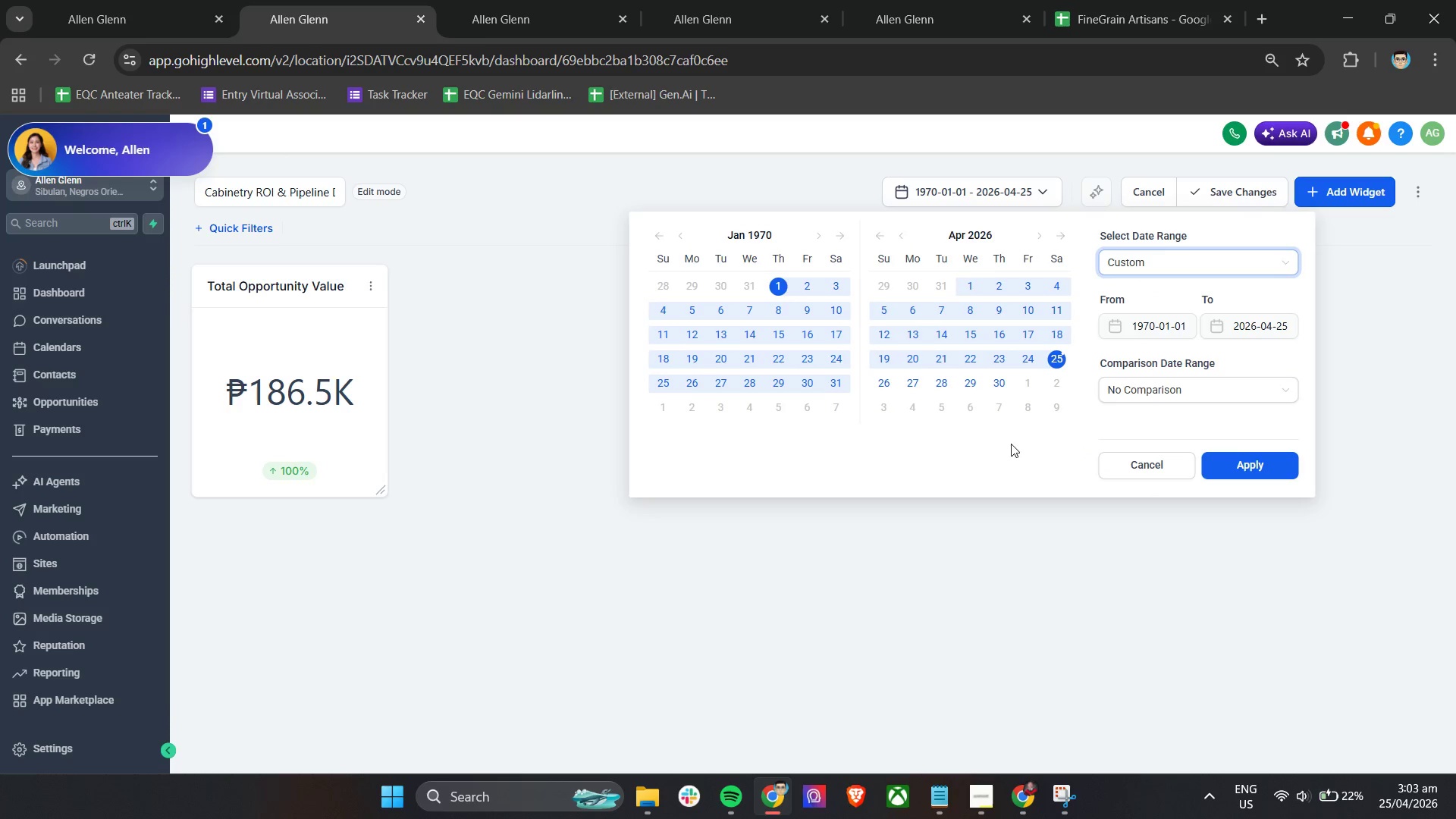 
left_click([1007, 444])
 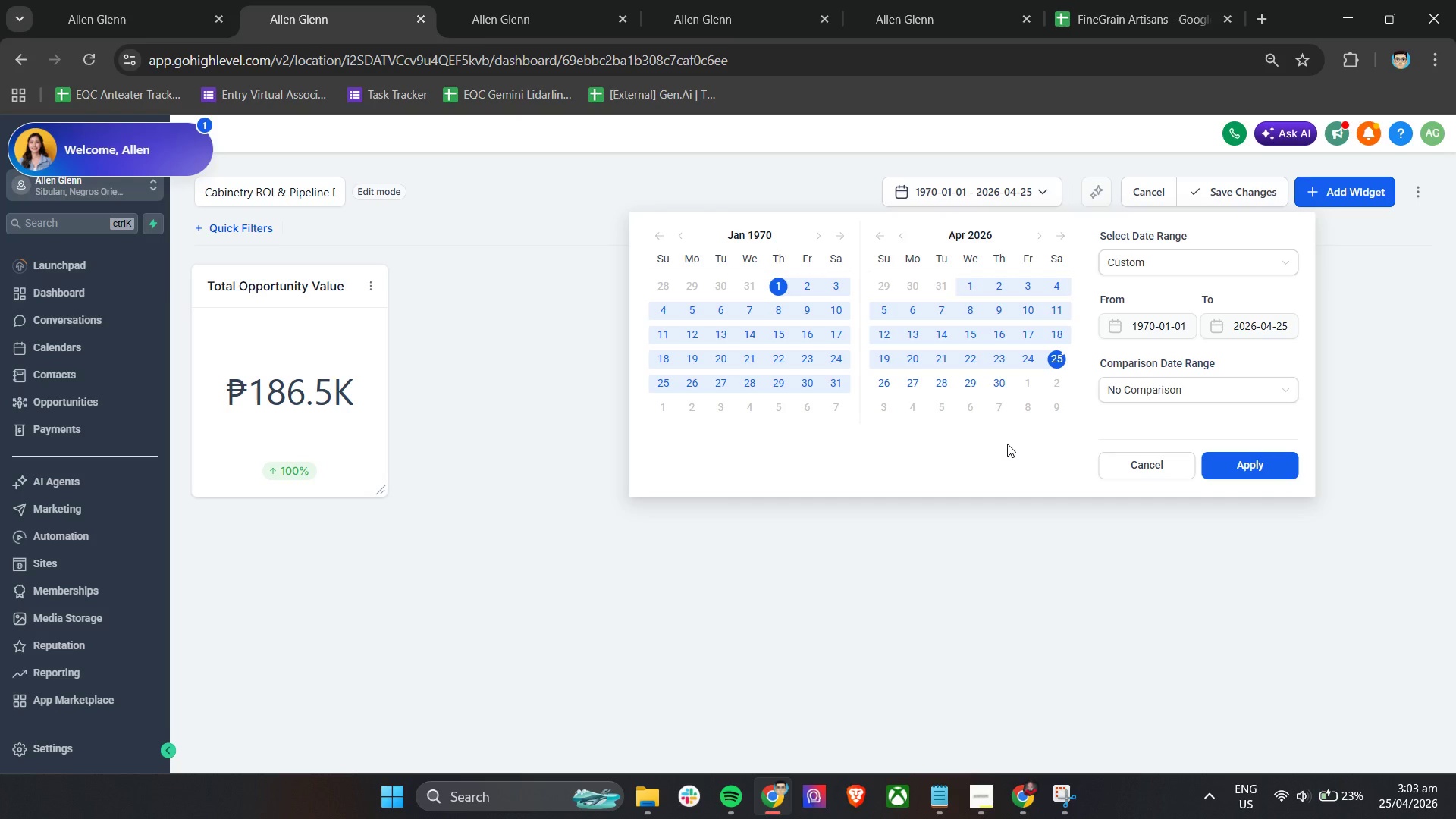 
wait(44.3)
 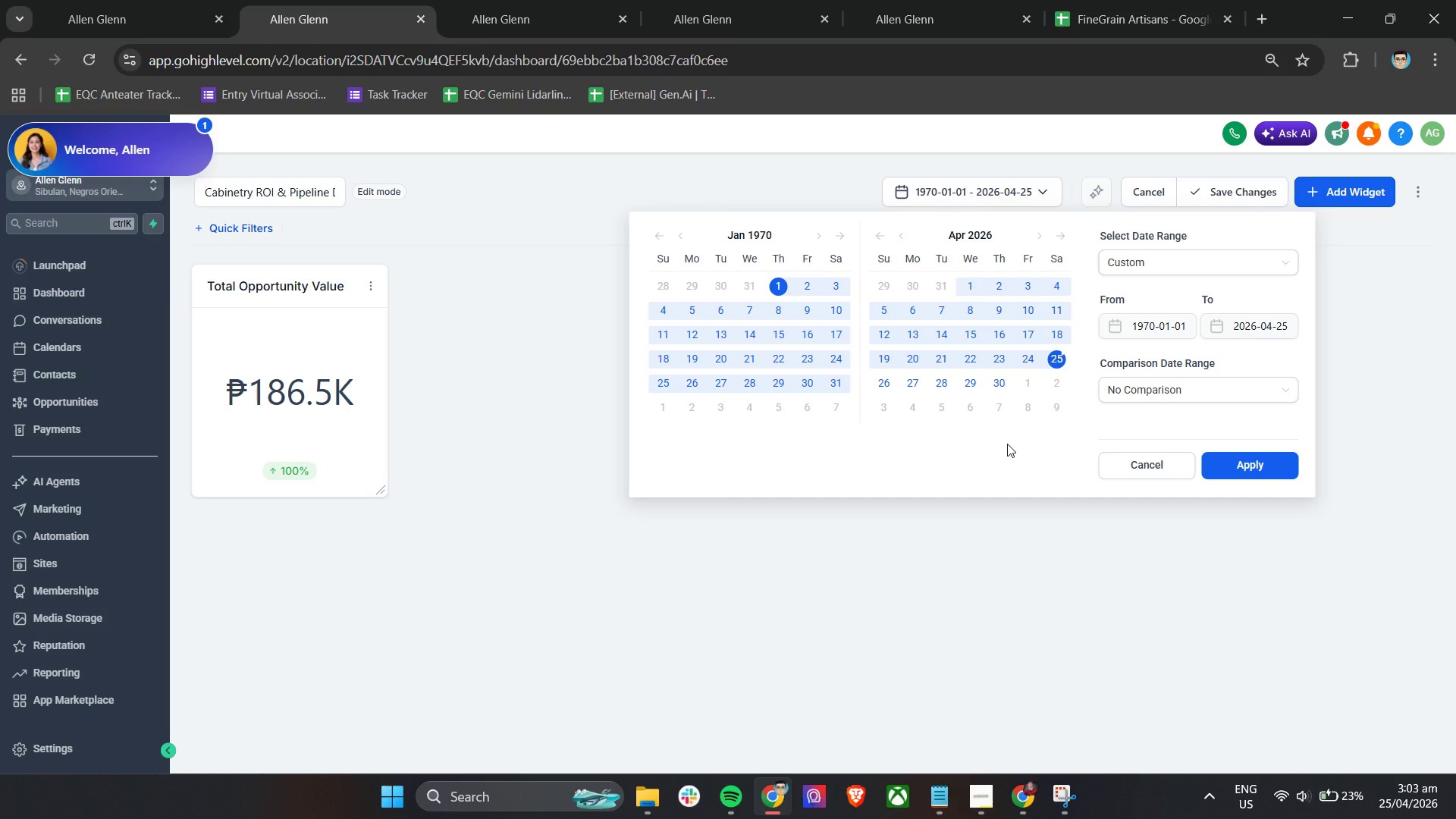 
left_click([1262, 464])
 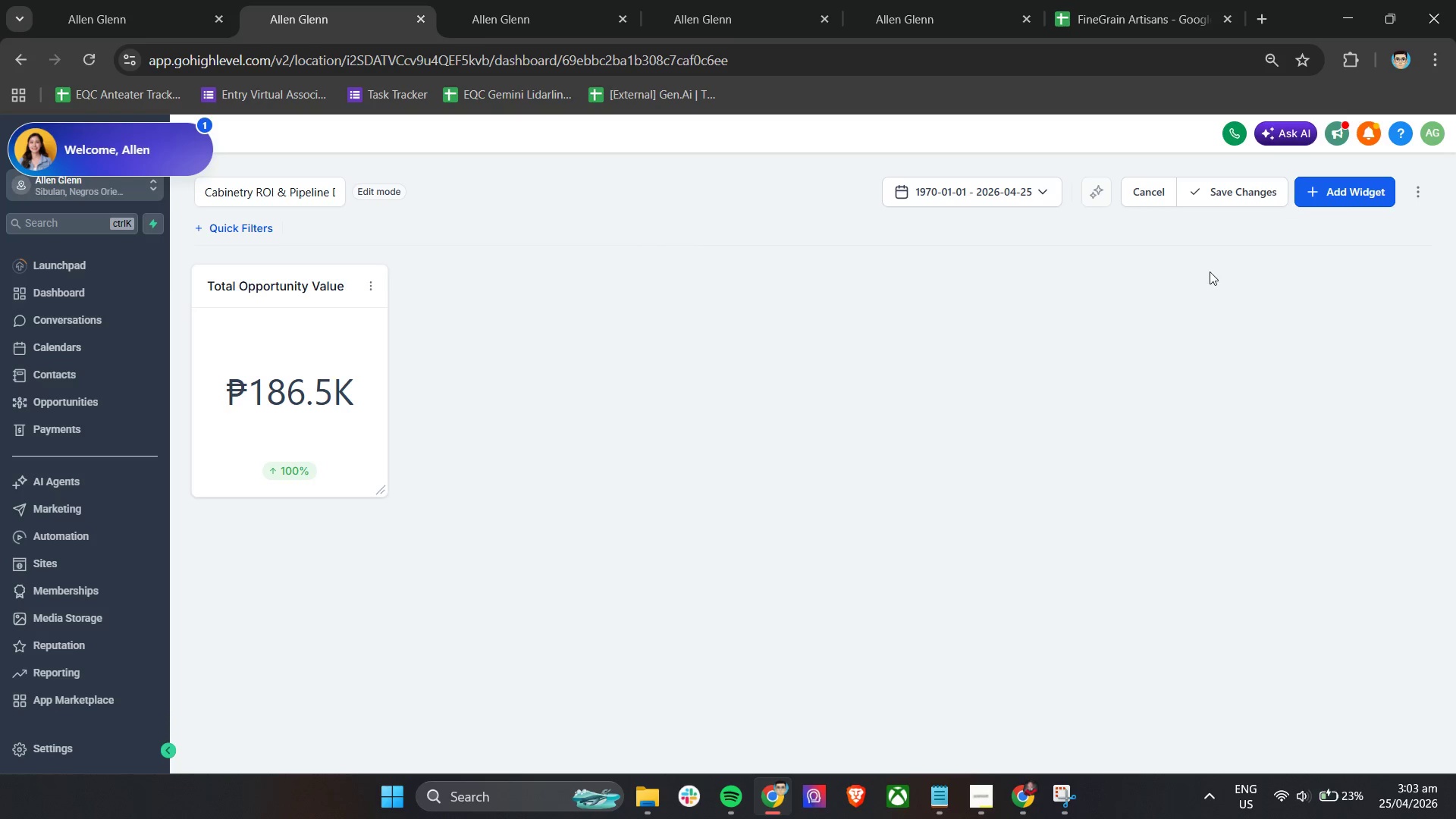 
left_click([1322, 191])
 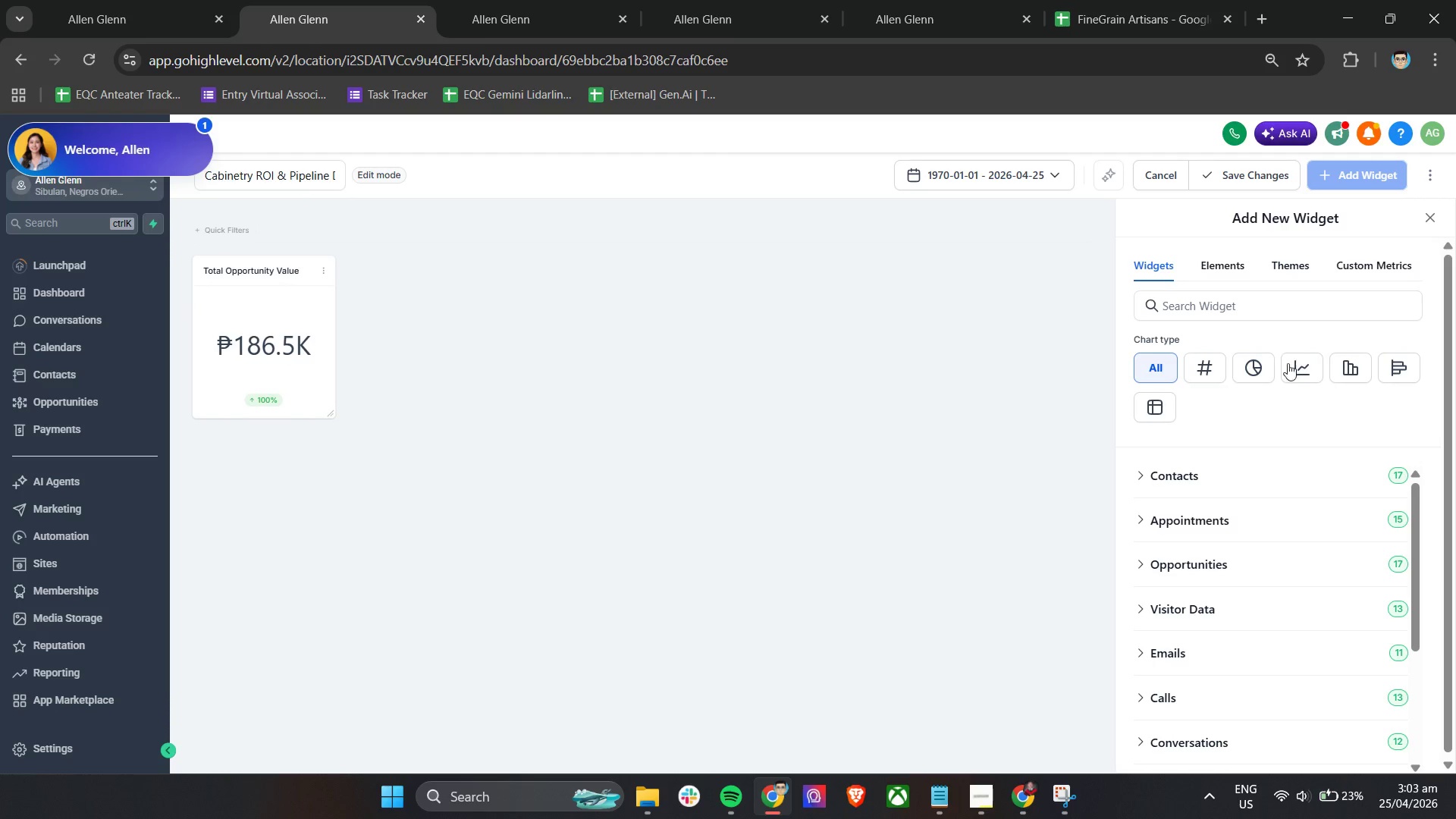 
wait(7.55)
 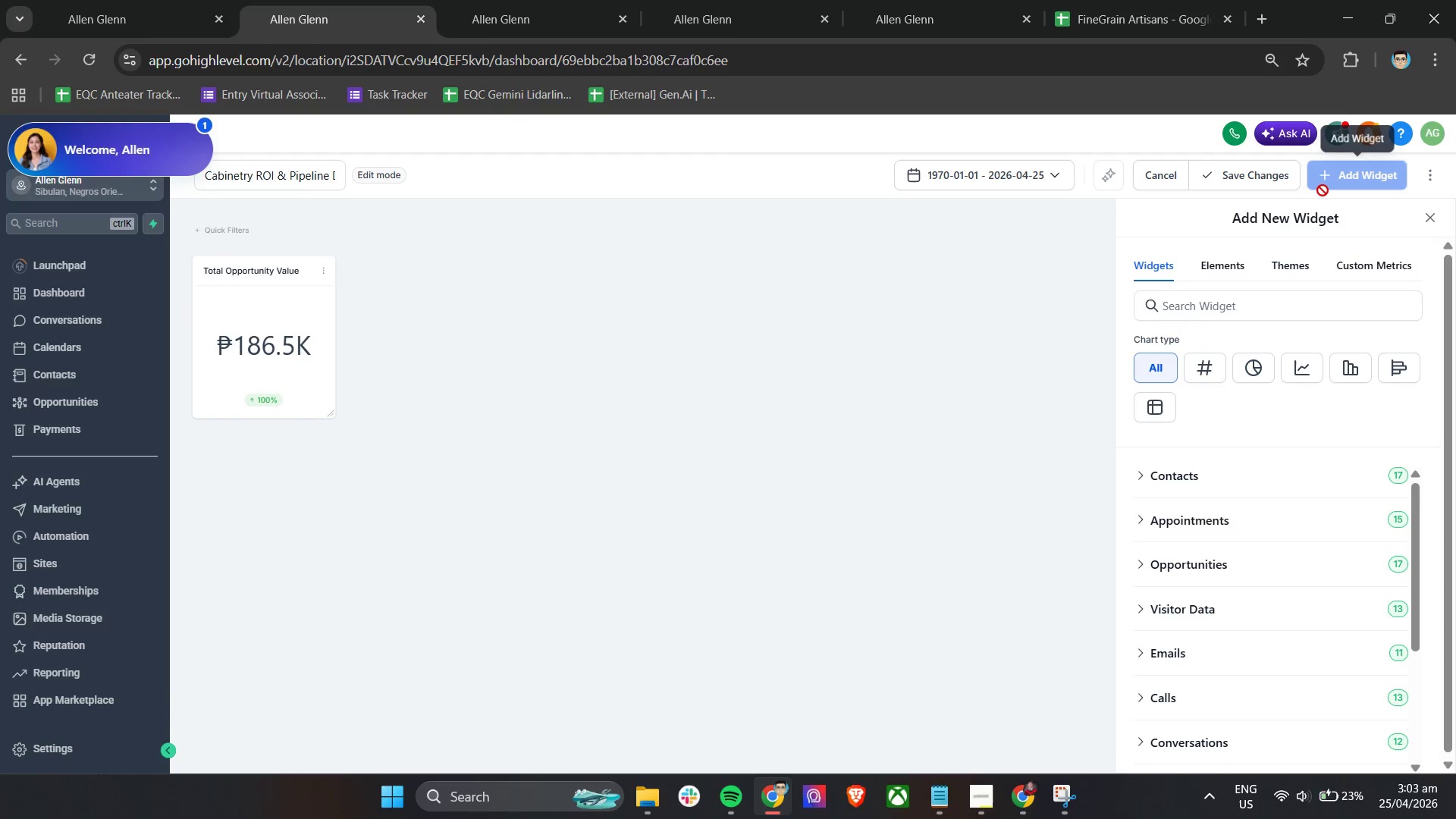 
left_click([1139, 567])
 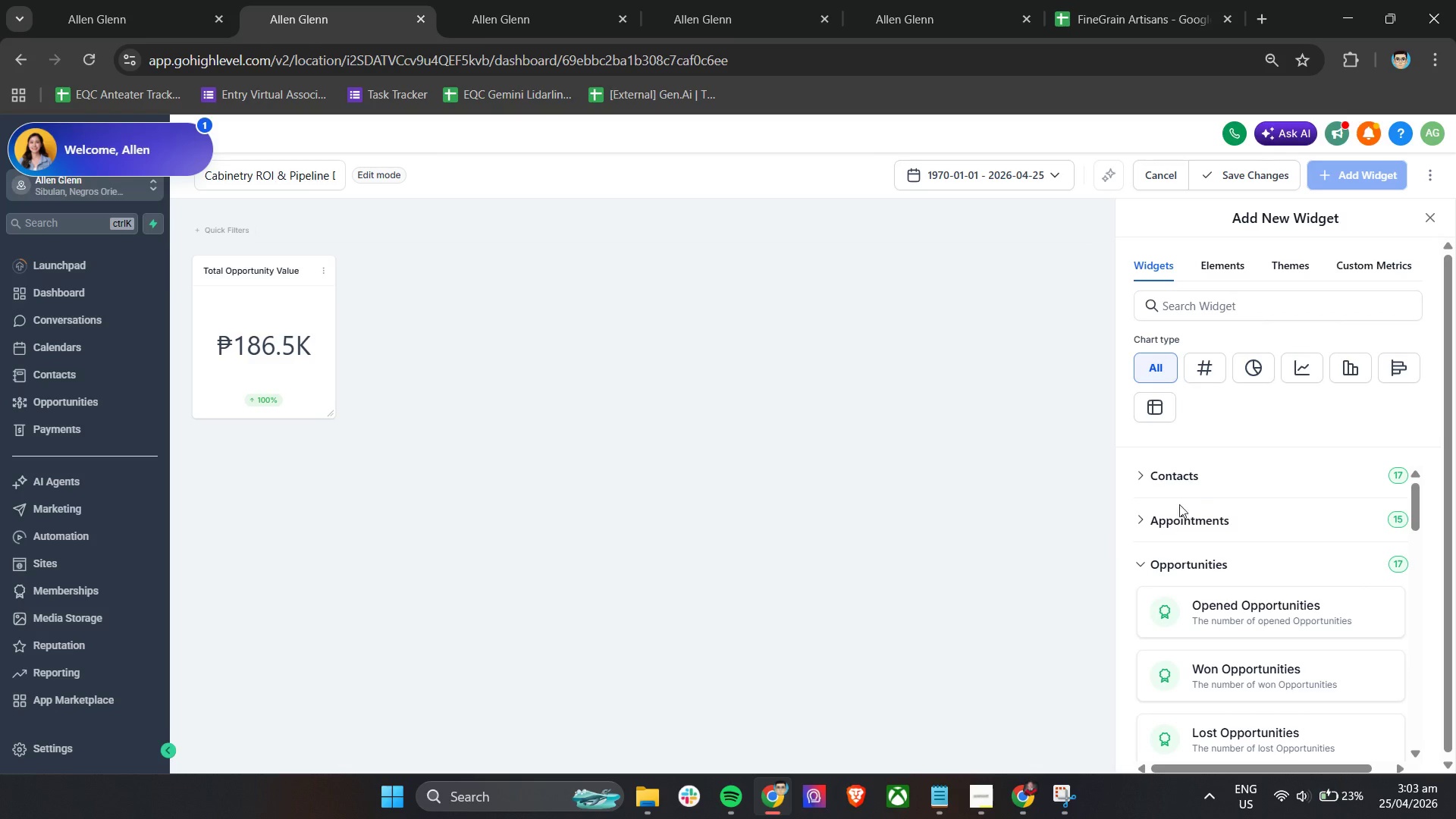 
scroll: coordinate [1342, 654], scroll_direction: down, amount: 10.0
 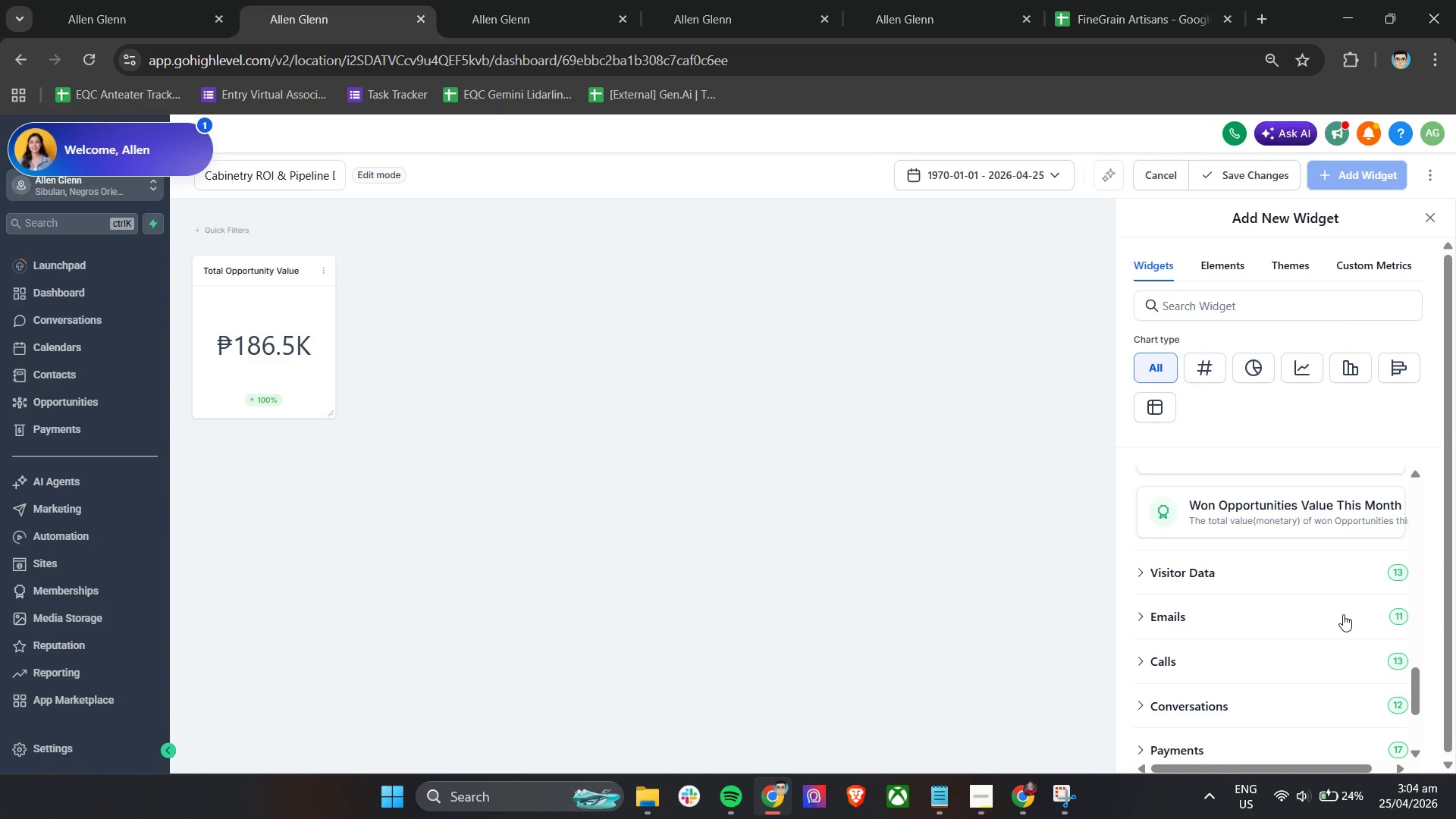 
wait(9.74)
 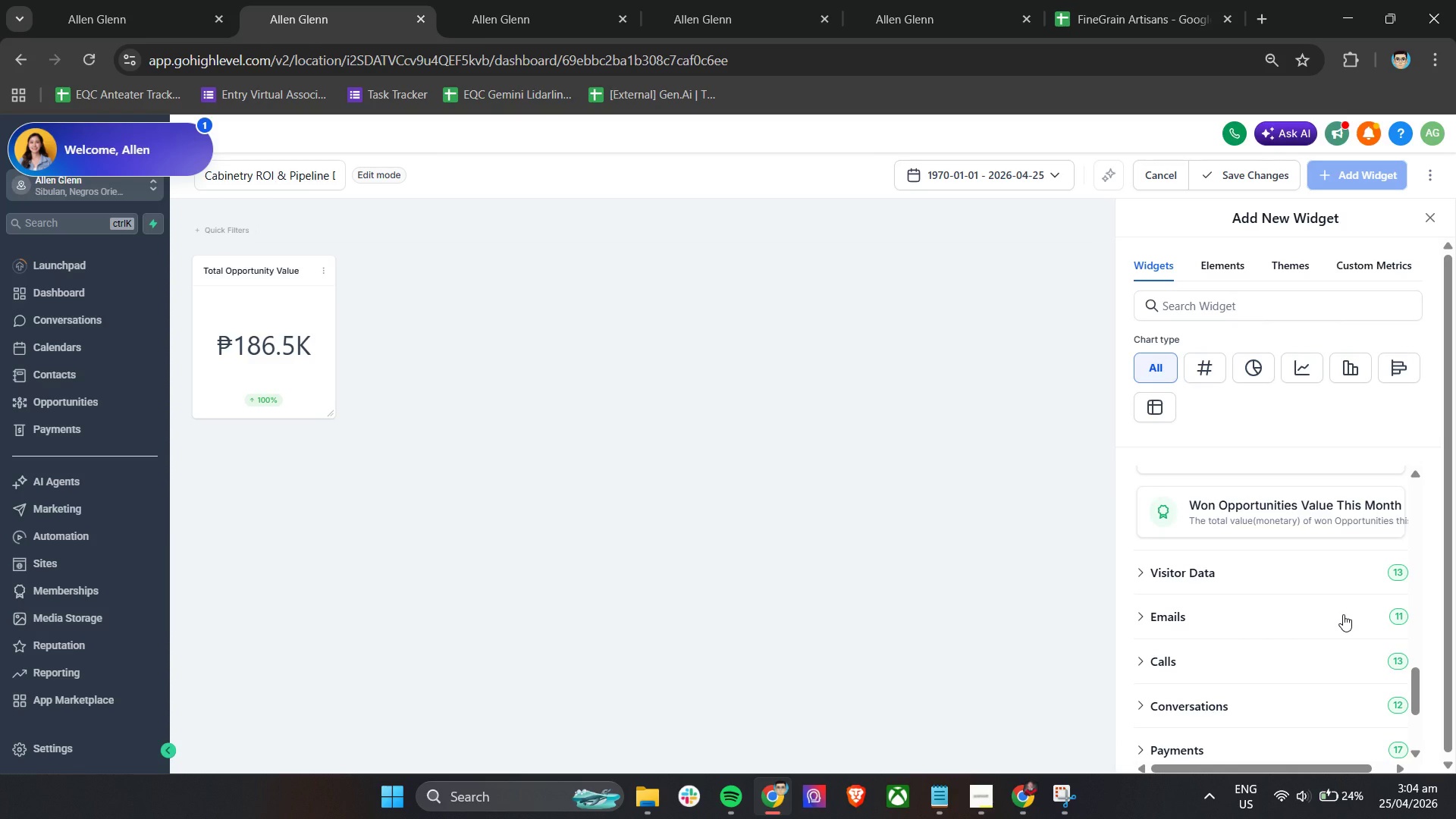 
scroll: coordinate [1329, 626], scroll_direction: up, amount: 14.0
 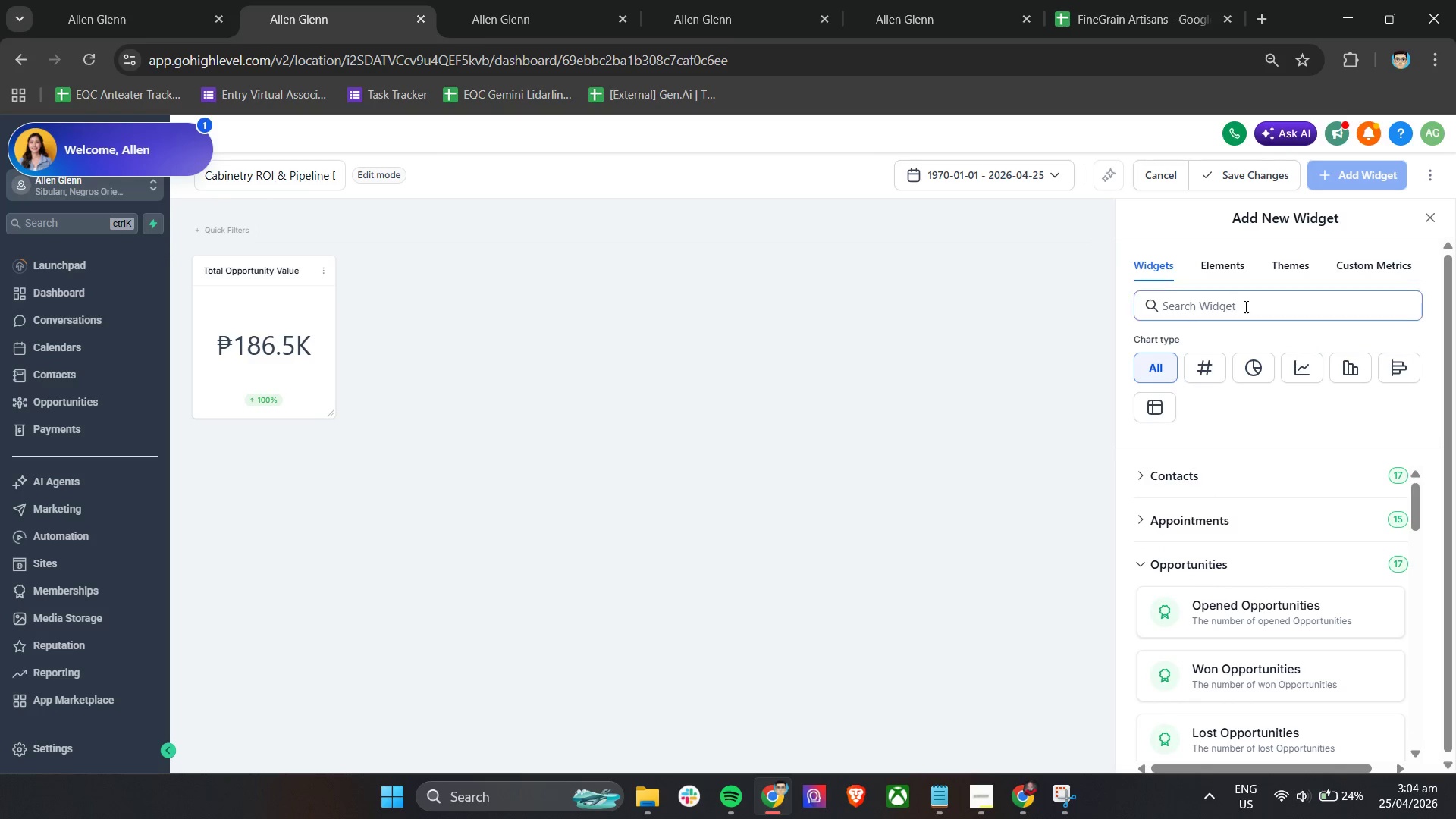 
left_click([1244, 306])
 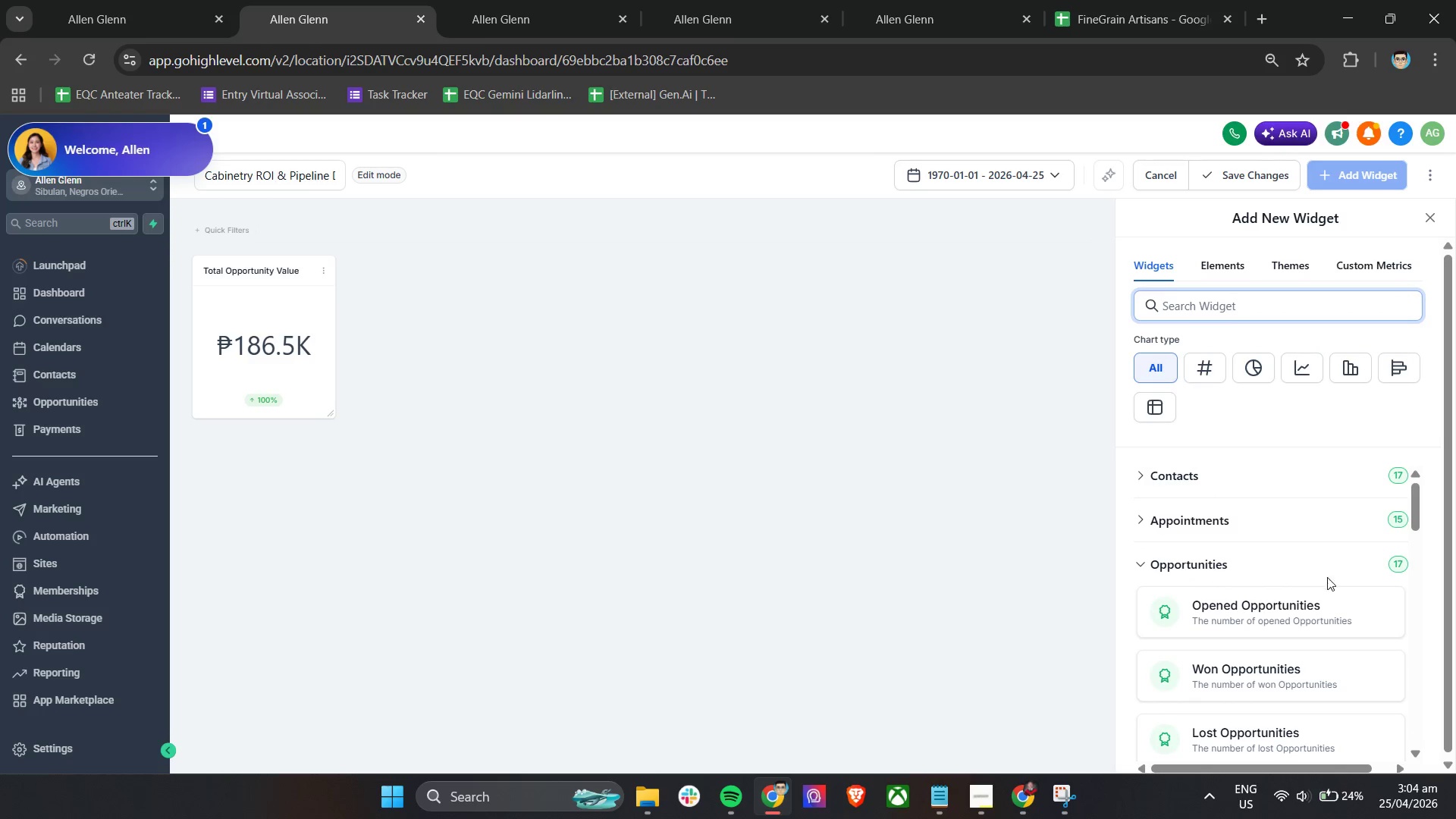 
scroll: coordinate [1313, 607], scroll_direction: down, amount: 5.0
 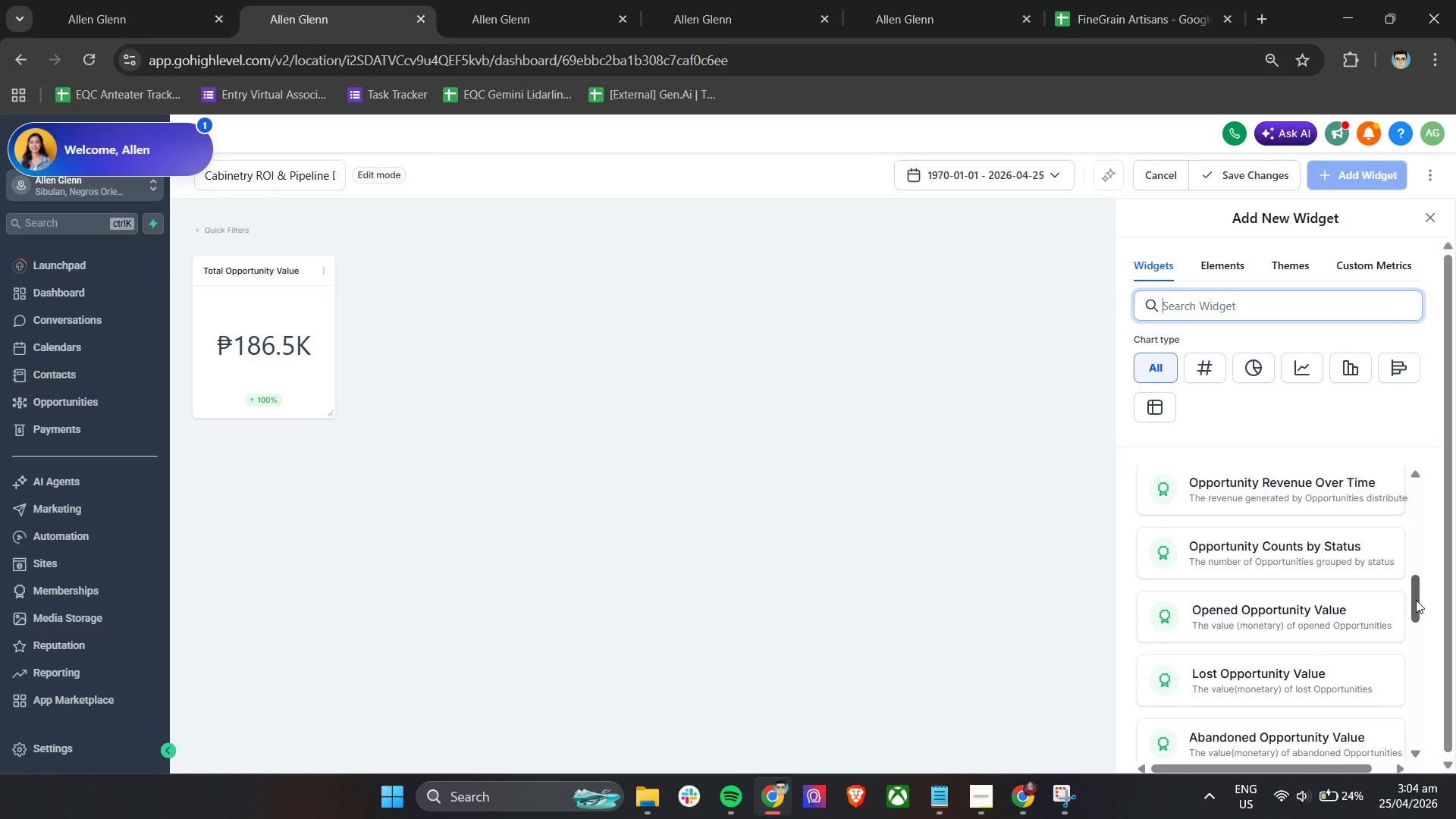 
left_click_drag(start_coordinate=[1414, 604], to_coordinate=[1392, 673])
 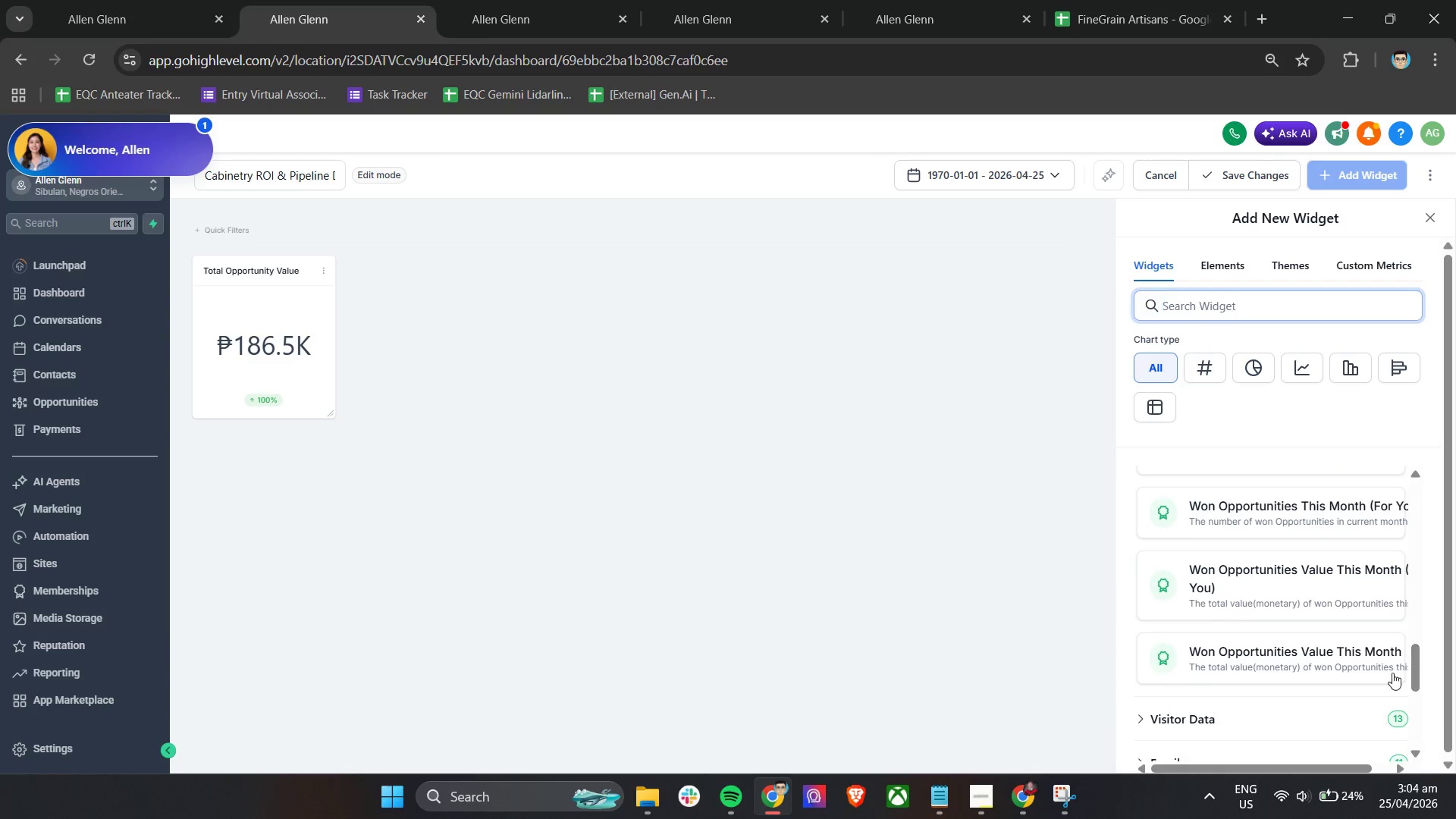 
left_click_drag(start_coordinate=[1392, 673], to_coordinate=[1401, 698])
 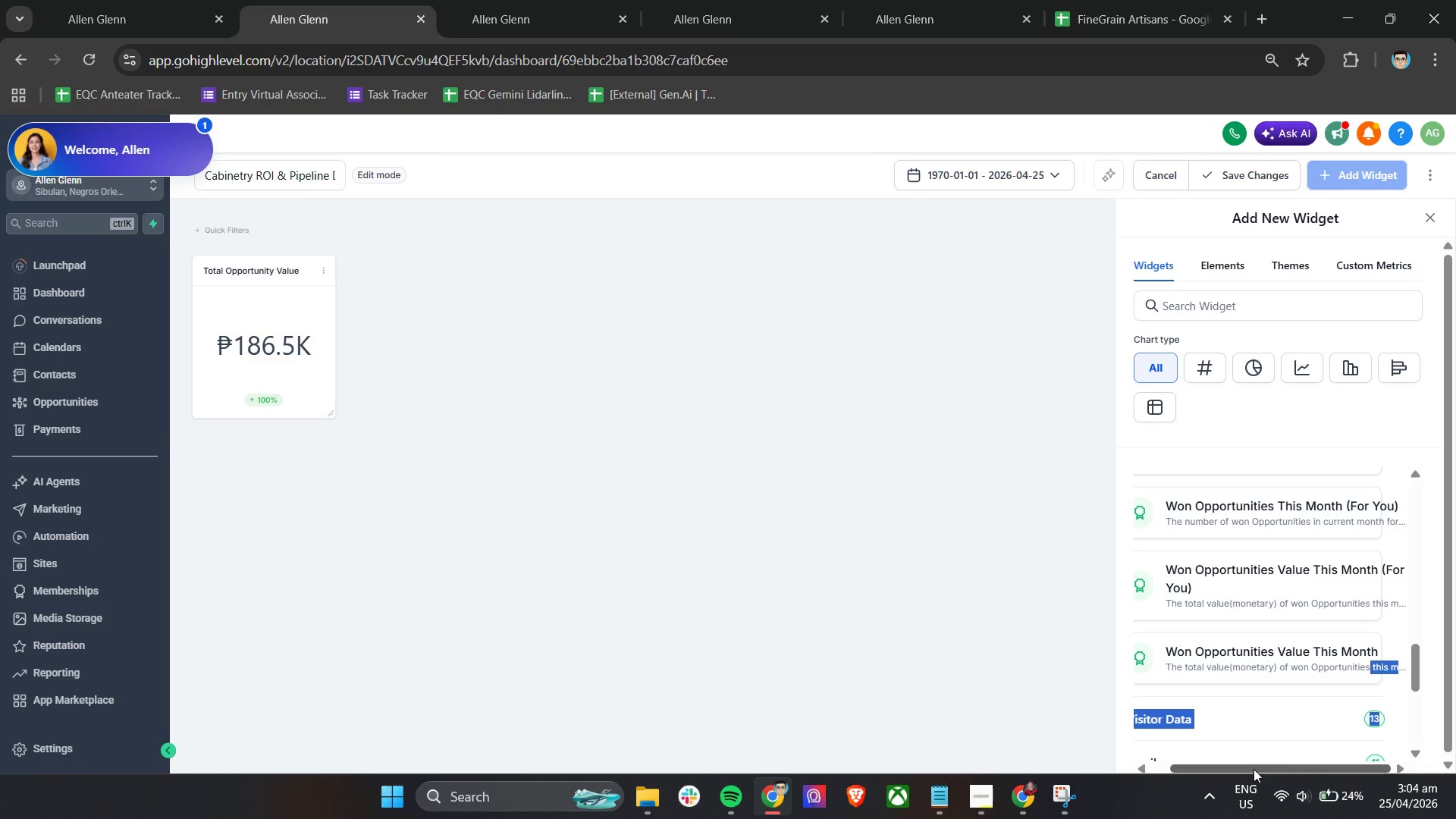 
left_click_drag(start_coordinate=[1253, 767], to_coordinate=[1298, 766])
 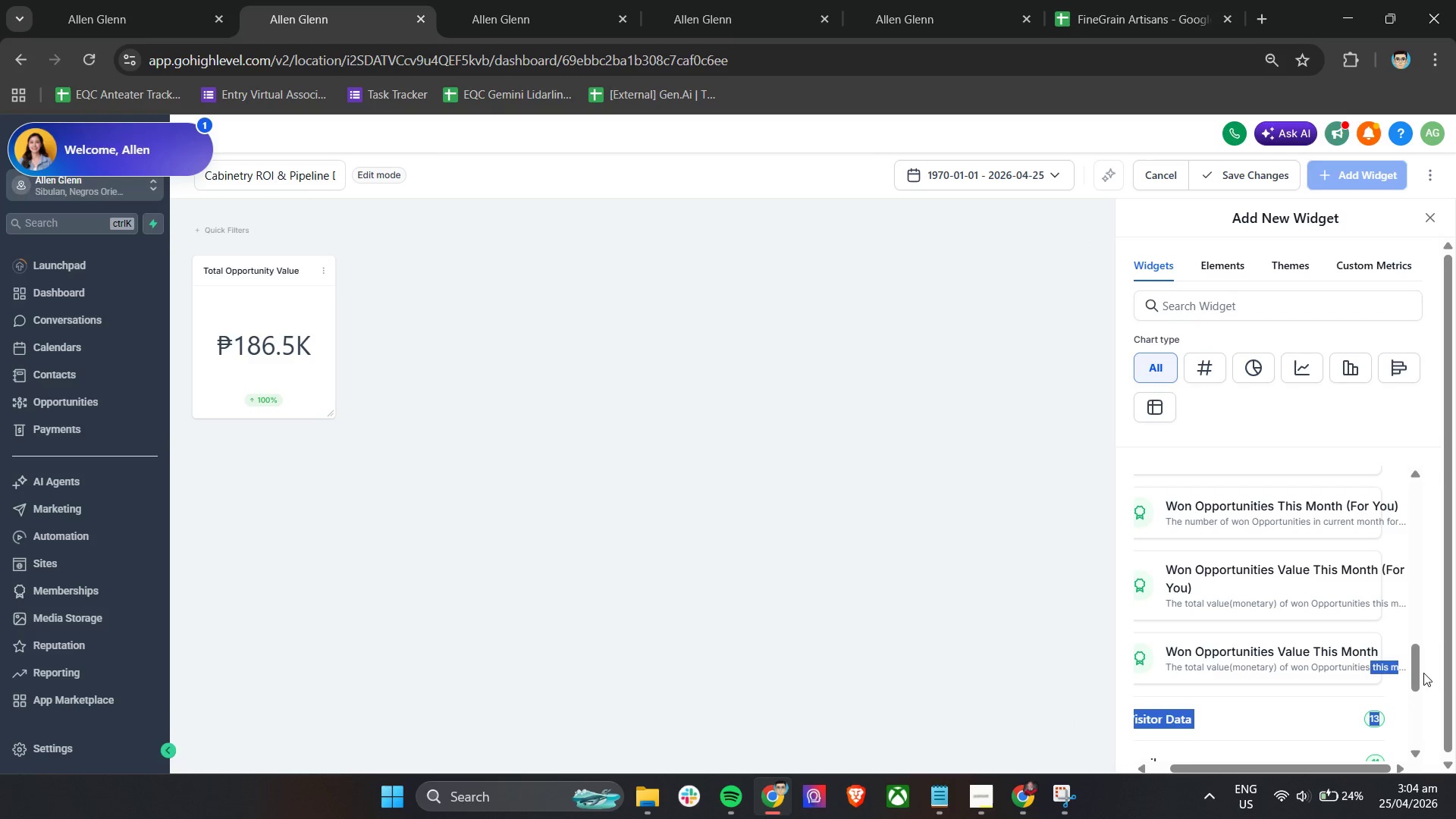 
left_click([1423, 672])
 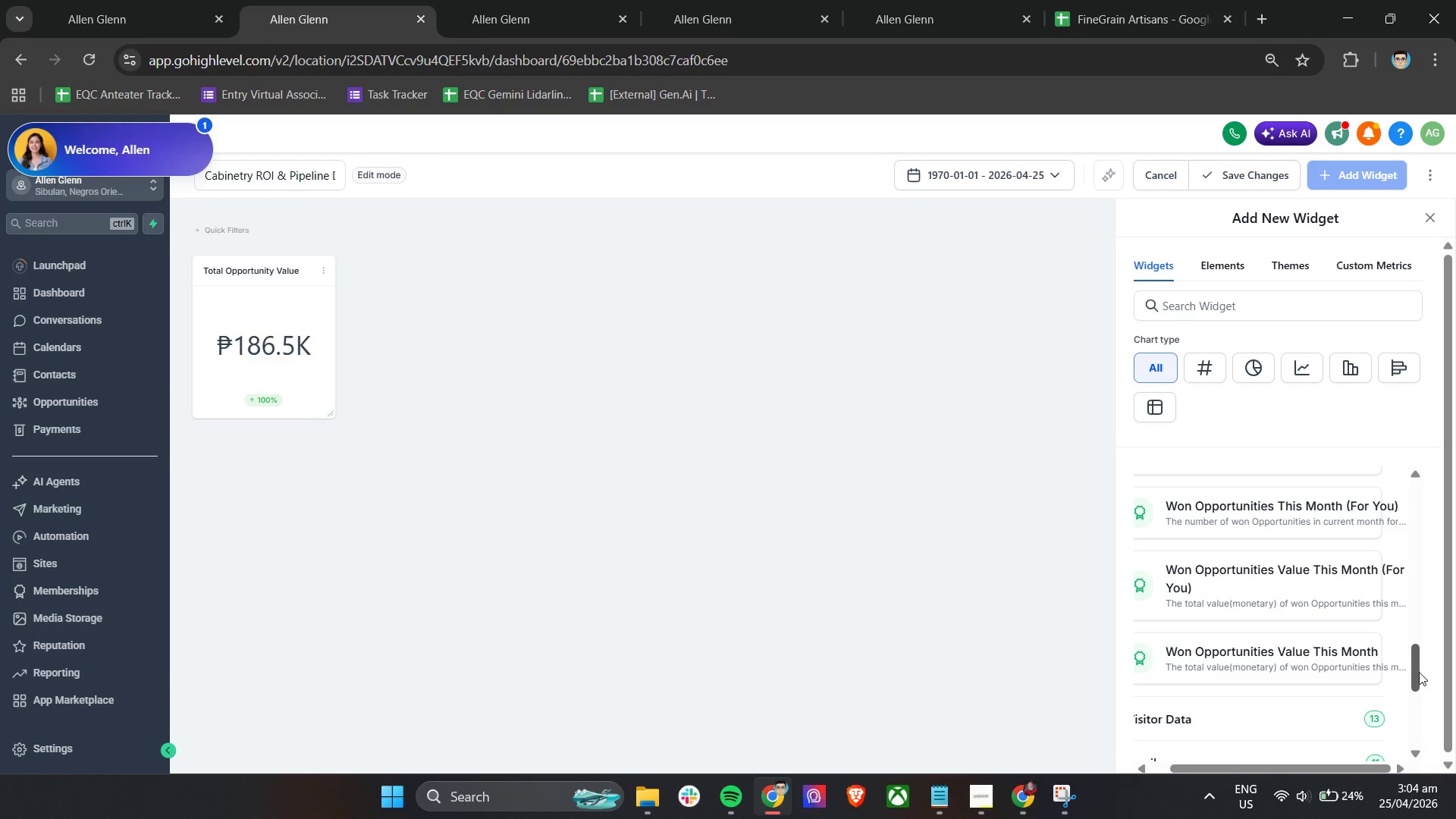 
left_click_drag(start_coordinate=[1416, 670], to_coordinate=[1411, 507])
 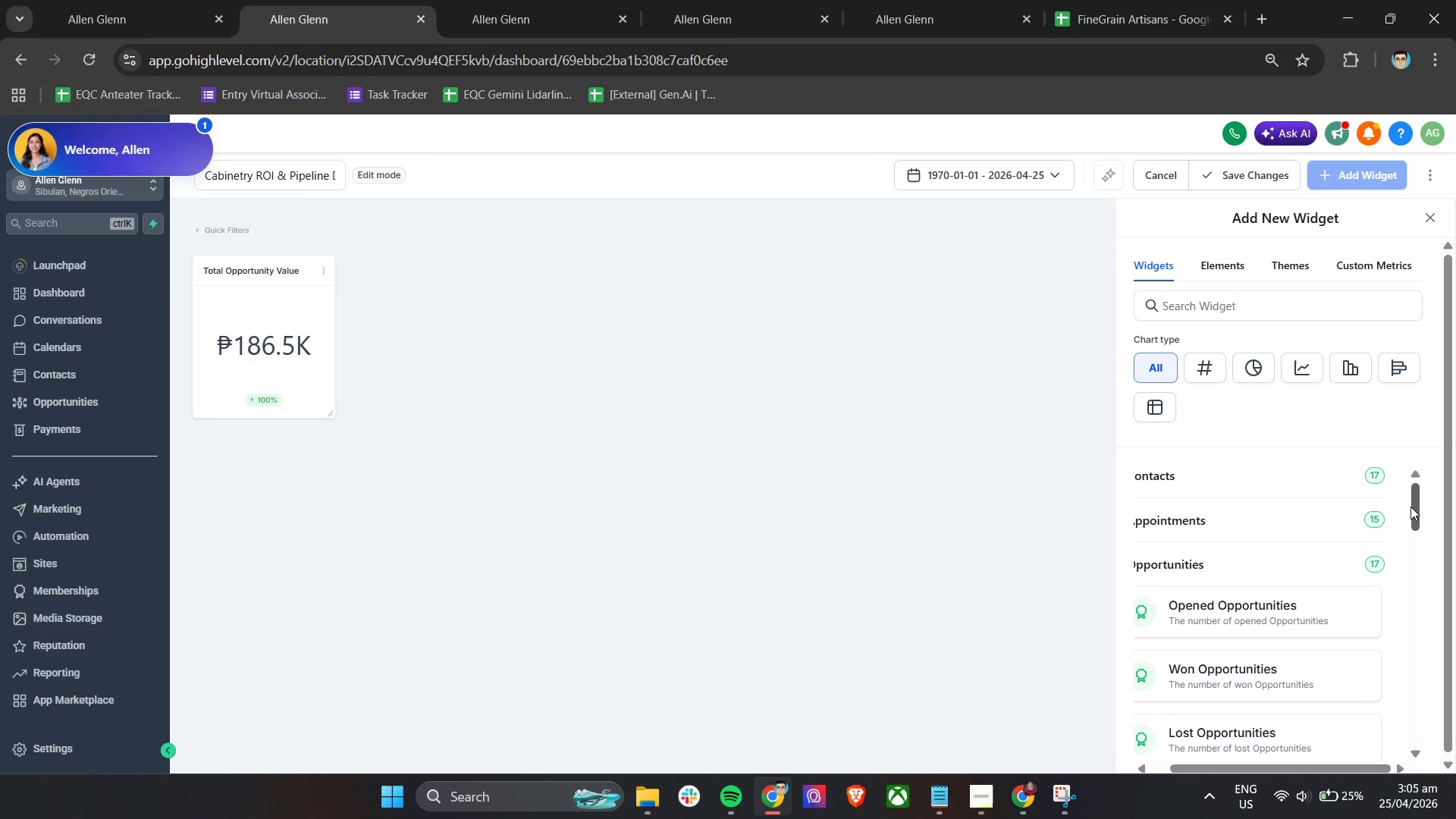 
wait(35.16)
 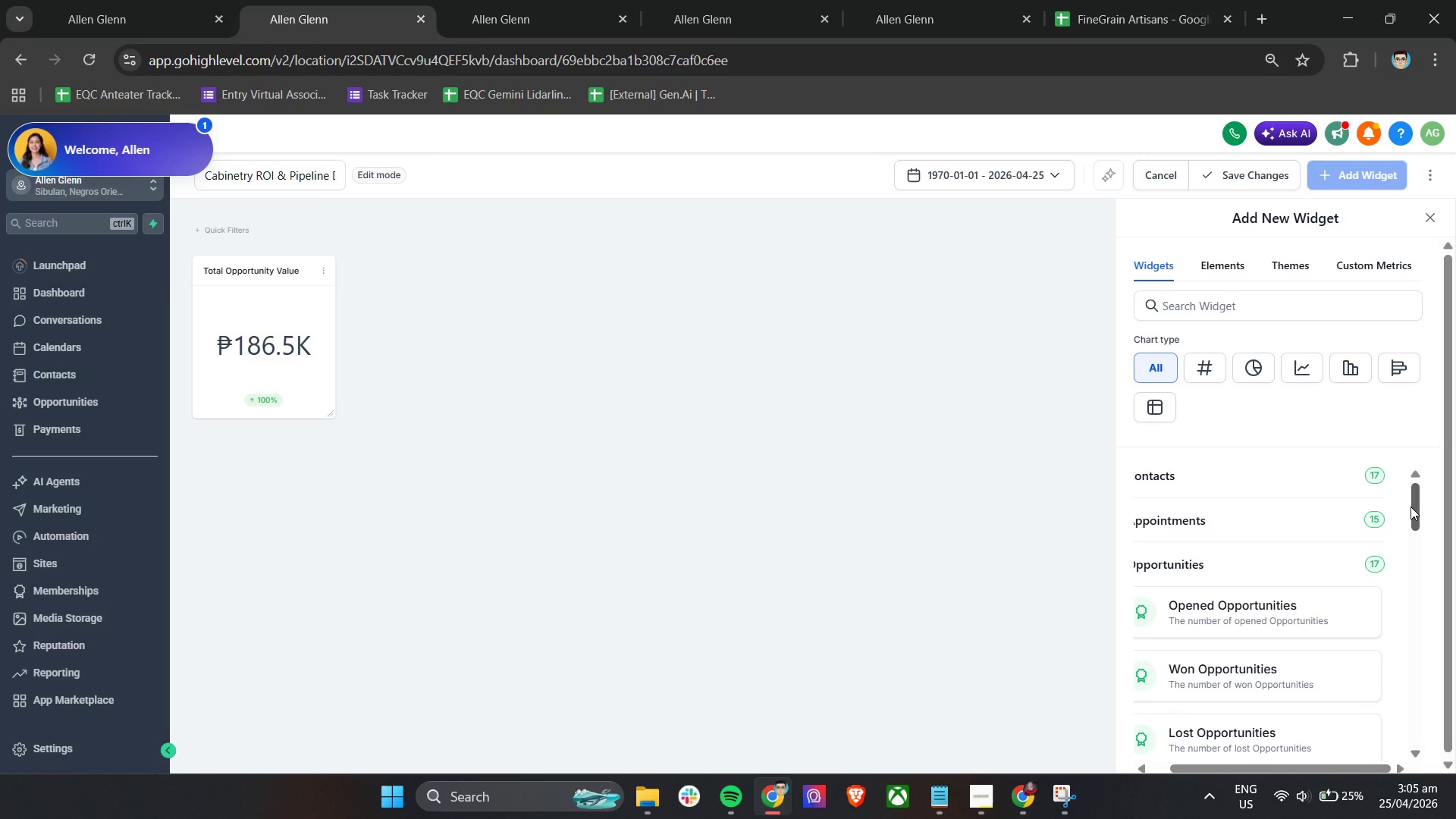 
left_click_drag(start_coordinate=[1265, 769], to_coordinate=[1241, 771])
 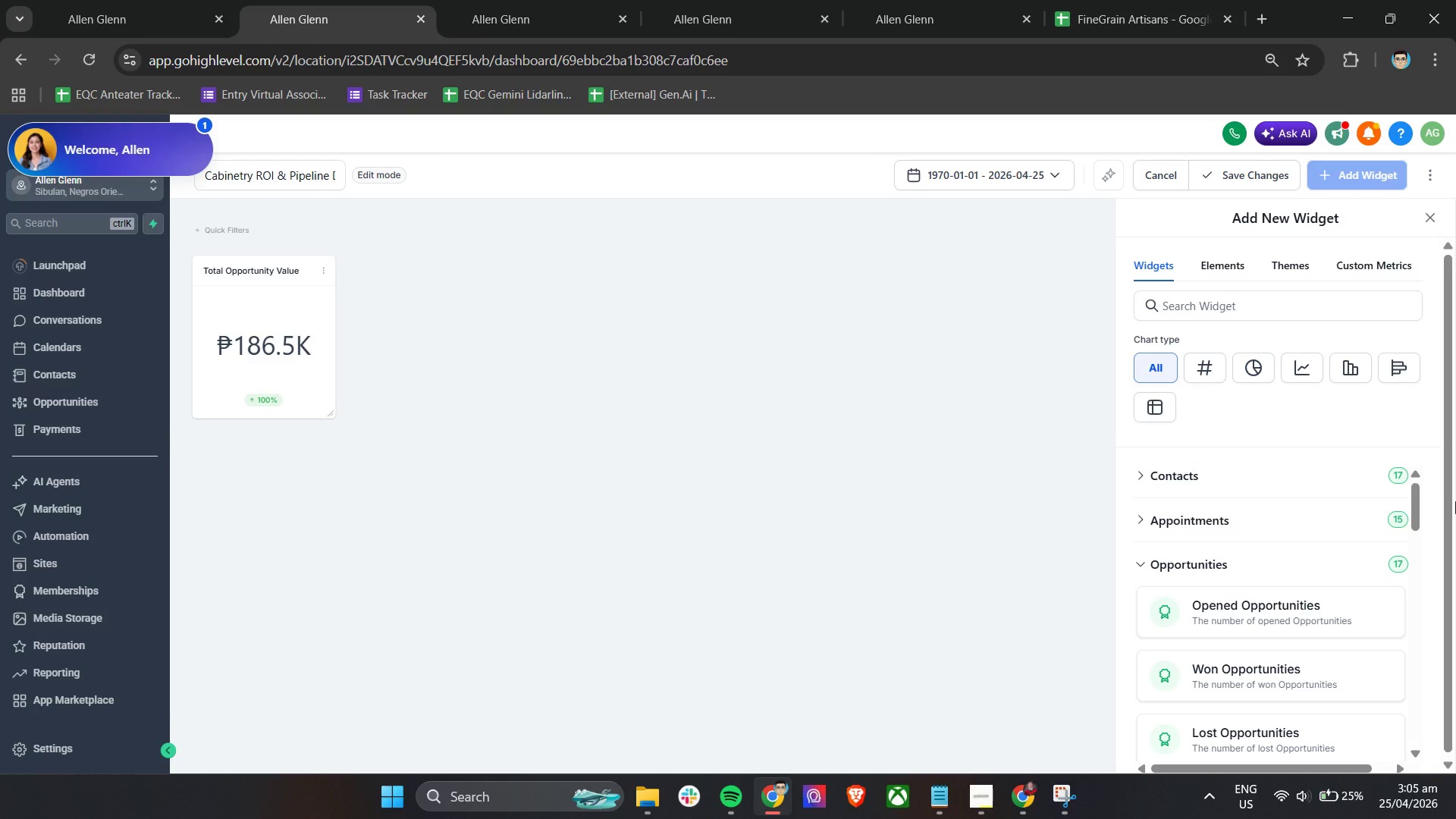 
left_click_drag(start_coordinate=[1452, 500], to_coordinate=[1450, 507])
 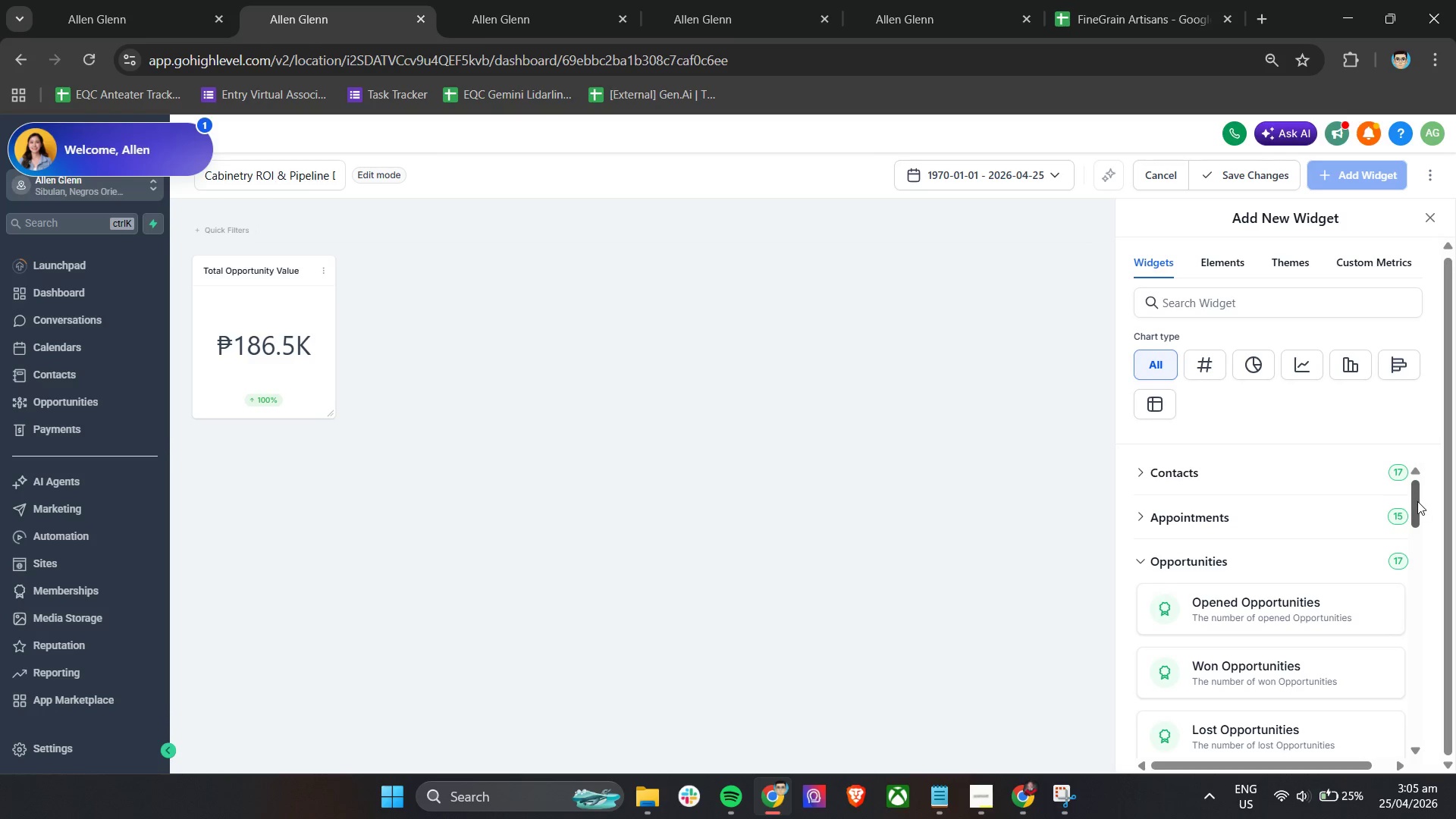 
left_click_drag(start_coordinate=[1417, 501], to_coordinate=[1416, 515])
 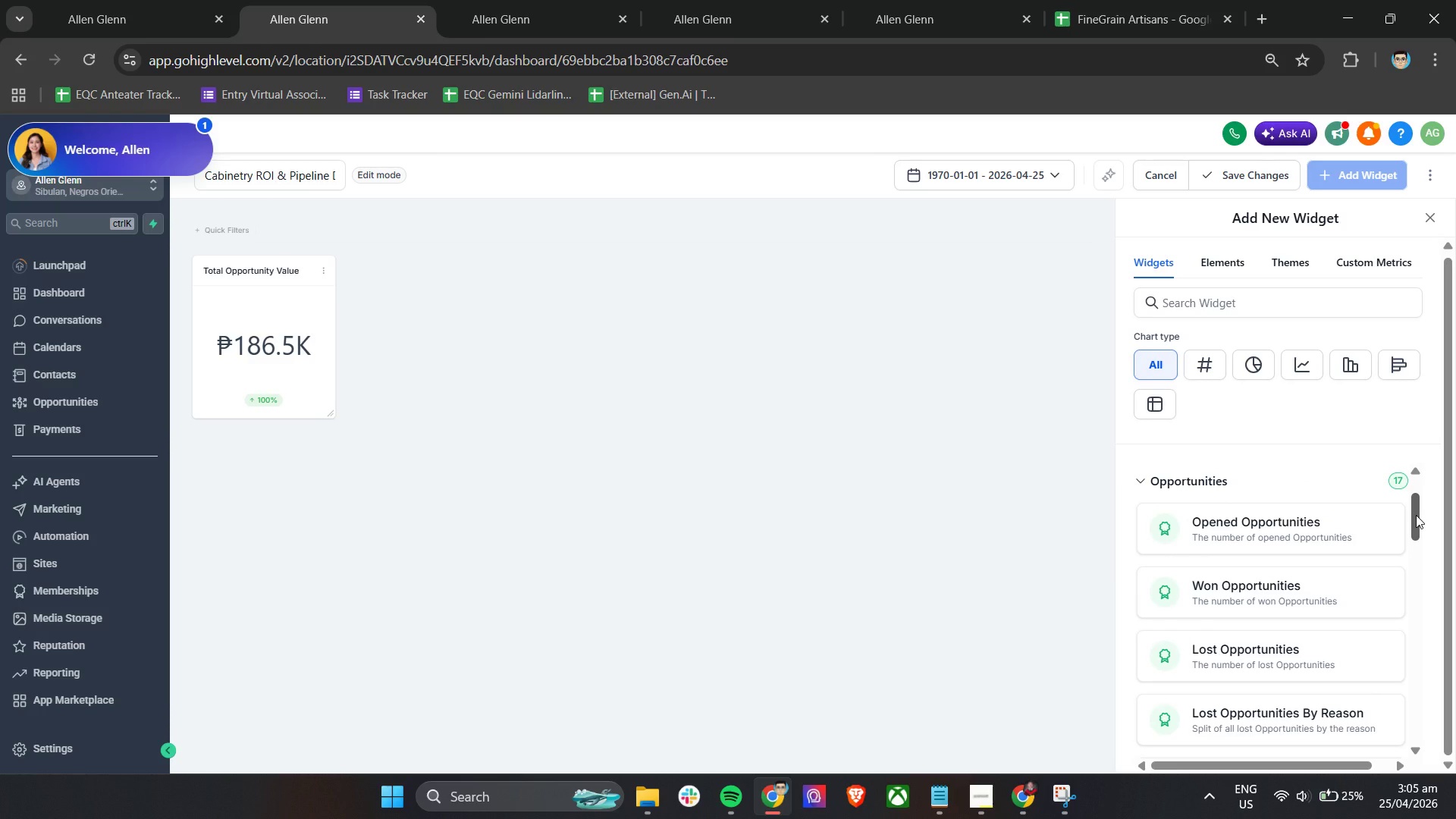 
wait(6.45)
 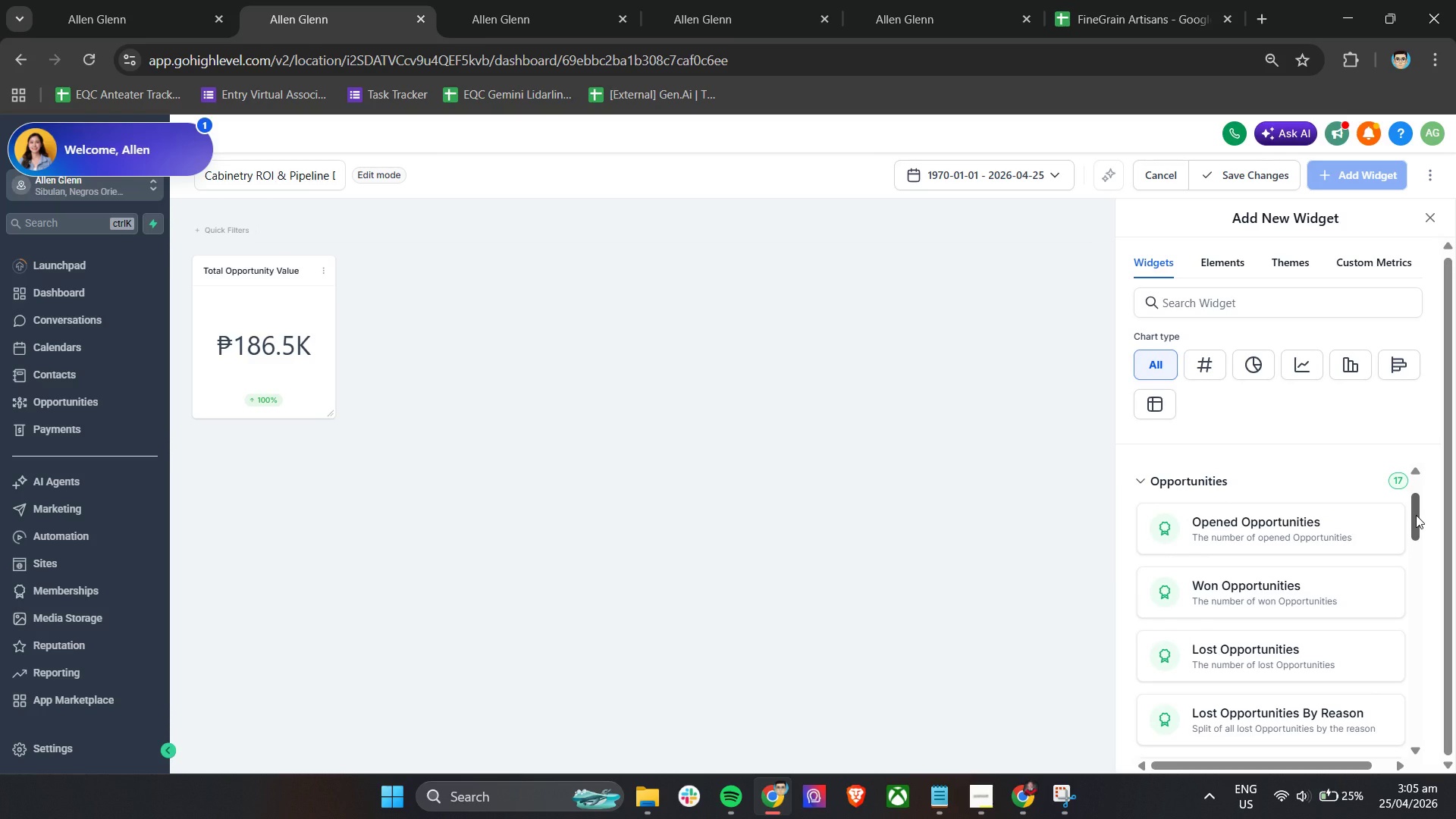 
left_click_drag(start_coordinate=[1416, 515], to_coordinate=[1416, 552])
 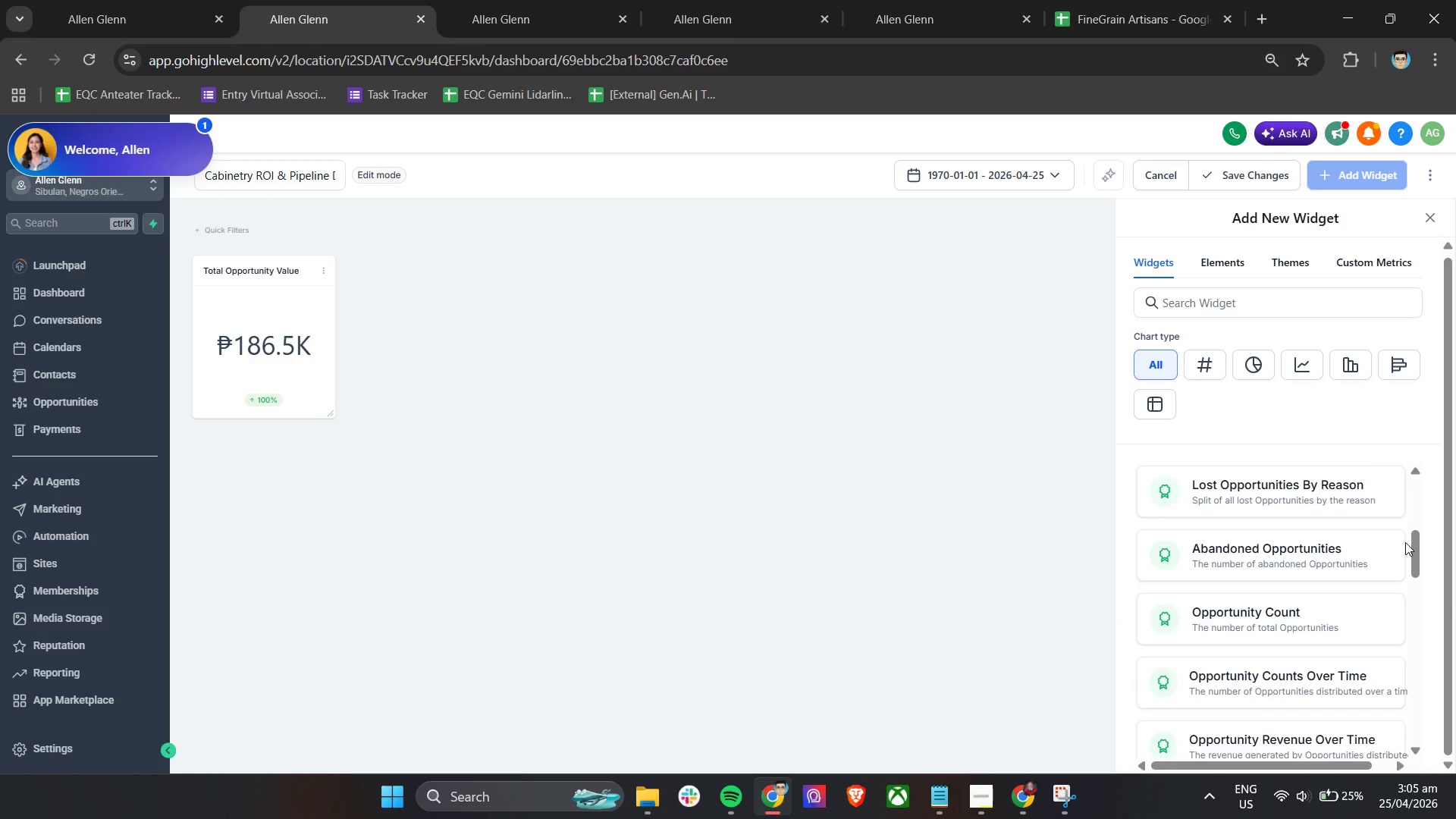 
wait(6.02)
 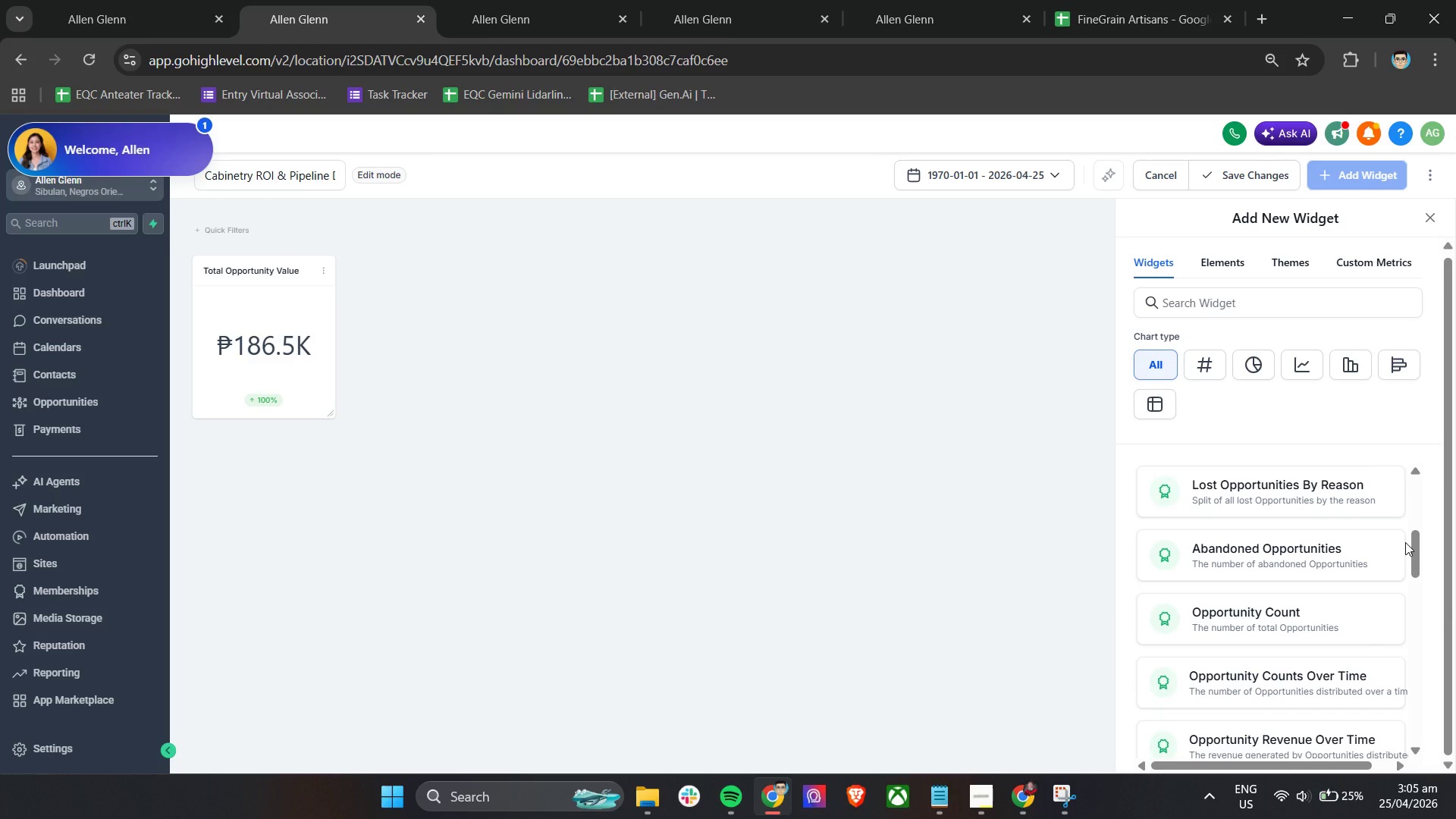 
left_click_drag(start_coordinate=[1415, 542], to_coordinate=[1419, 583])
 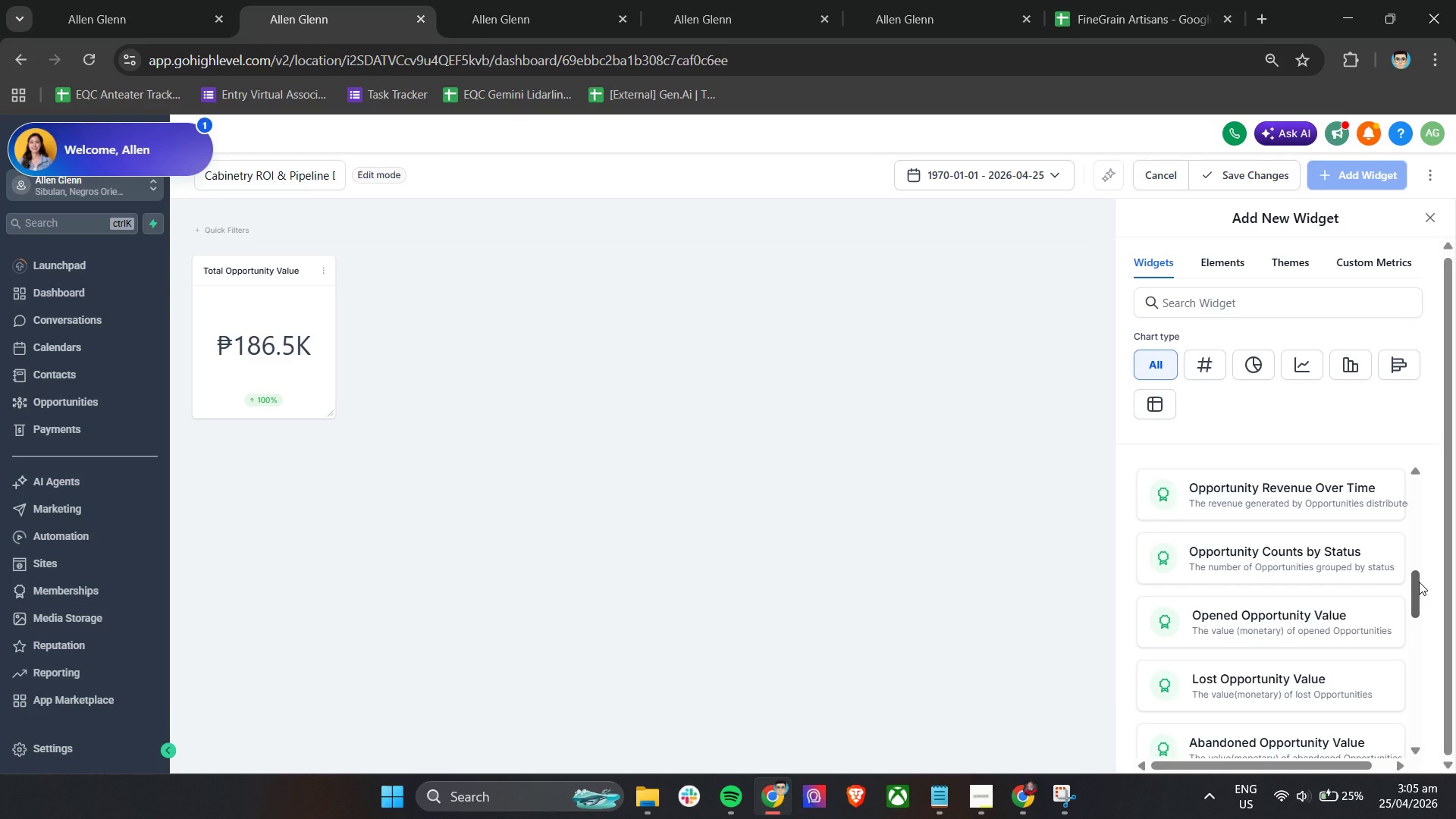 
left_click_drag(start_coordinate=[1419, 582], to_coordinate=[1417, 624])
 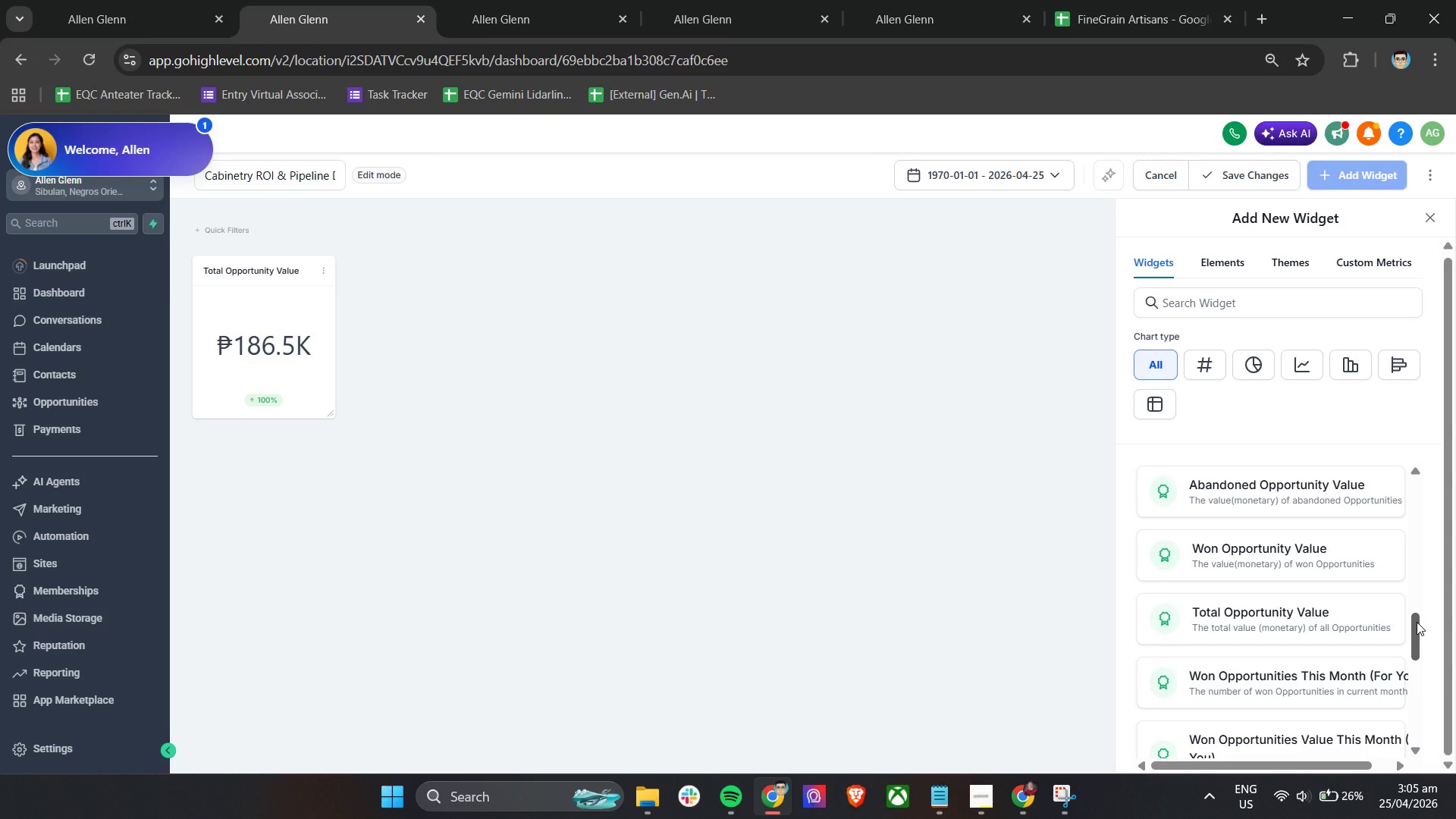 
wait(5.58)
 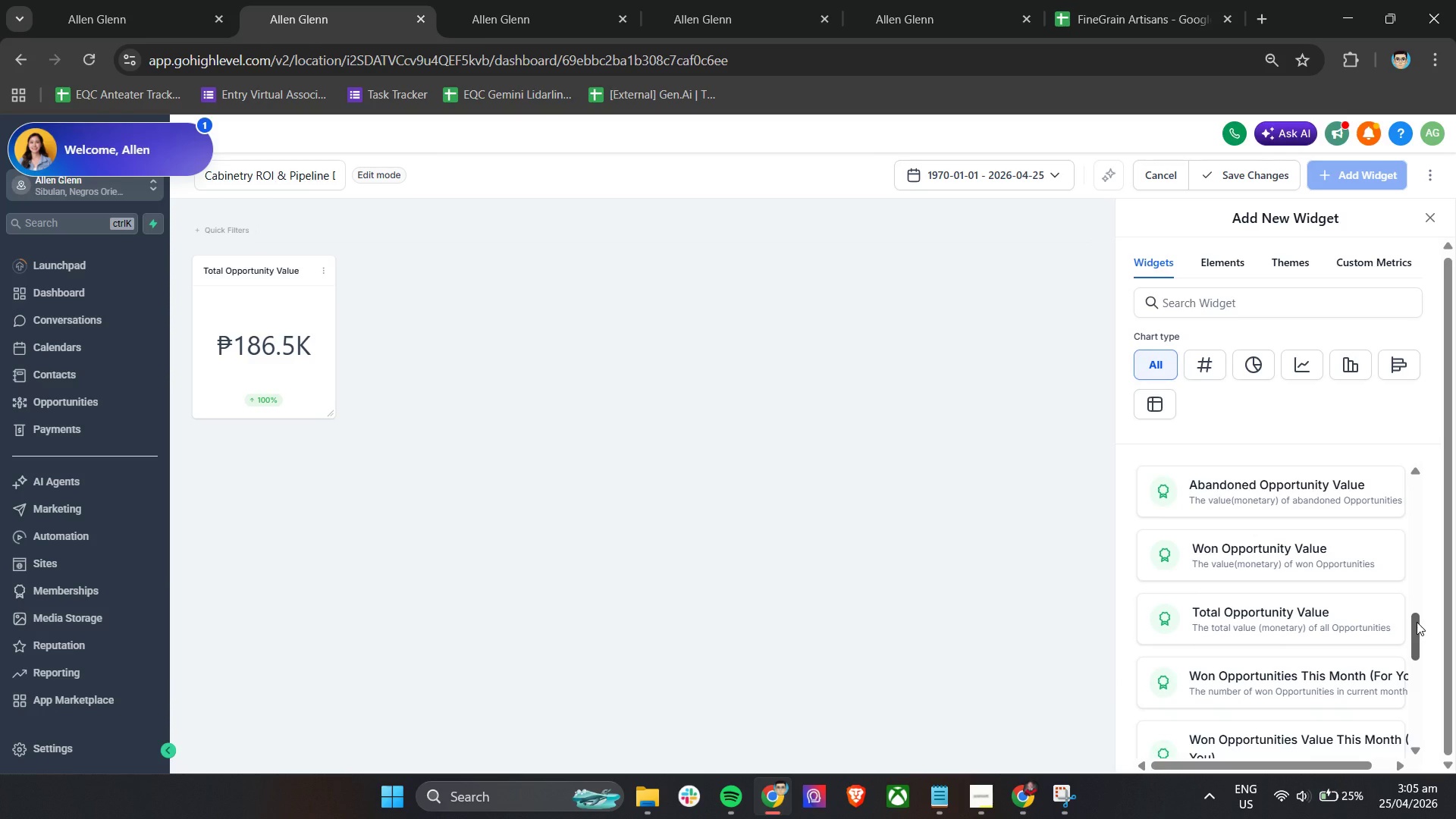 
left_click_drag(start_coordinate=[1417, 622], to_coordinate=[1417, 652])
 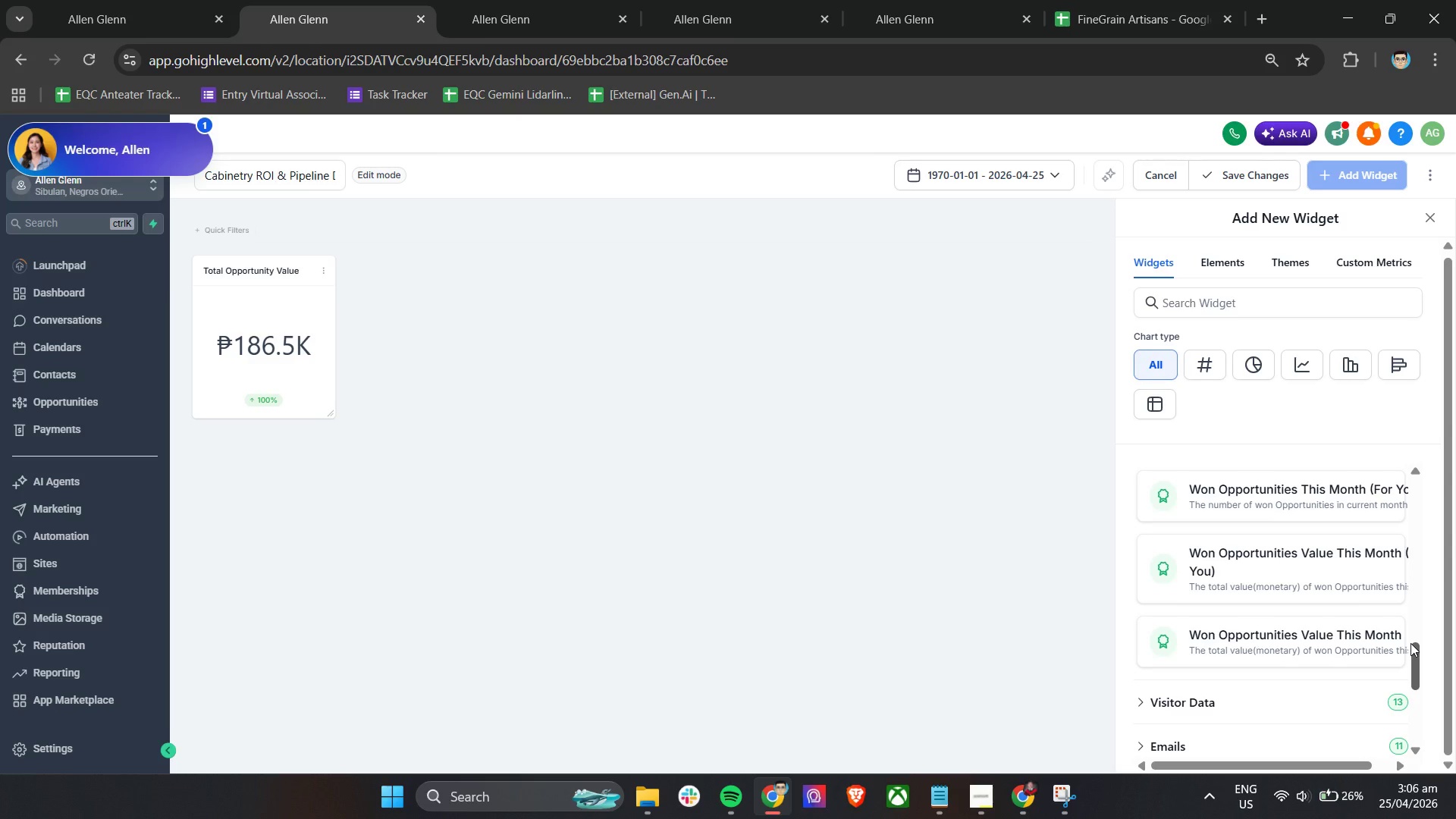 
wait(40.92)
 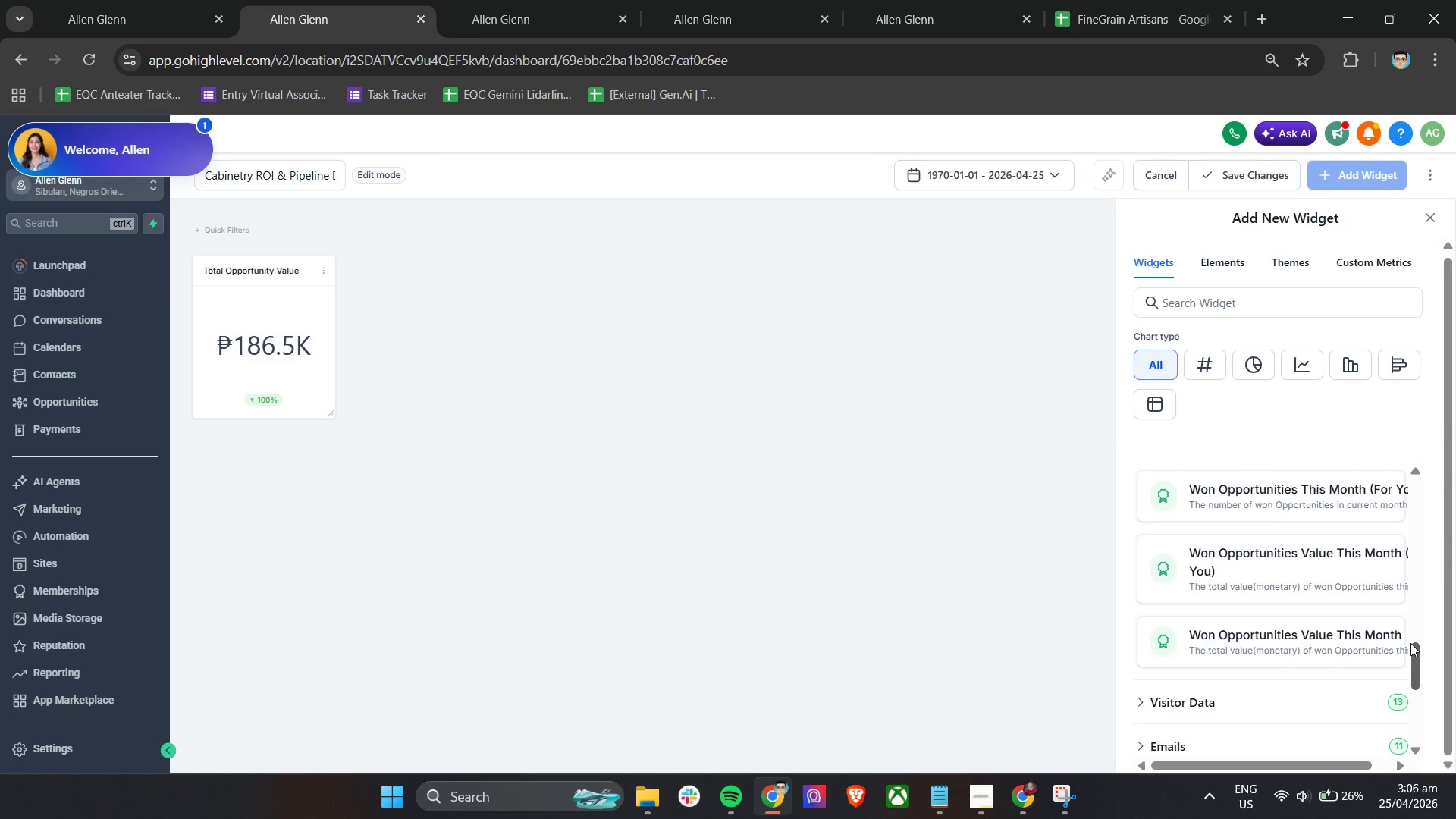 
scroll: coordinate [1291, 601], scroll_direction: up, amount: 1.0
 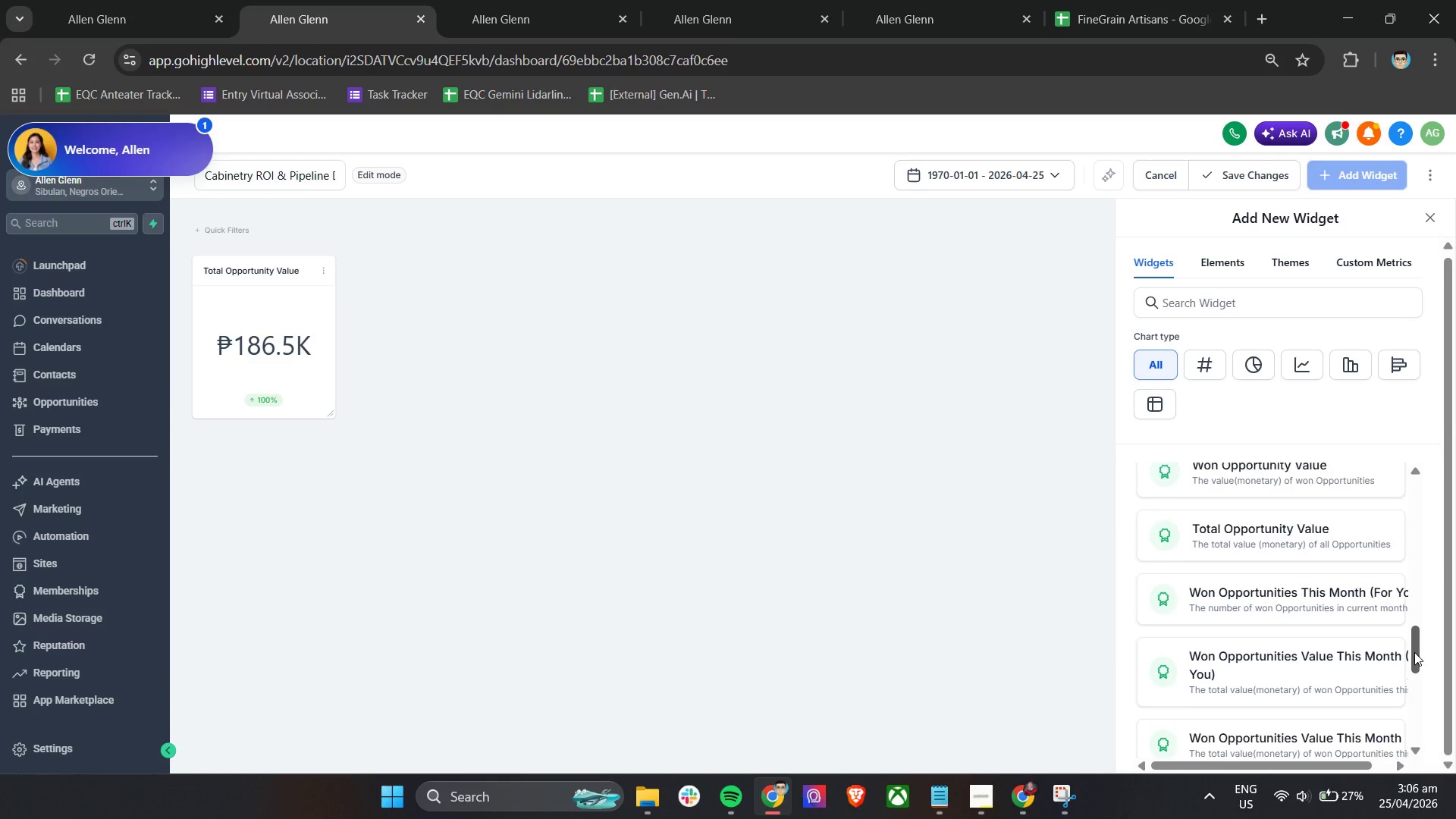 
left_click_drag(start_coordinate=[1314, 765], to_coordinate=[1336, 768])
 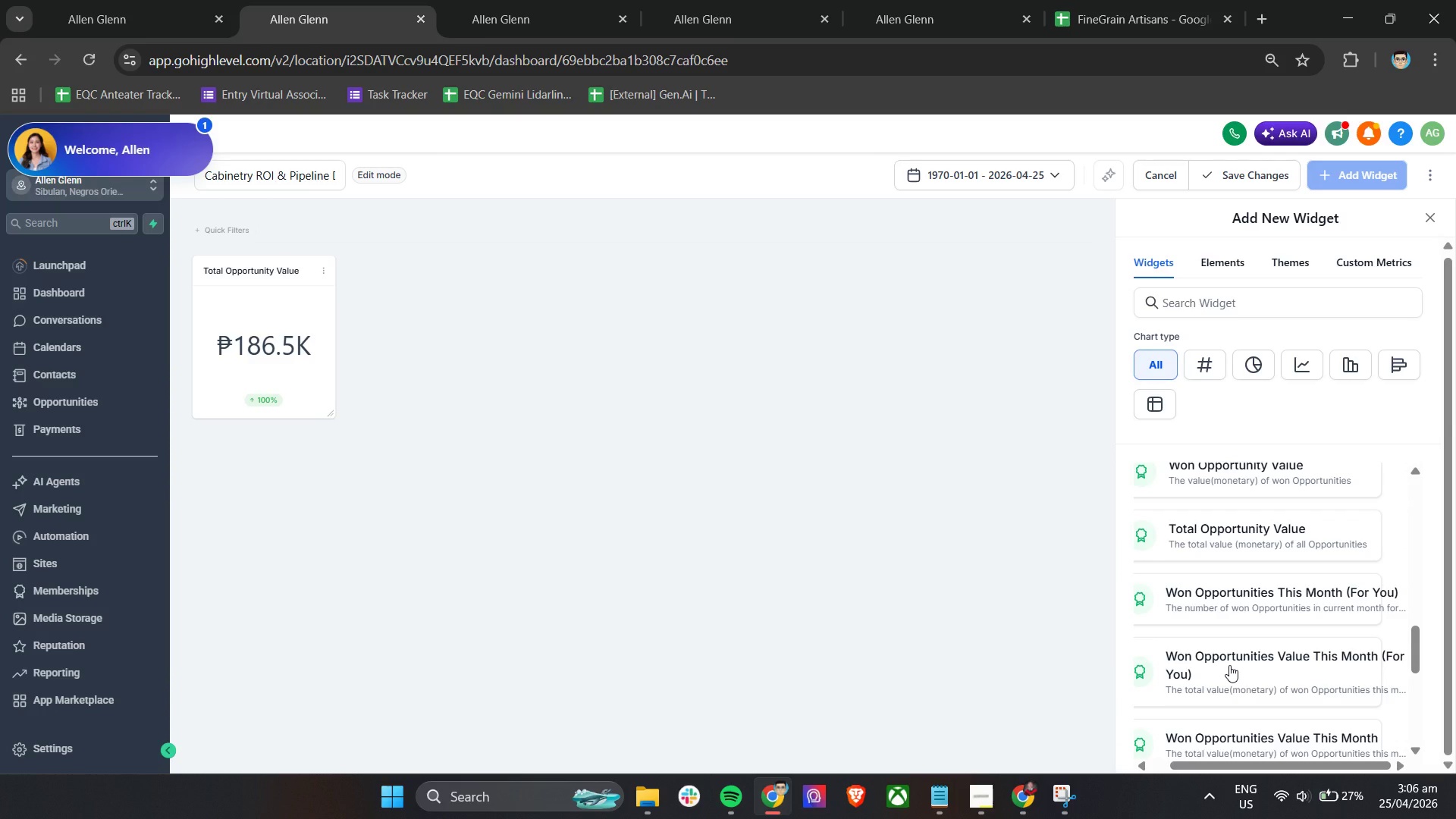 
scroll: coordinate [1229, 665], scroll_direction: up, amount: 1.0
 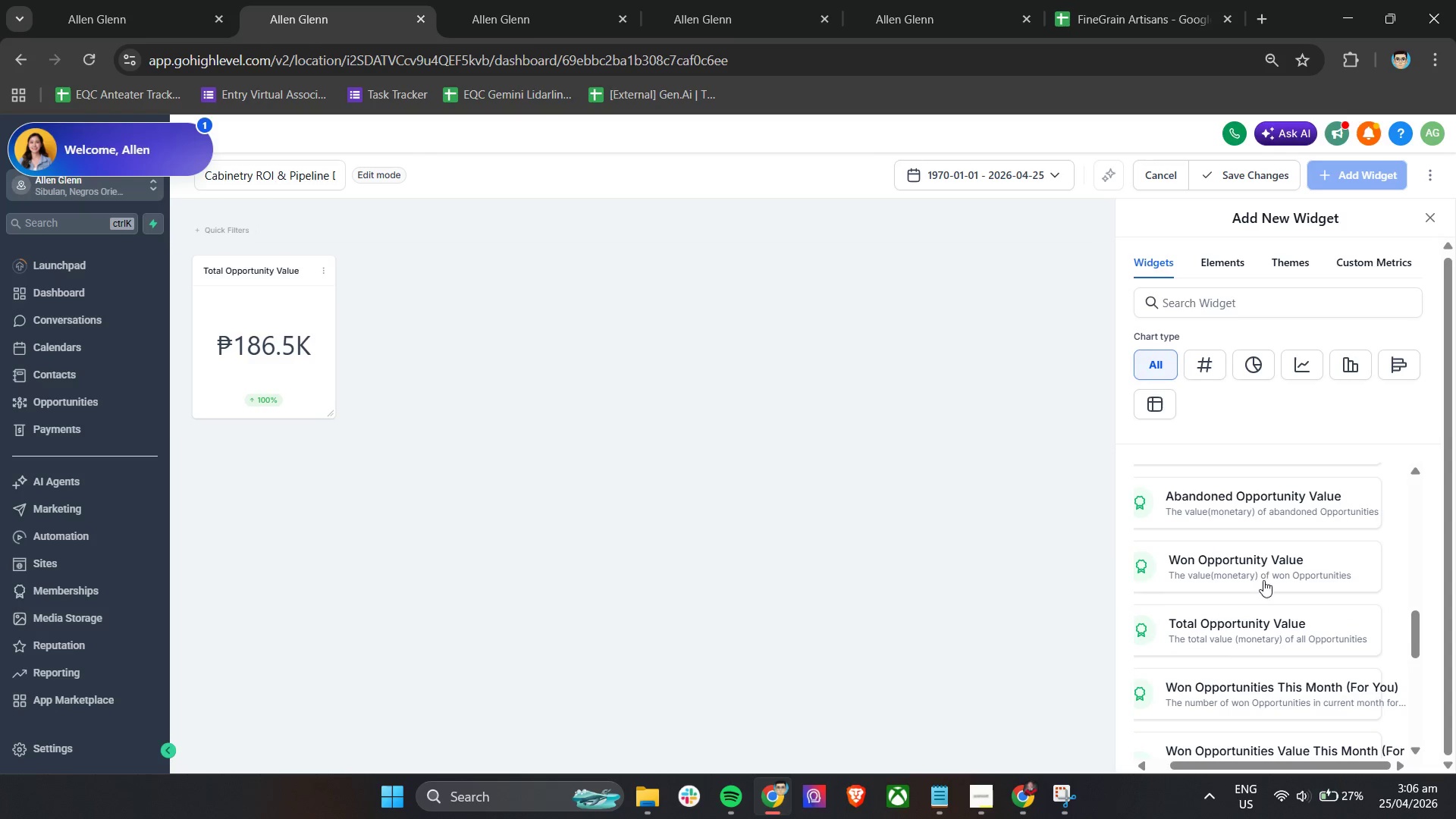 
left_click([1264, 572])
 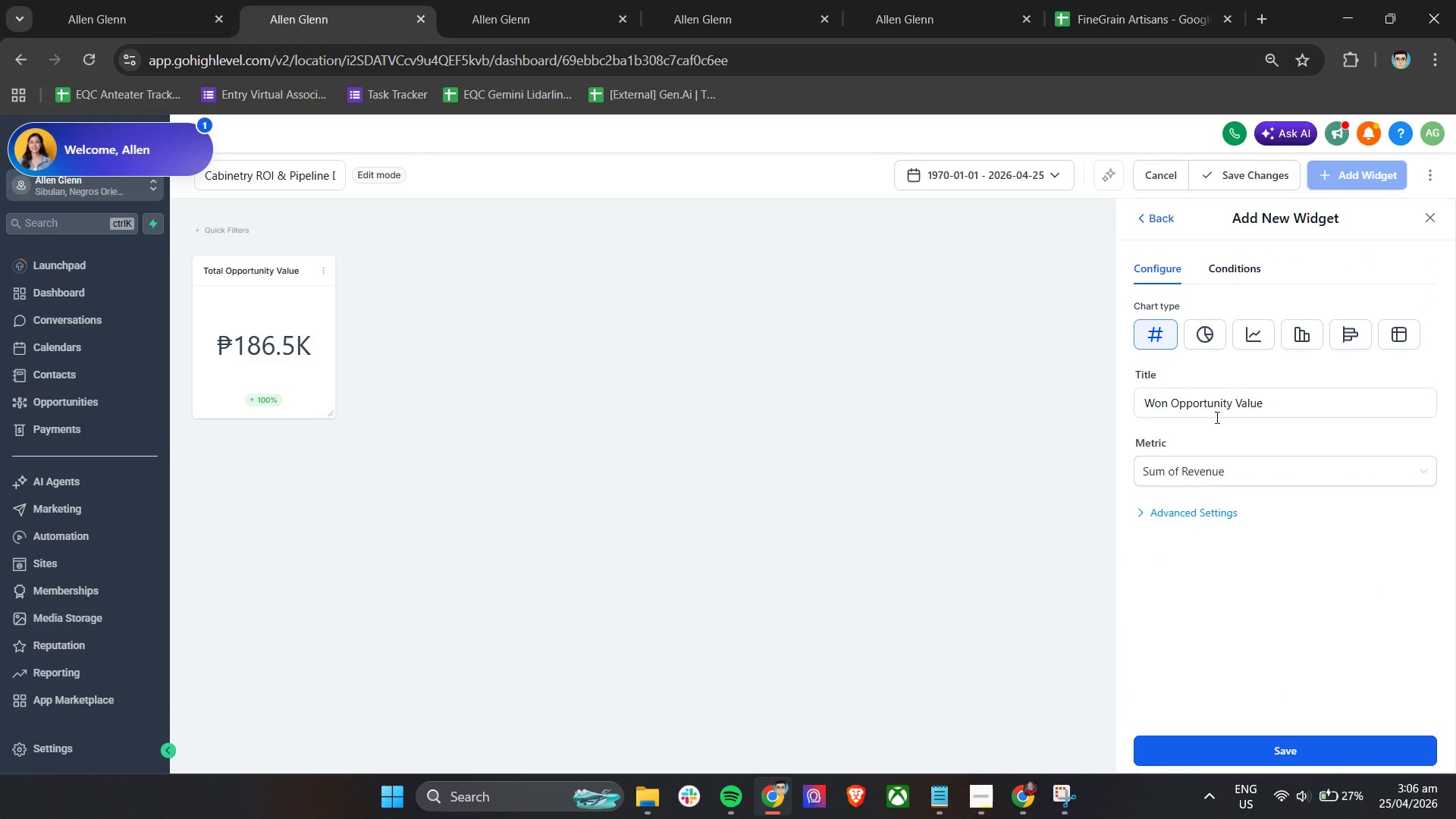 
left_click([1228, 278])
 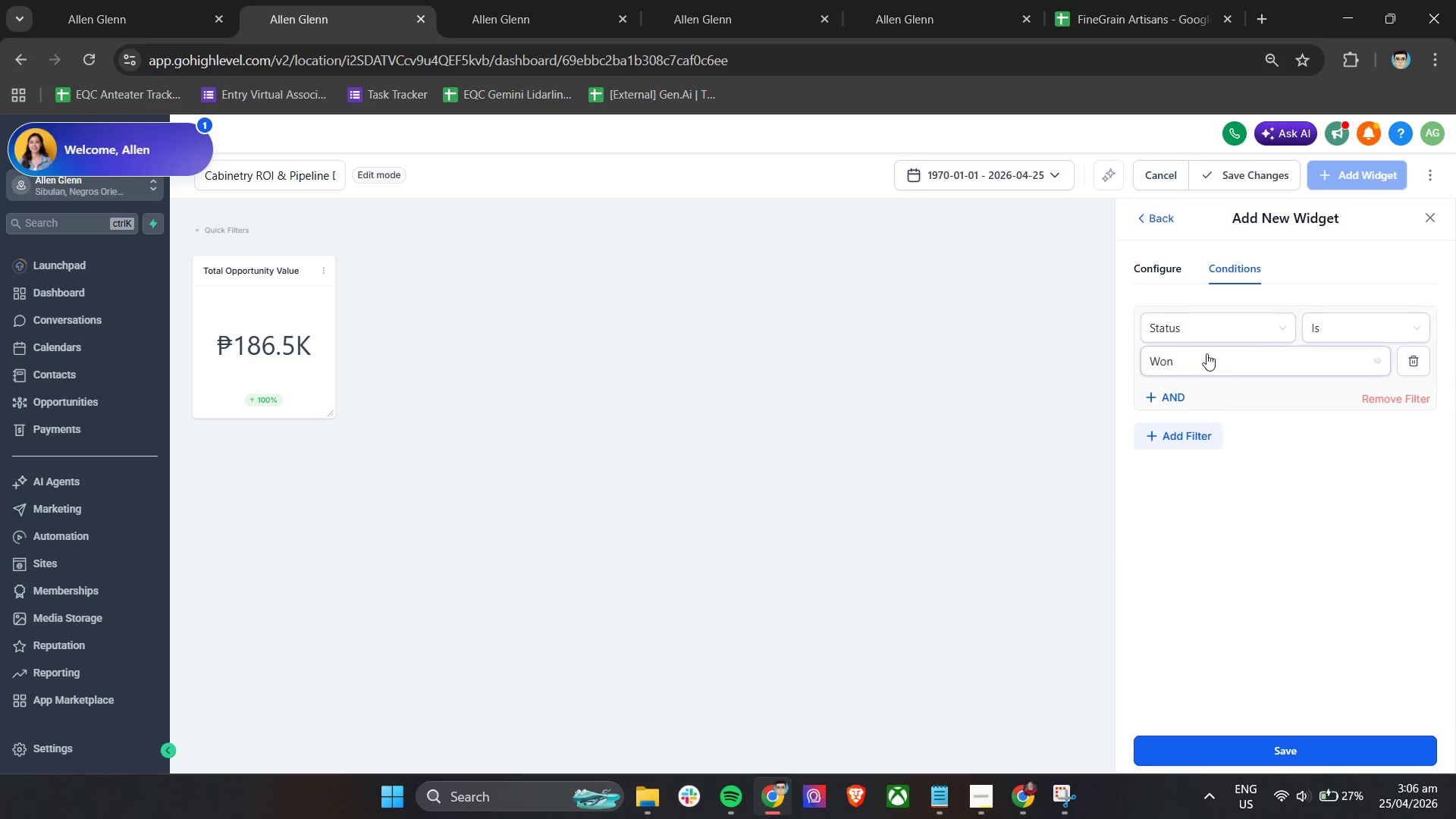 
left_click([1201, 325])
 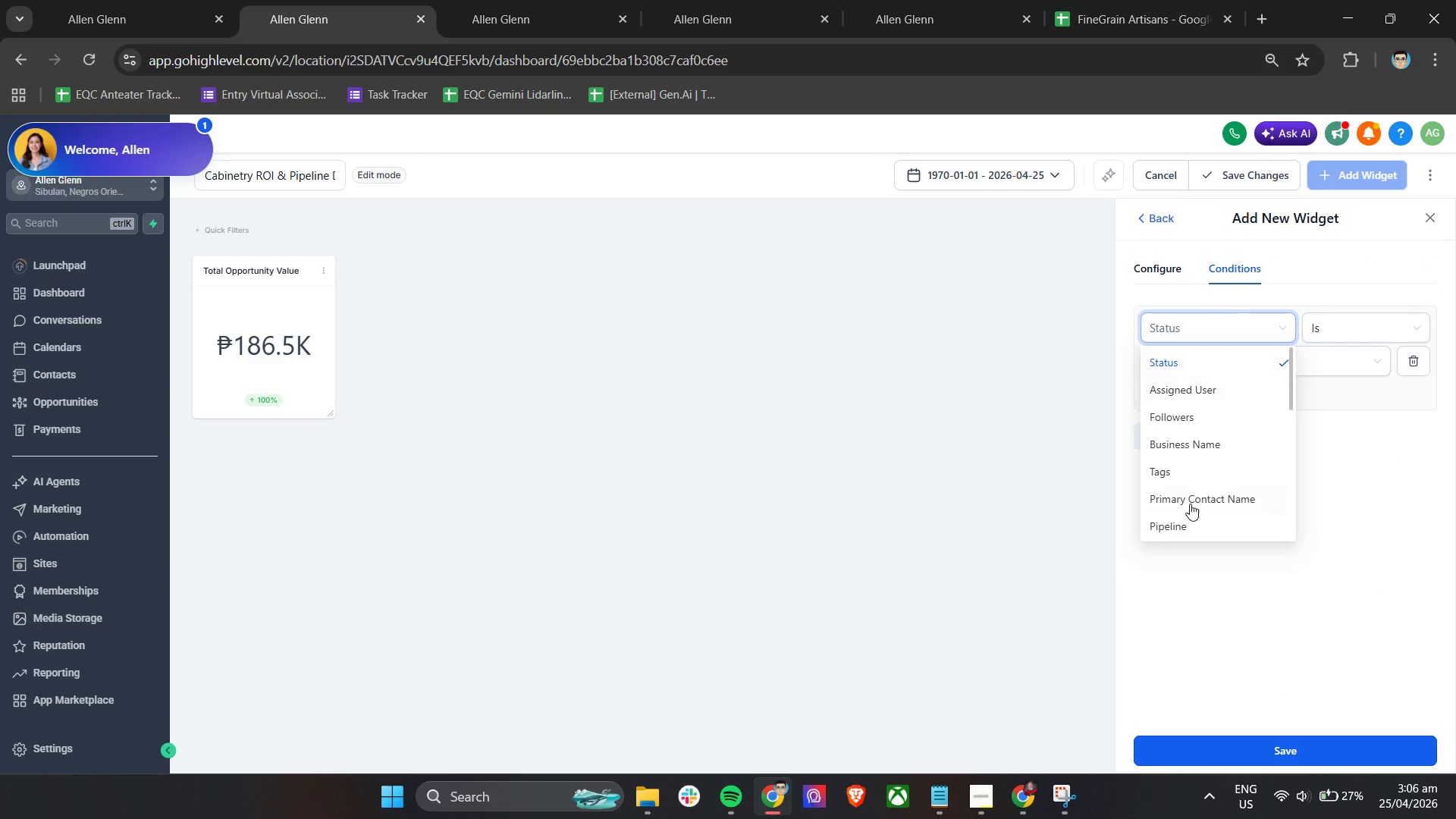 
left_click([1188, 522])
 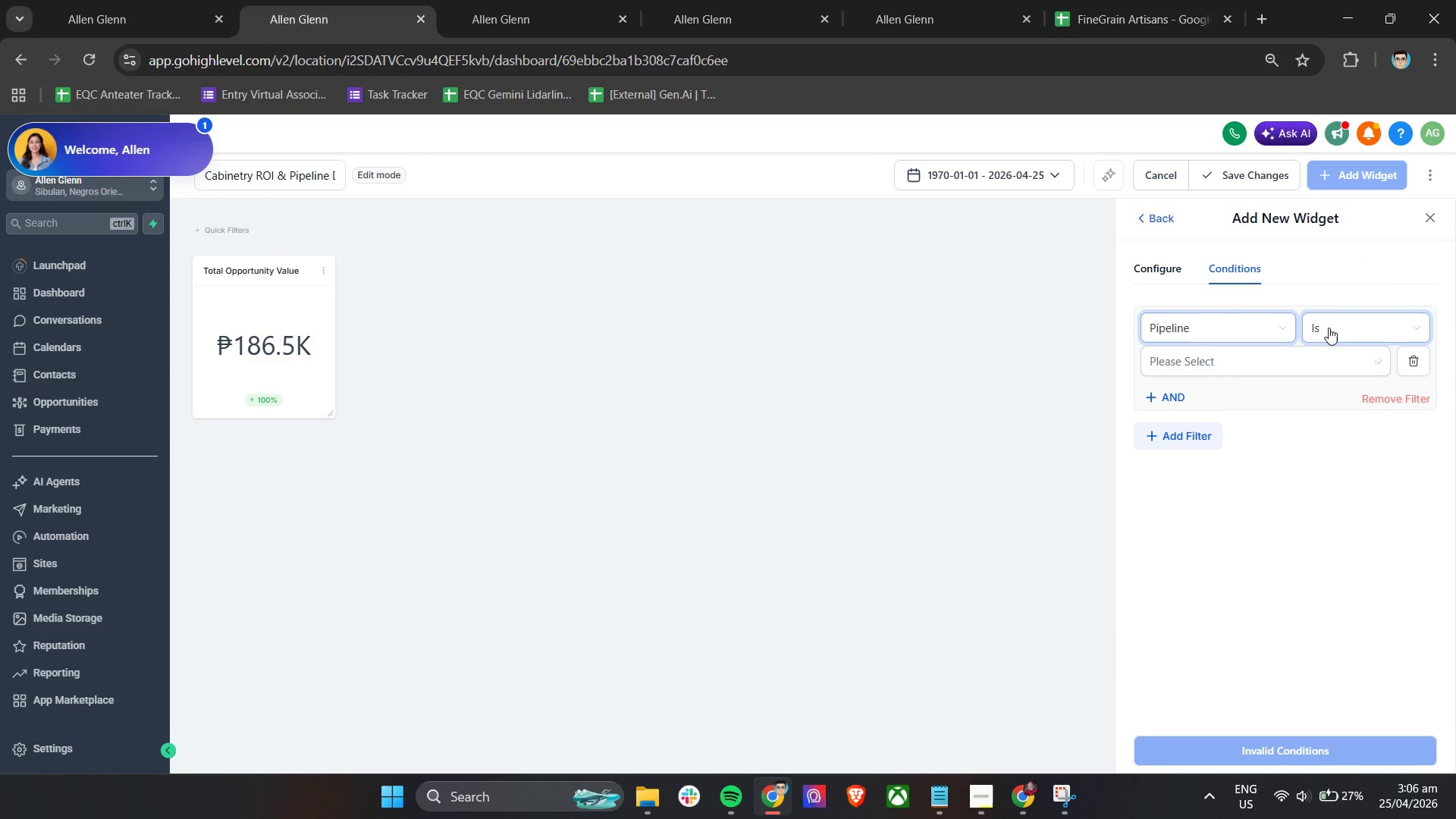 
left_click([1251, 369])
 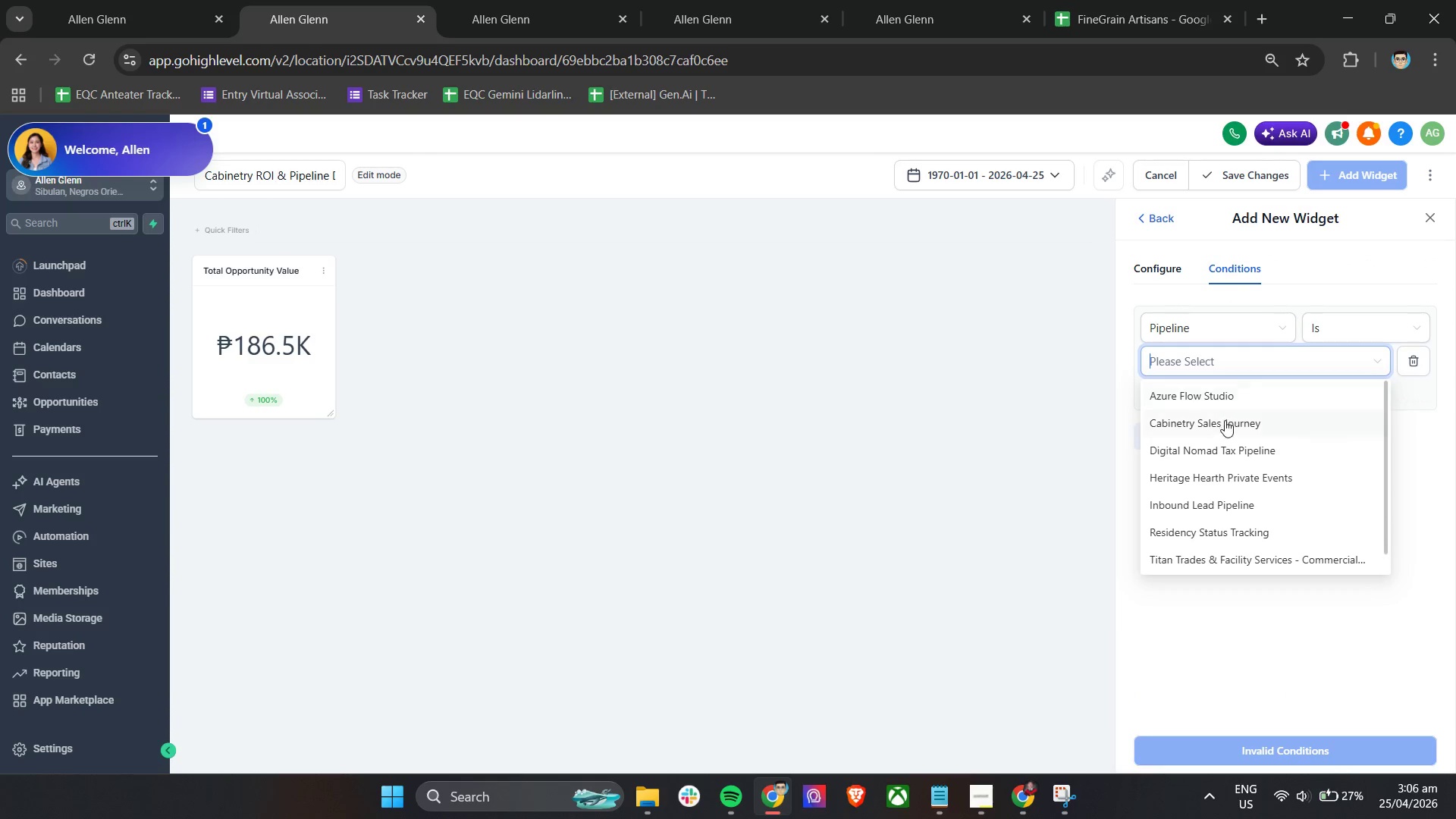 
left_click([1223, 425])
 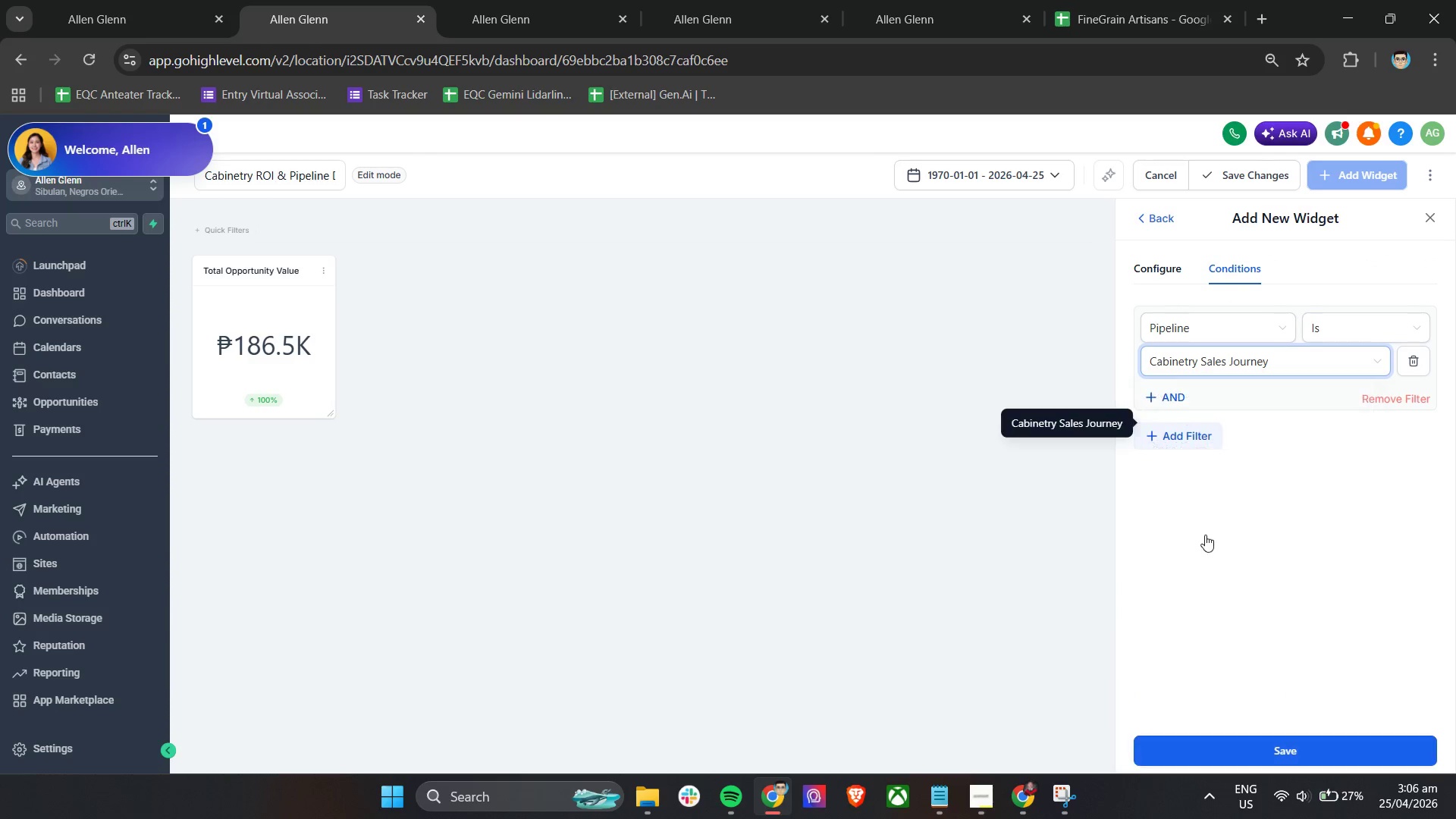 
left_click([1205, 544])
 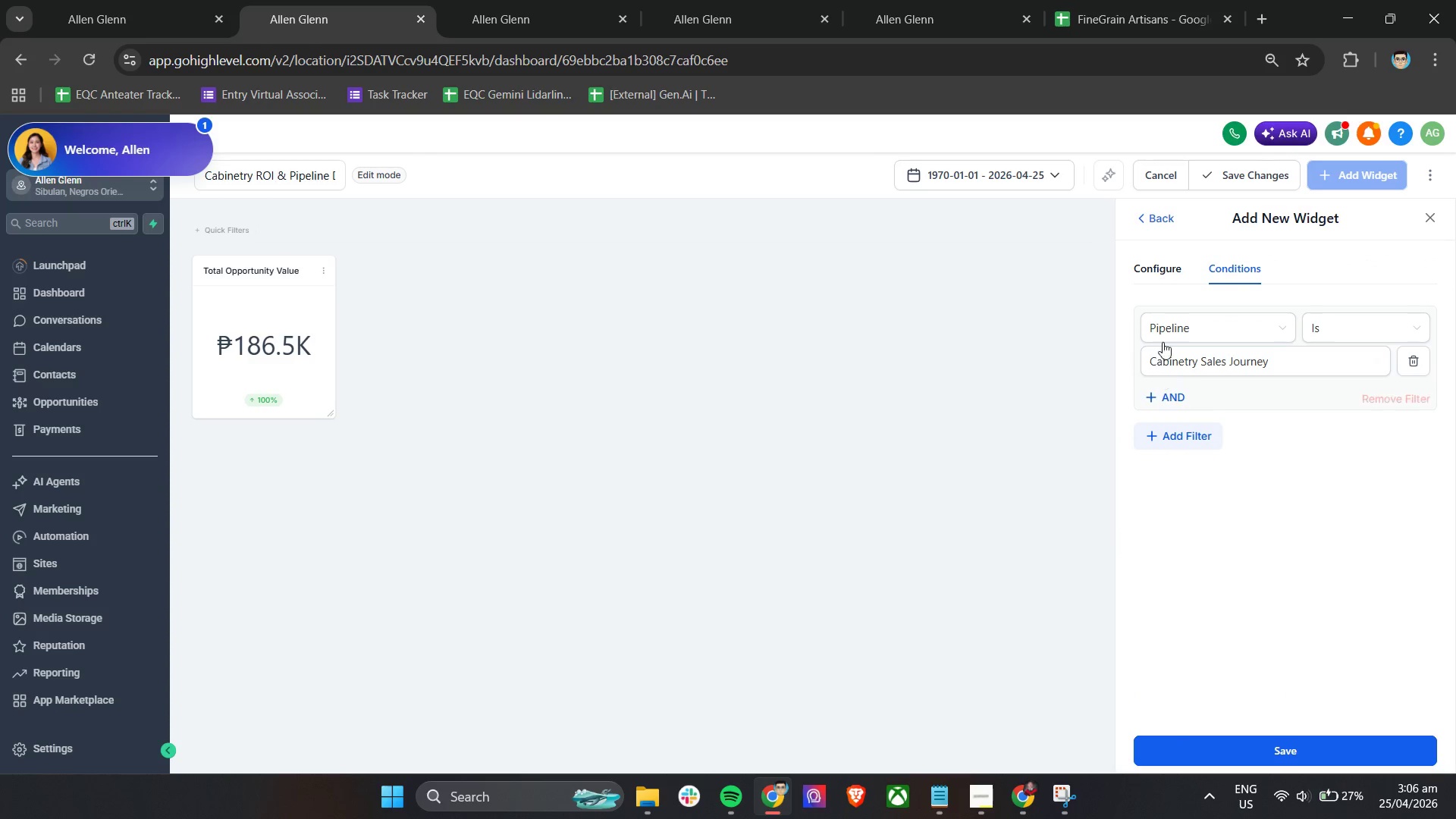 
left_click([1181, 745])
 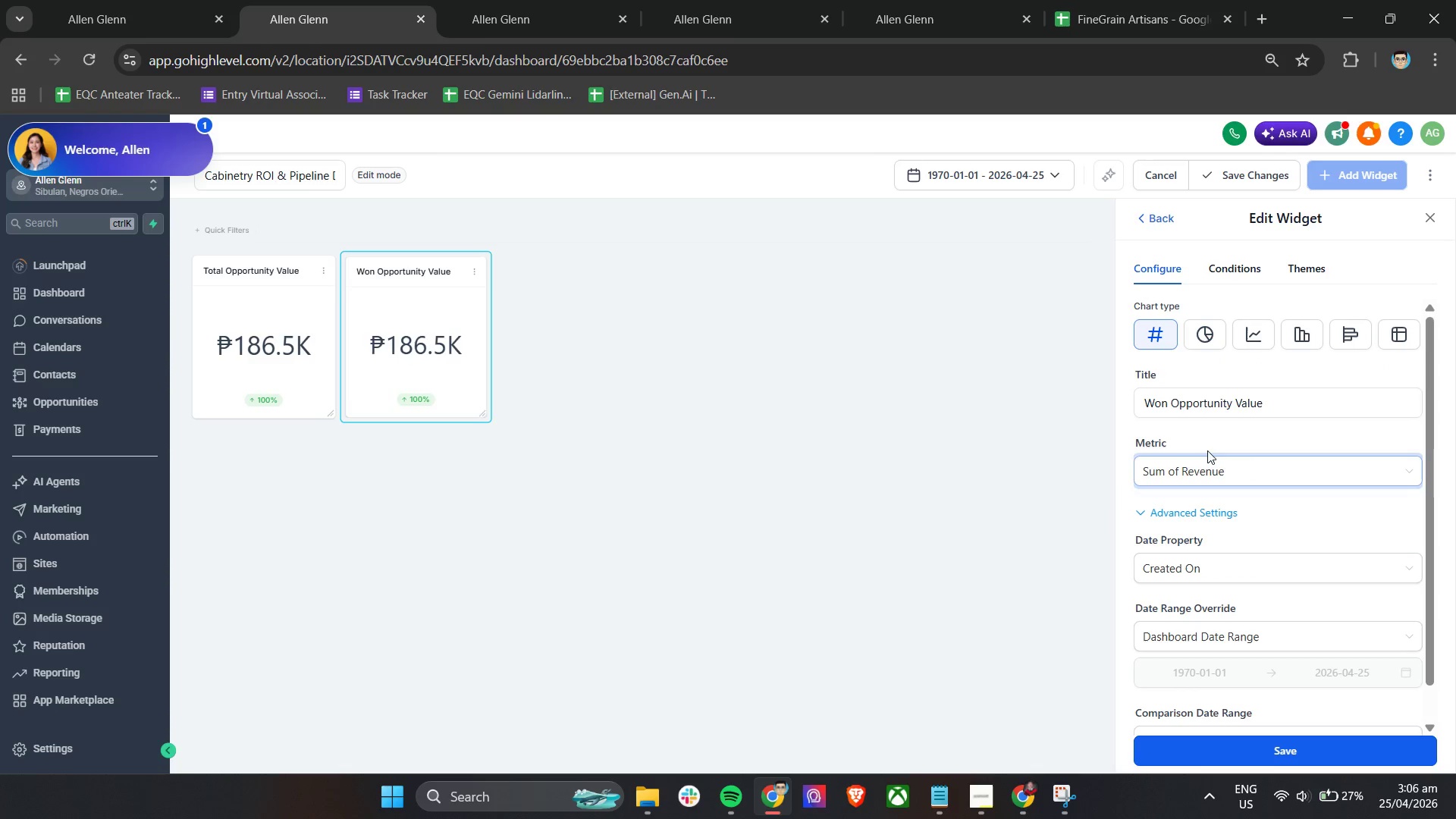 
double_click([1201, 477])
 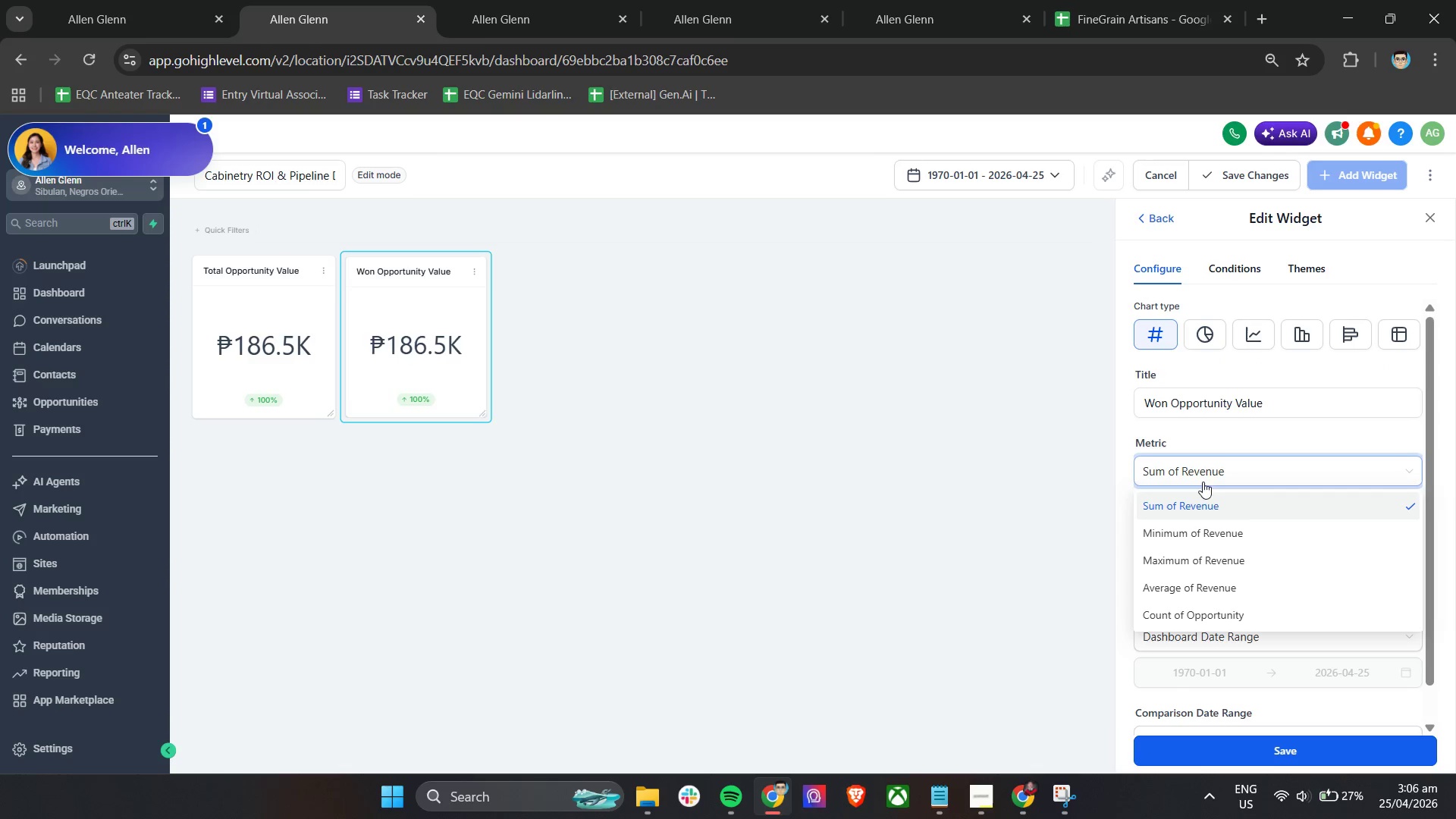 
left_click([1202, 512])
 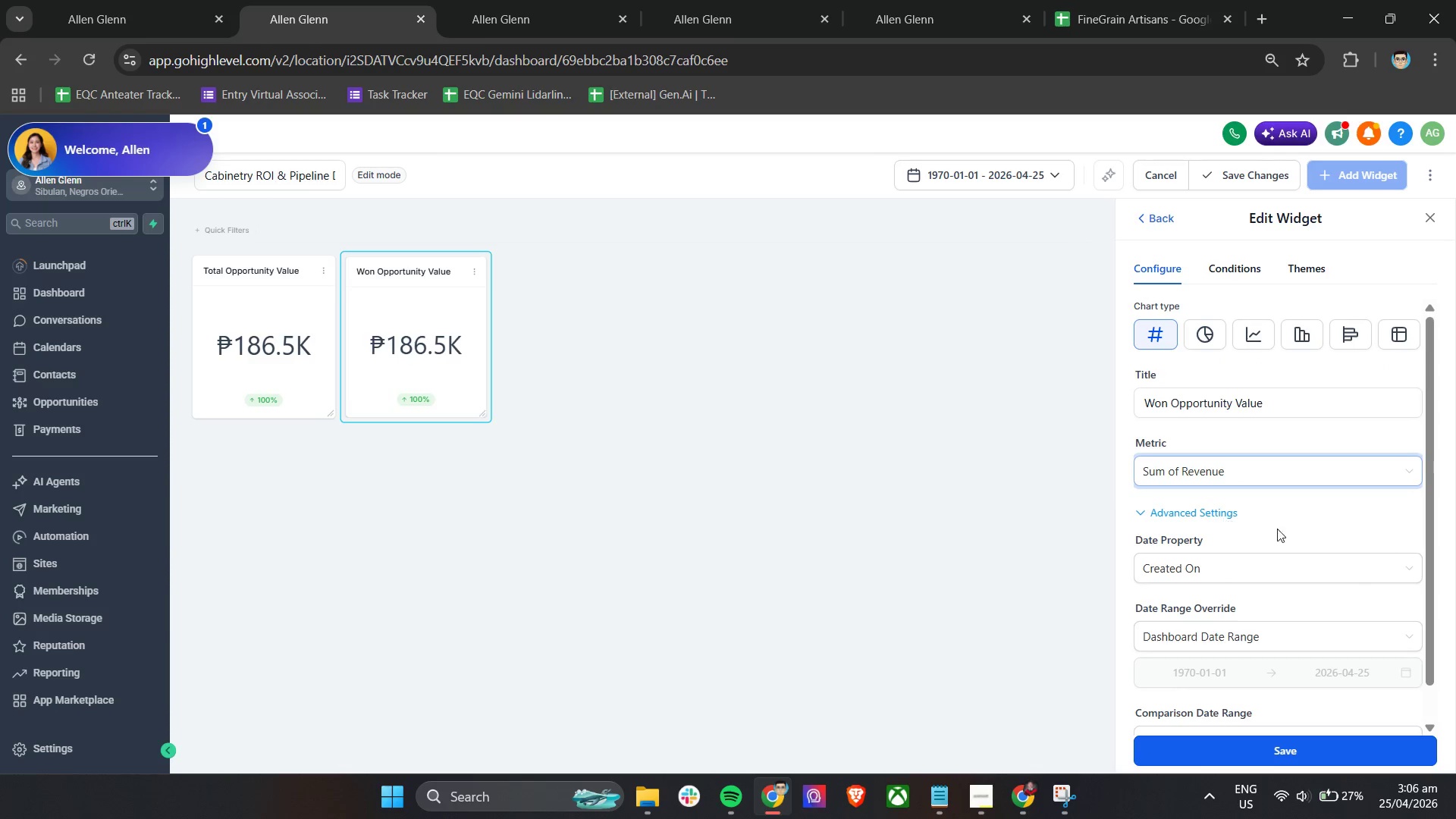 
scroll: coordinate [1297, 532], scroll_direction: down, amount: 3.0
 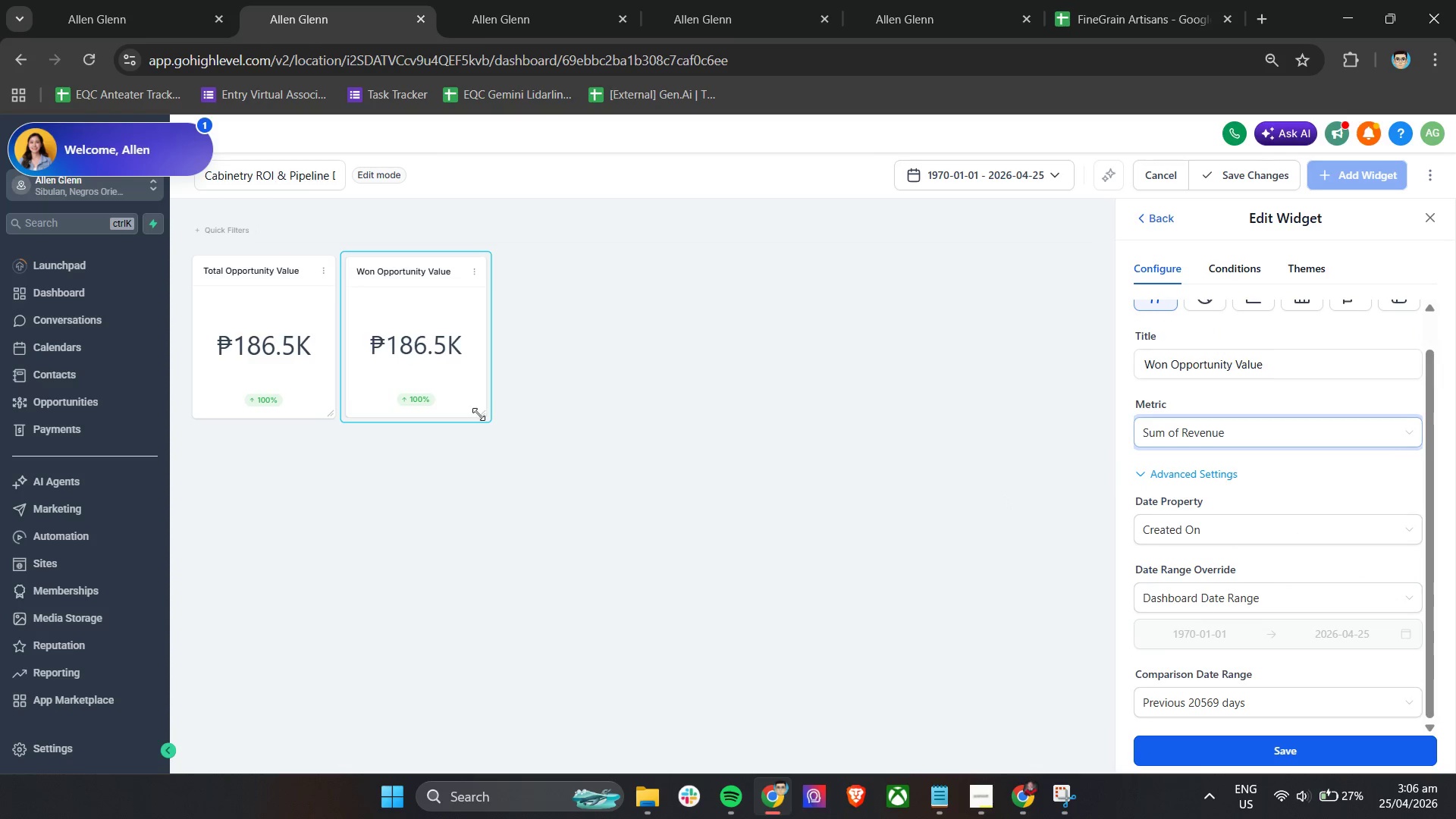 
left_click([1235, 264])
 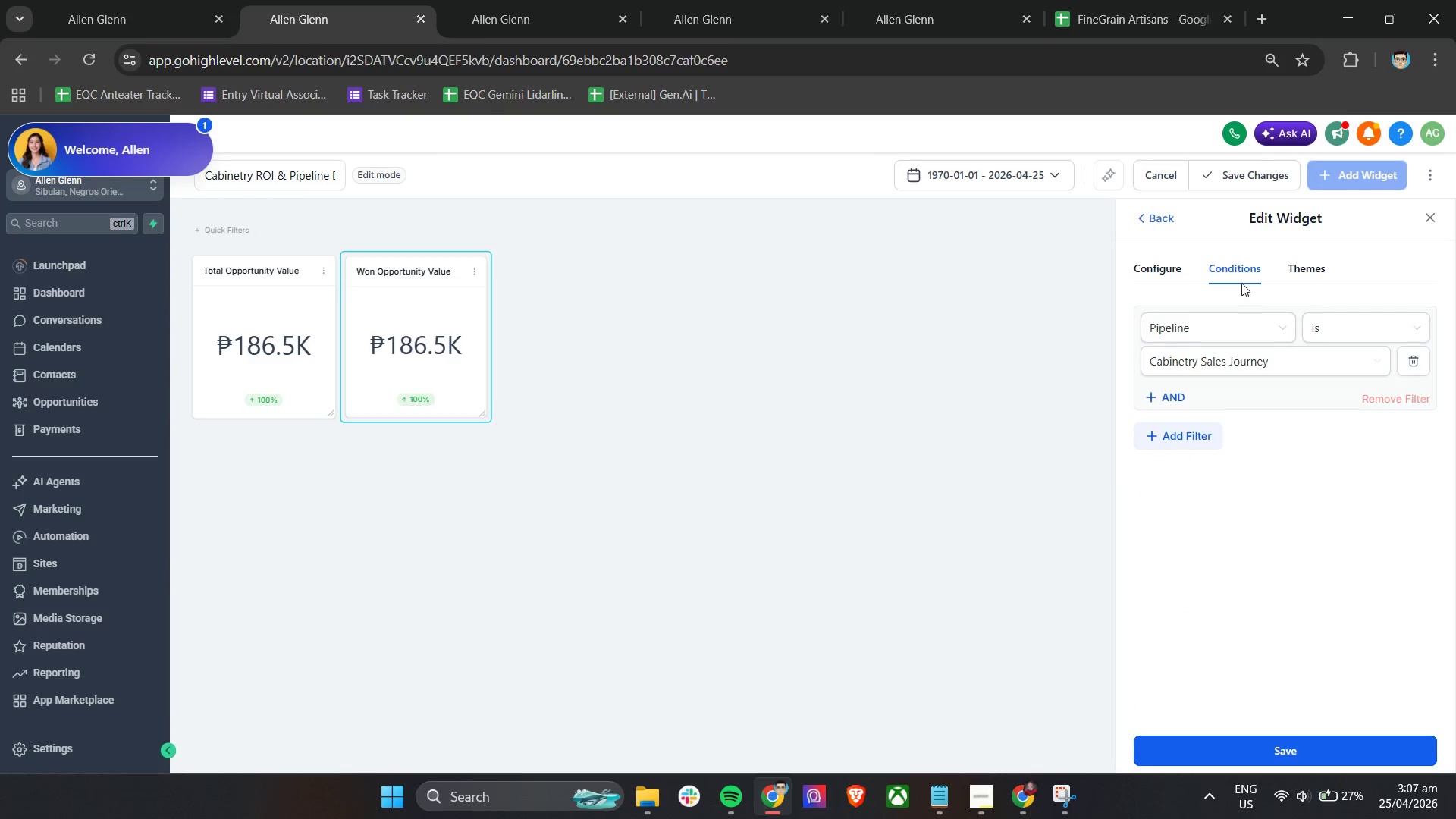 
wait(6.81)
 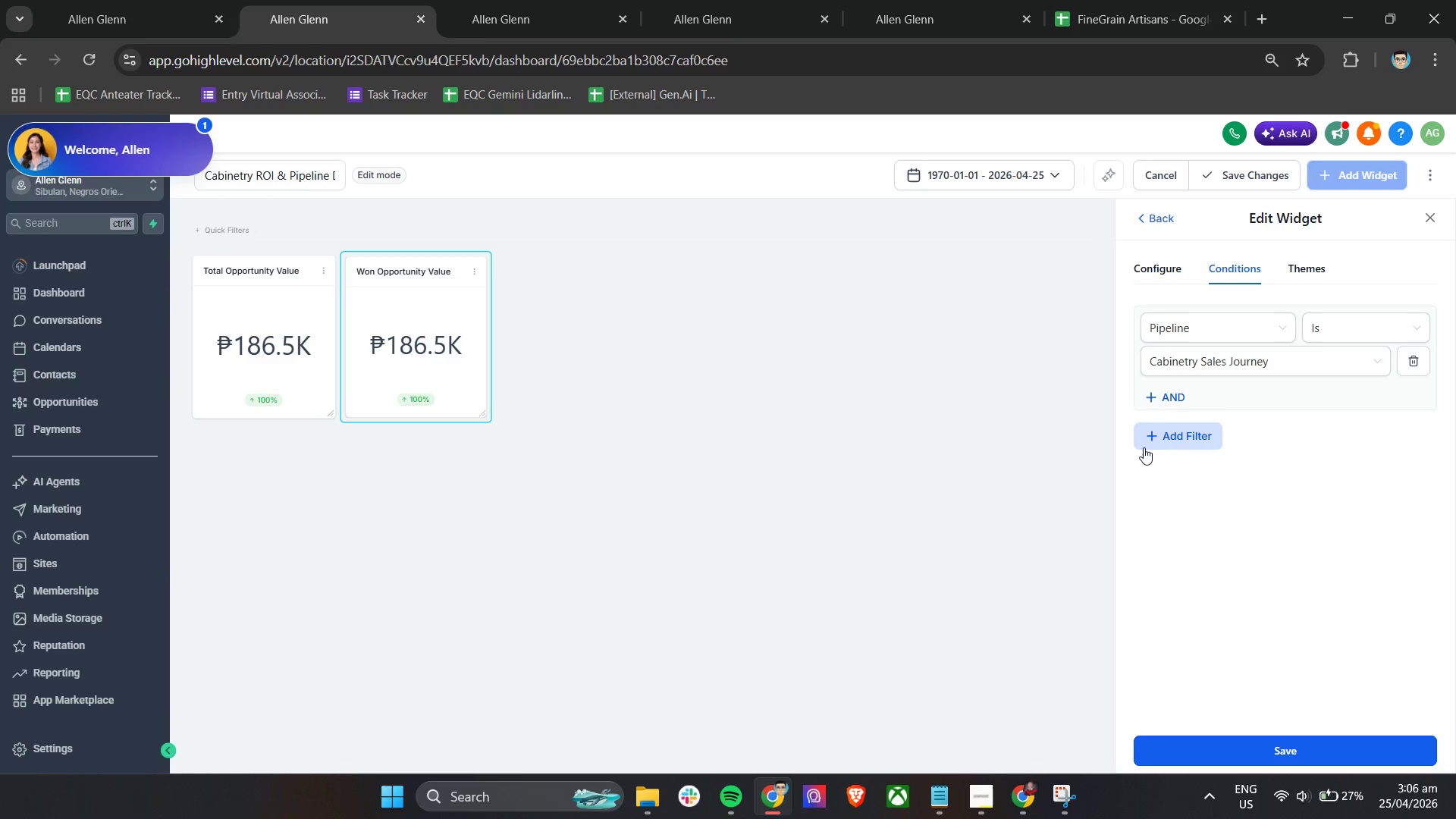 
left_click([1169, 398])
 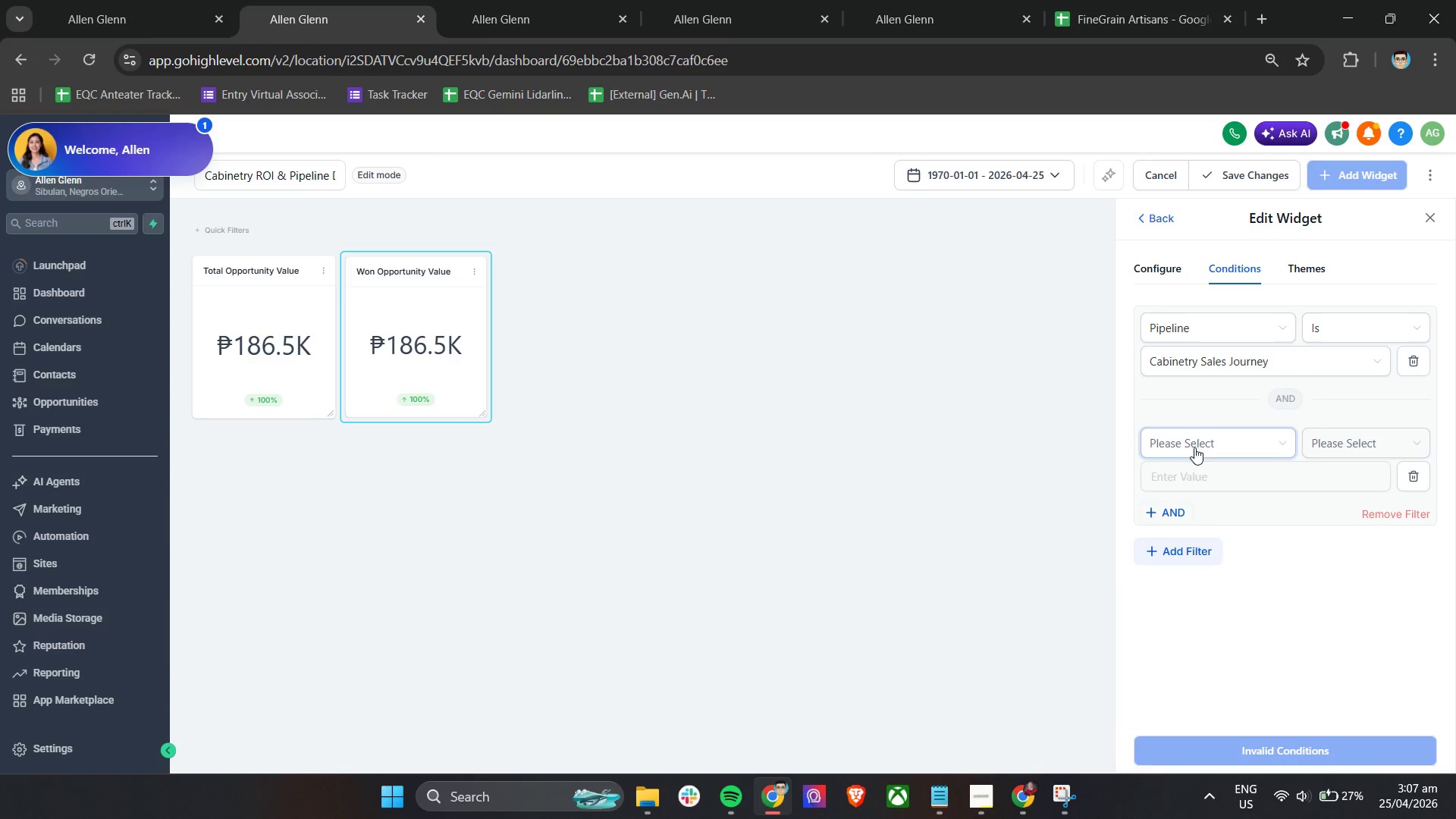 
left_click([1194, 441])
 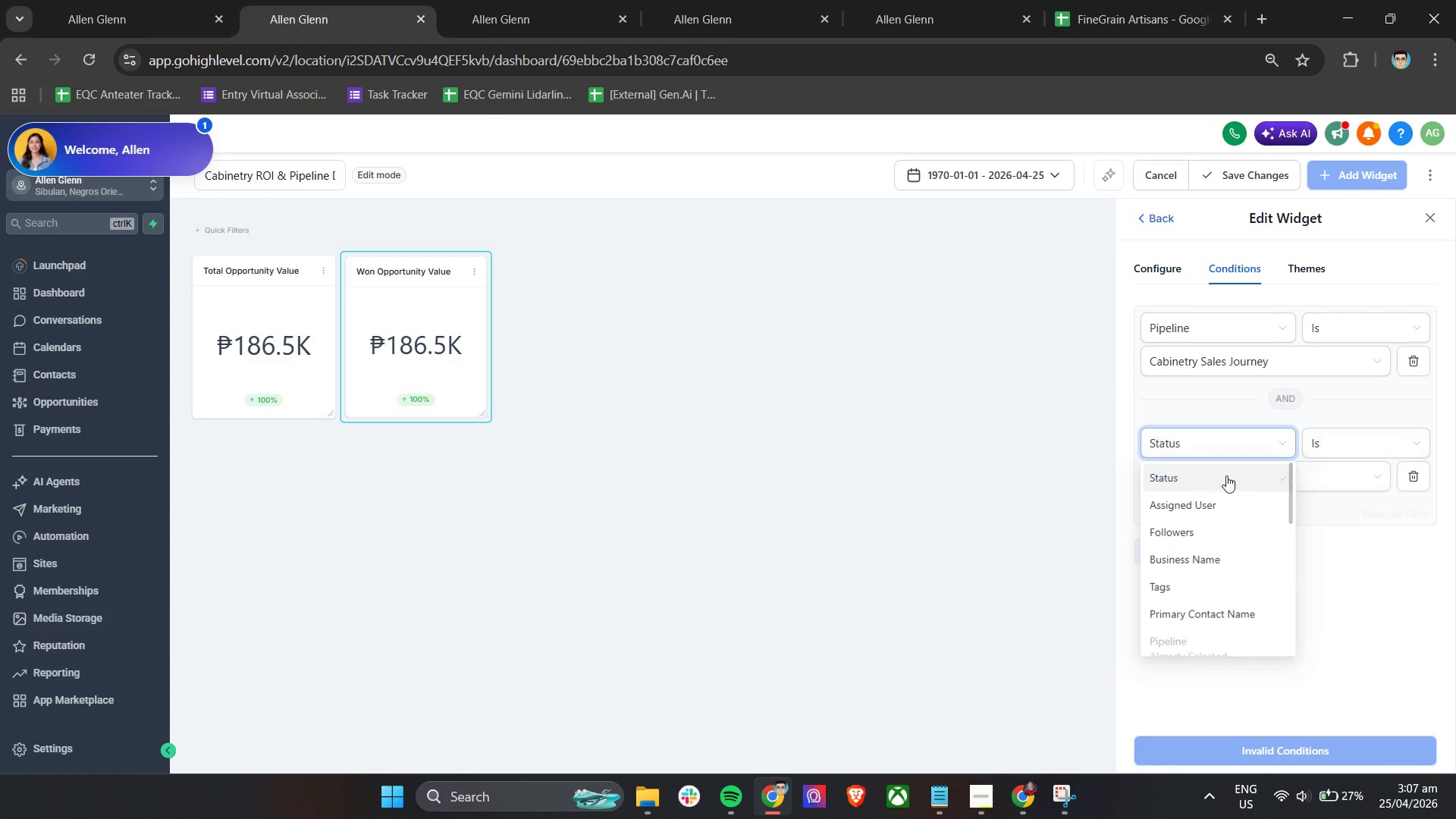 
double_click([1324, 450])
 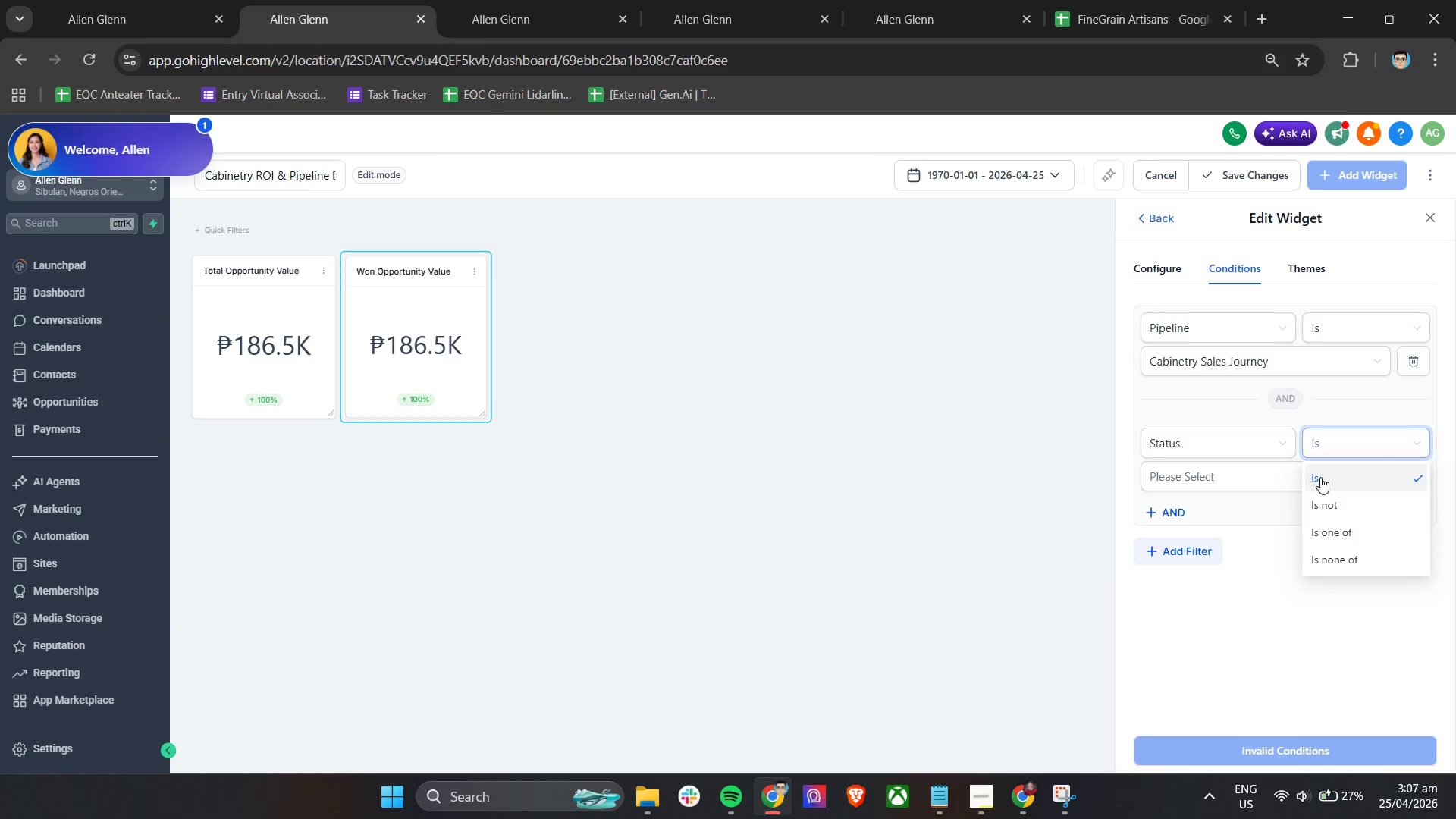 
double_click([1267, 485])
 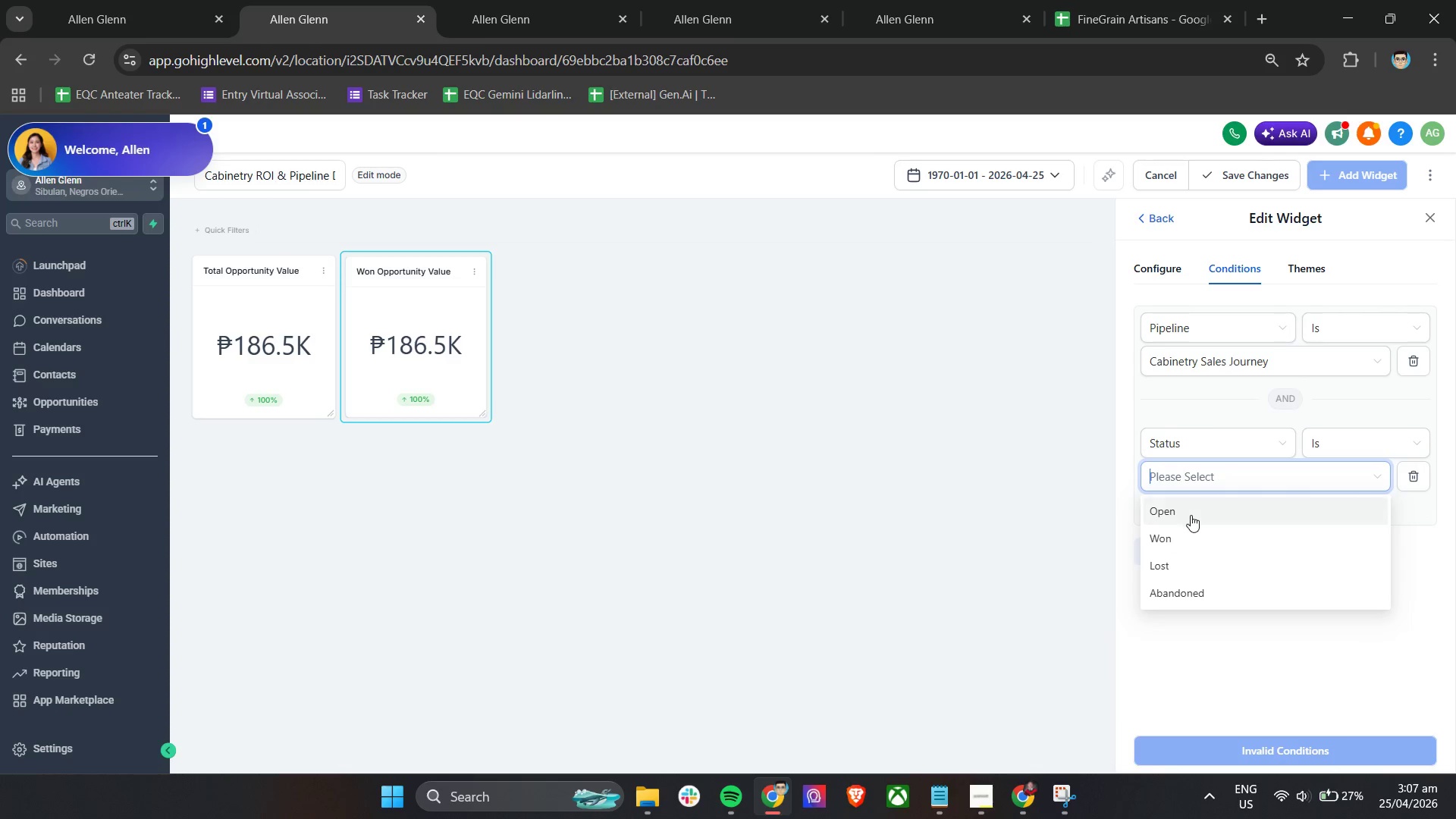 
left_click([1173, 542])
 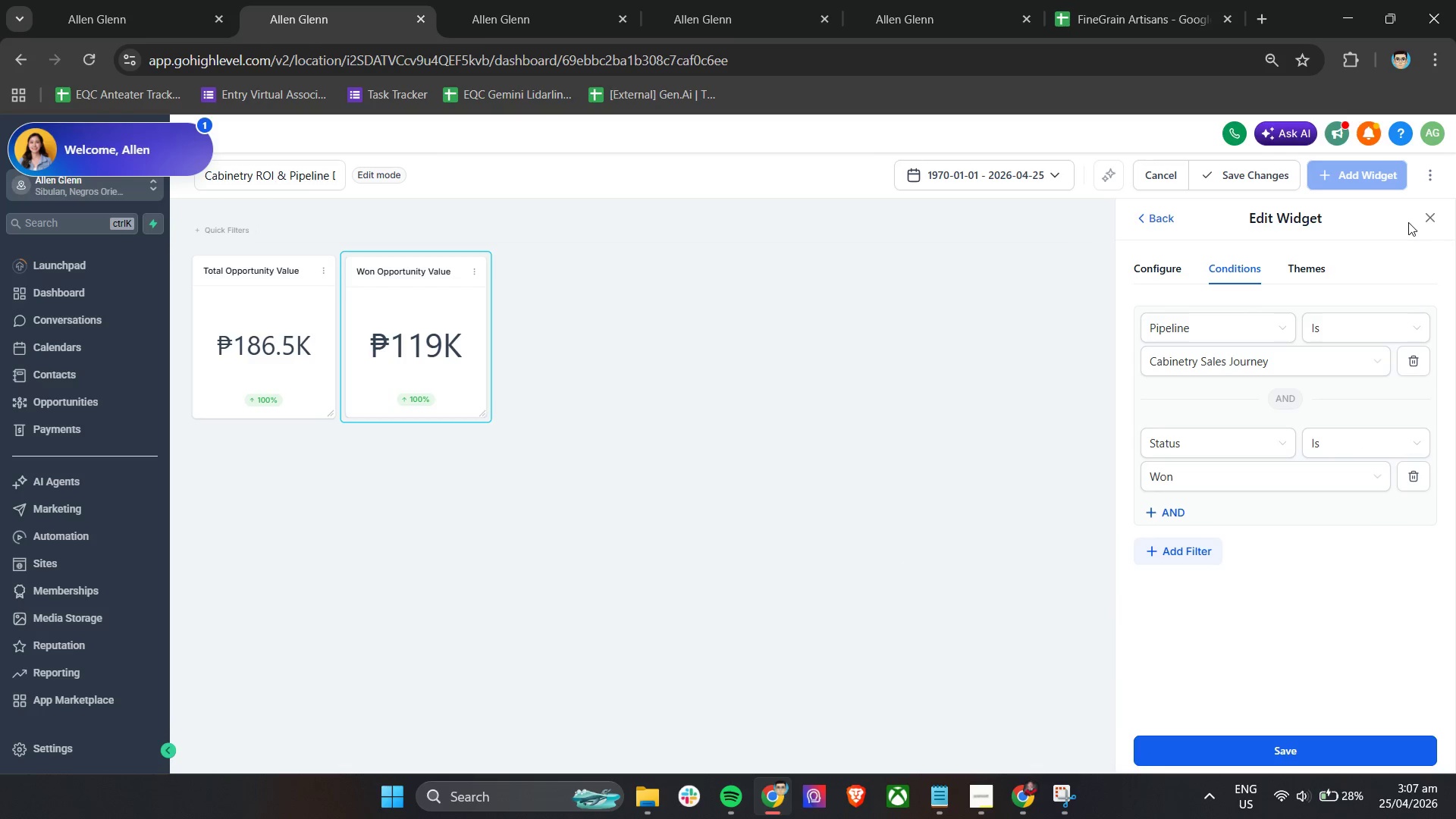 
wait(7.66)
 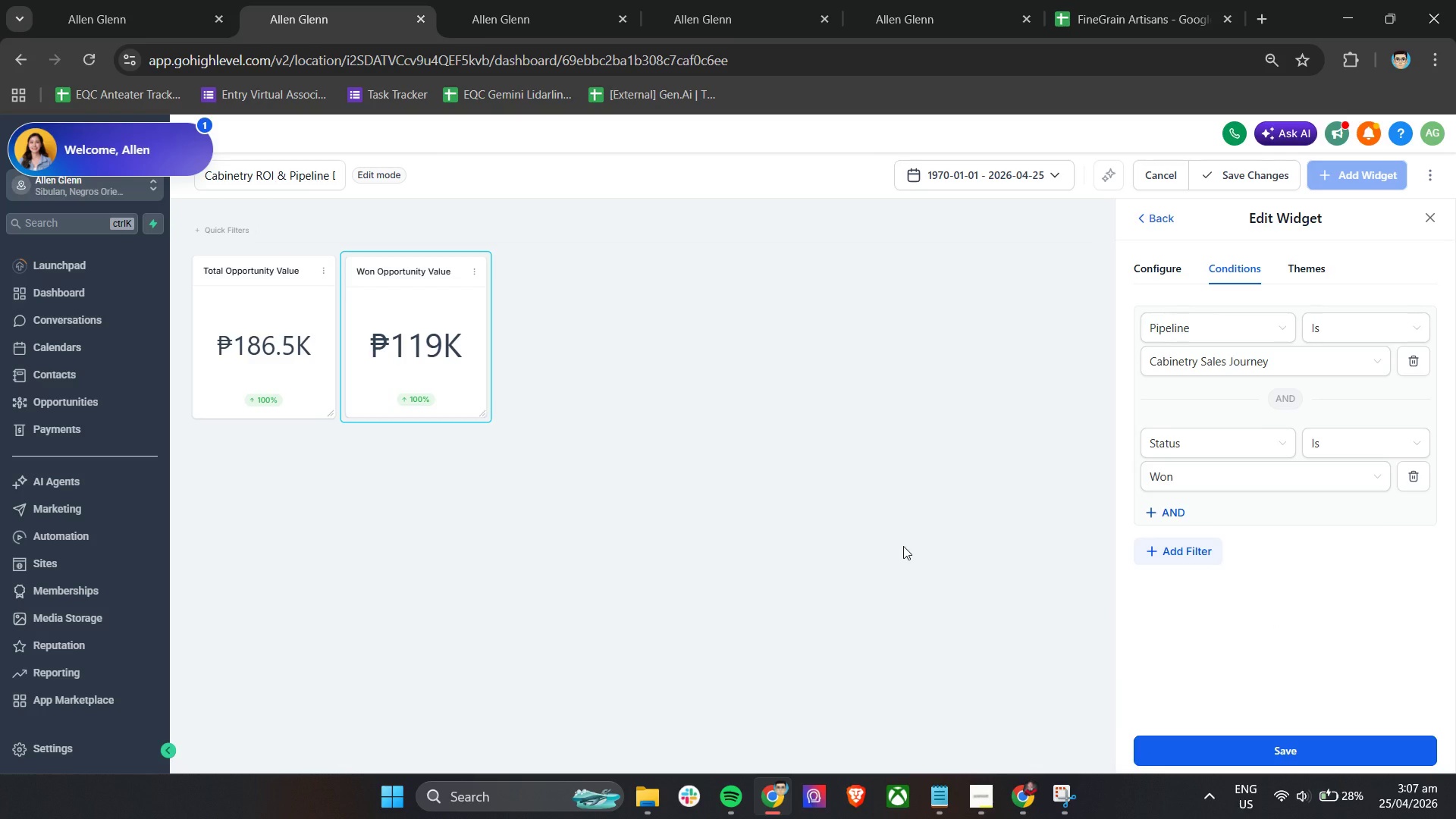 
left_click([1303, 264])
 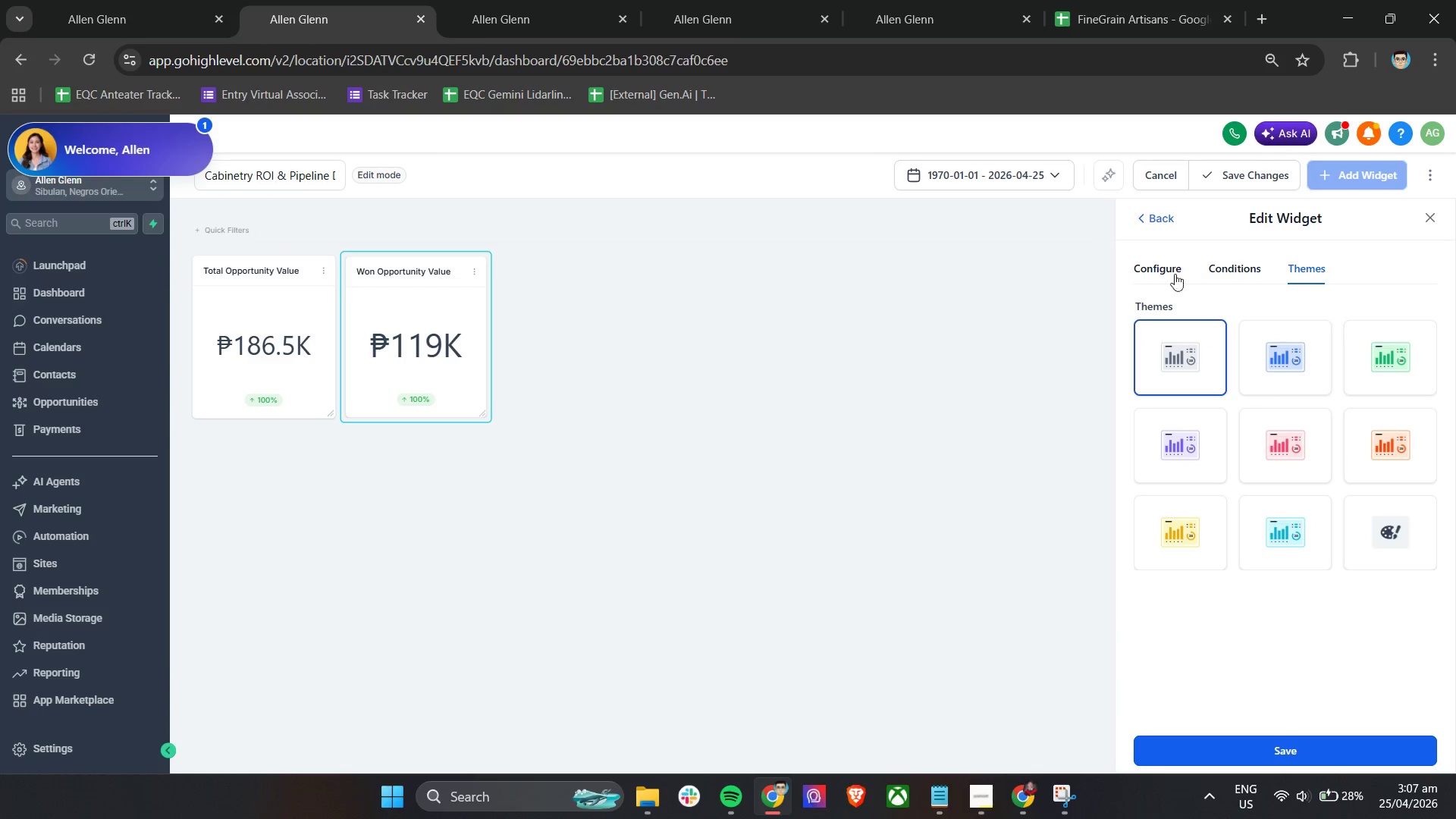 
left_click([1152, 279])
 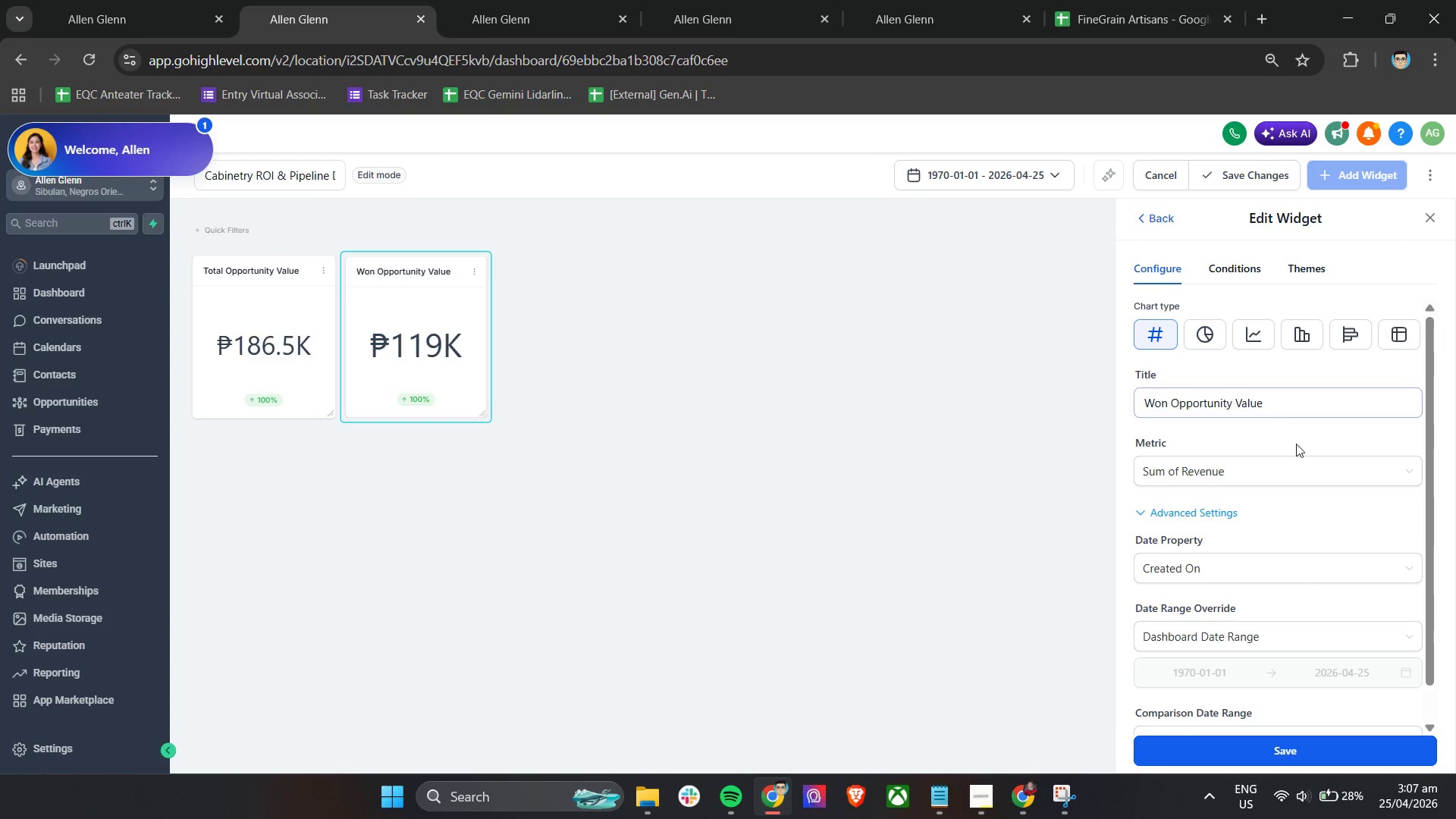 
scroll: coordinate [1316, 514], scroll_direction: down, amount: 2.0
 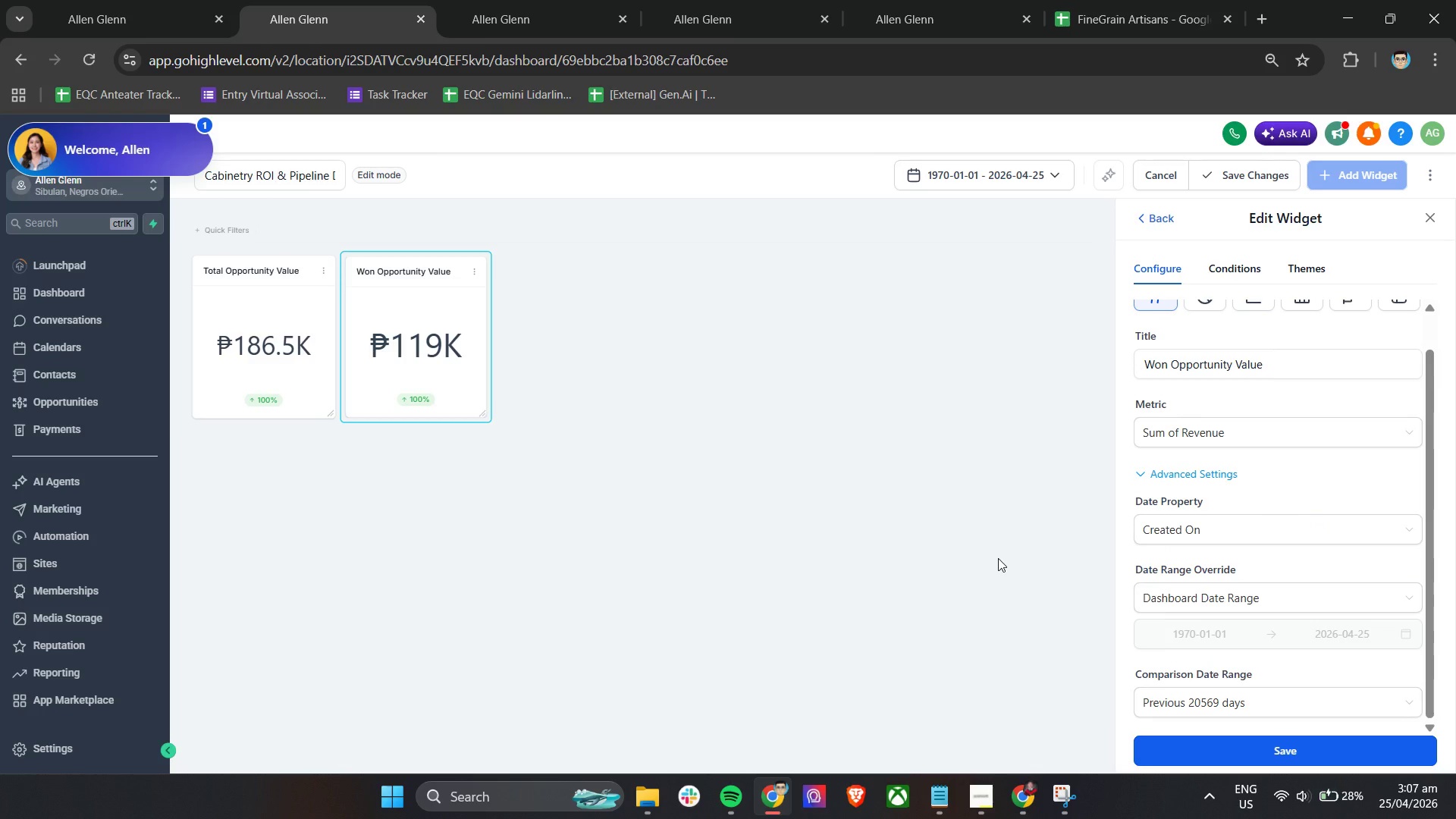 
left_click([998, 558])
 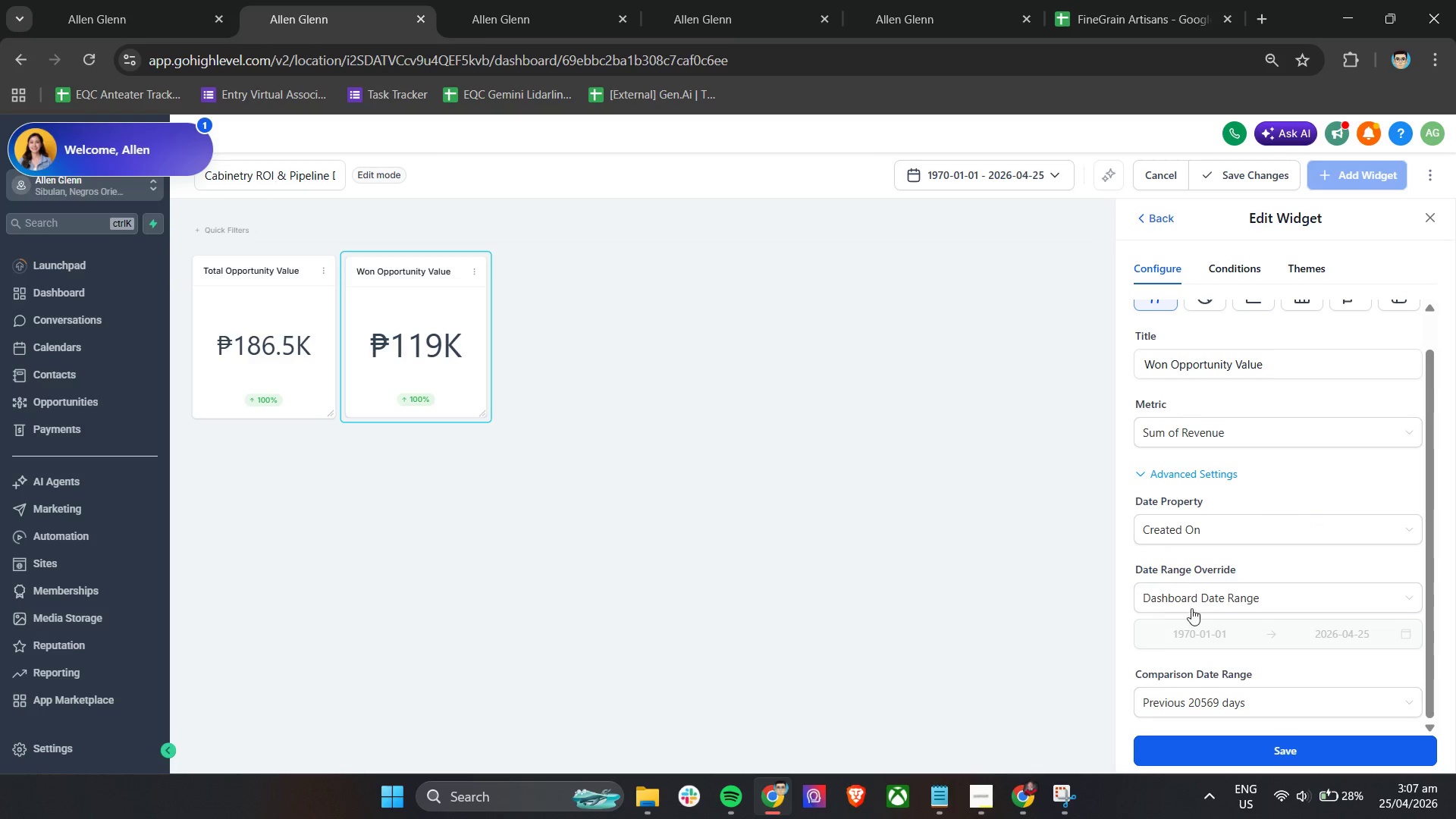 
left_click([1247, 597])
 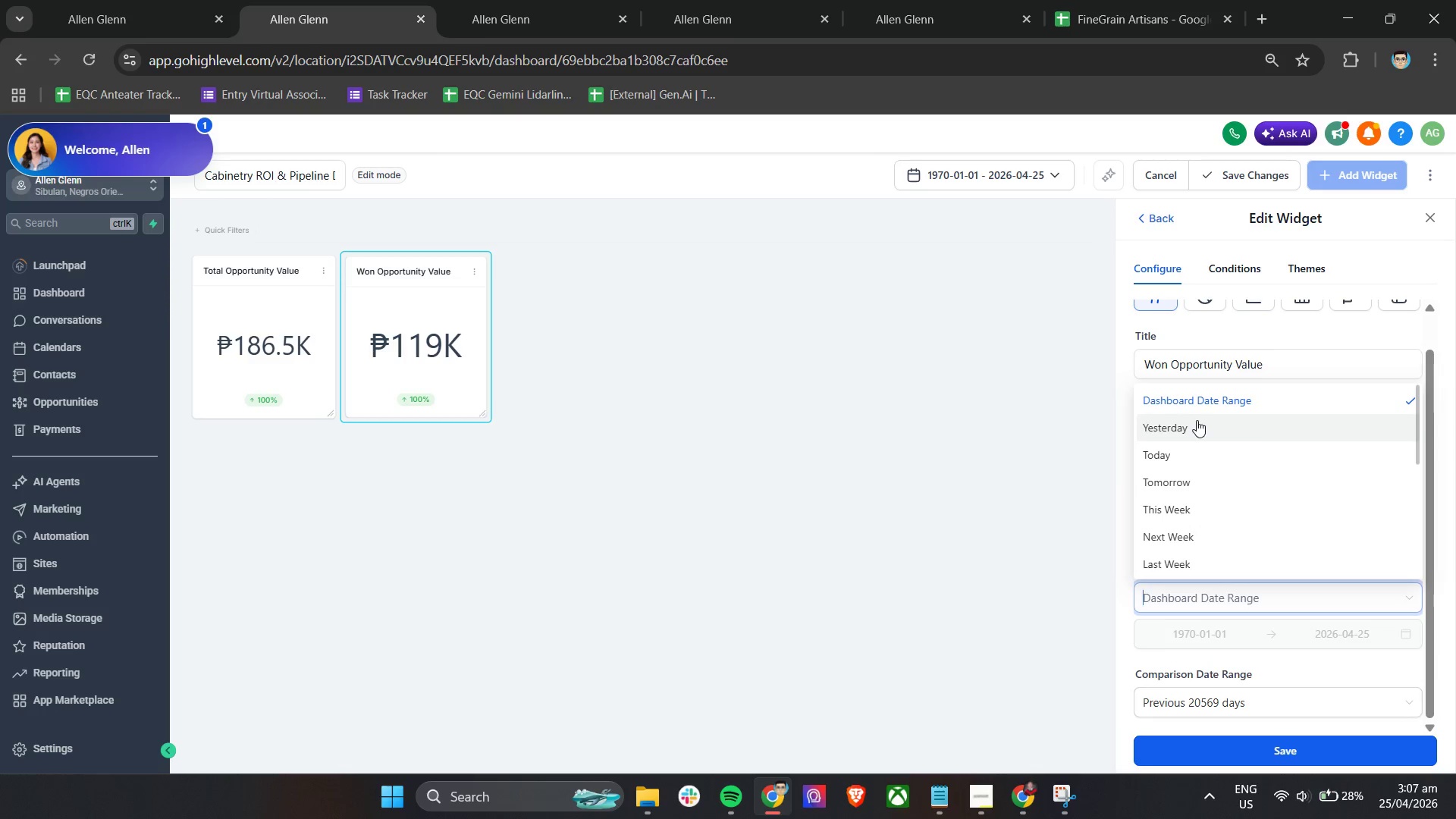 
left_click([1178, 560])
 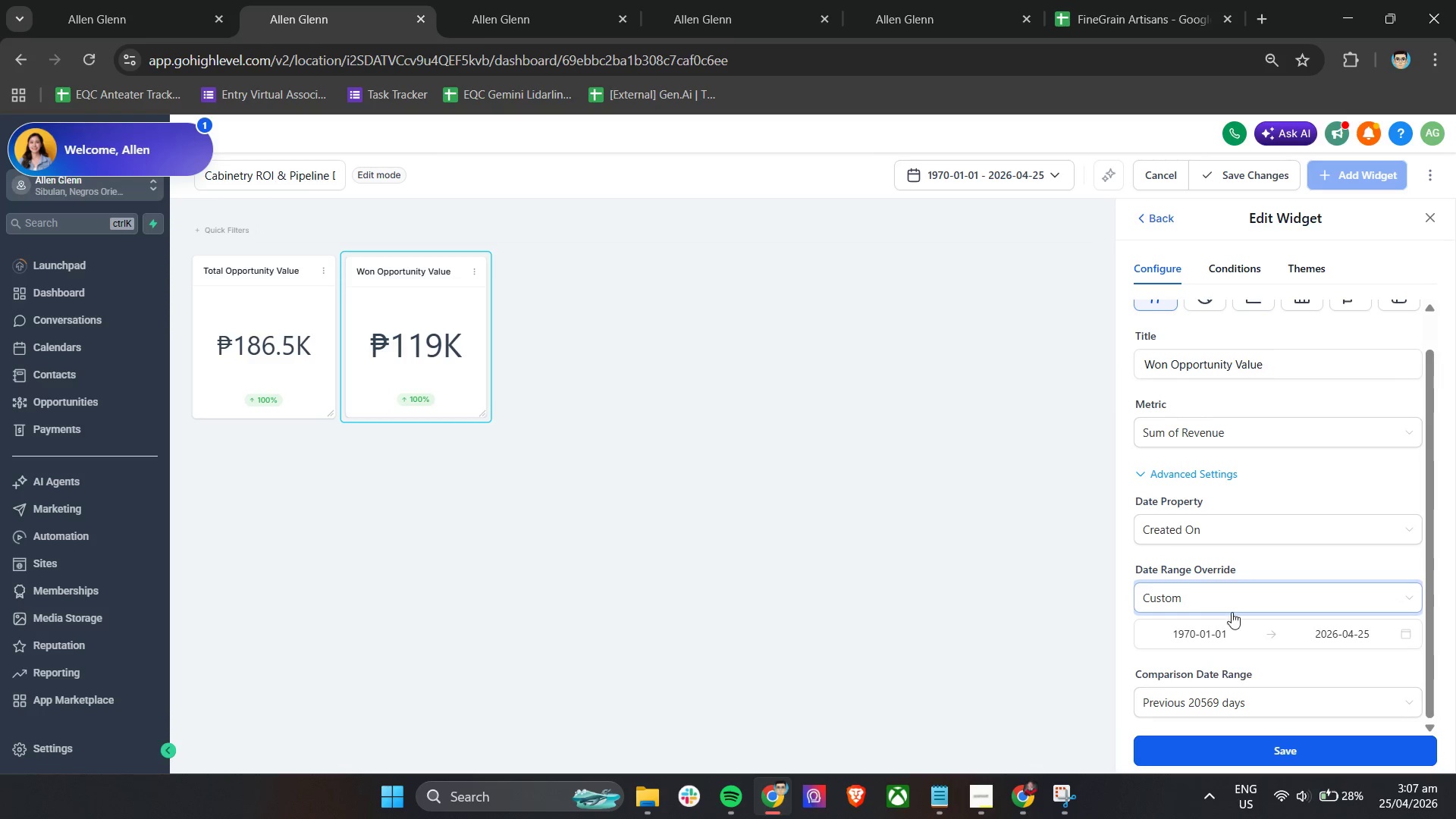 
scroll: coordinate [1279, 688], scroll_direction: down, amount: 9.0
 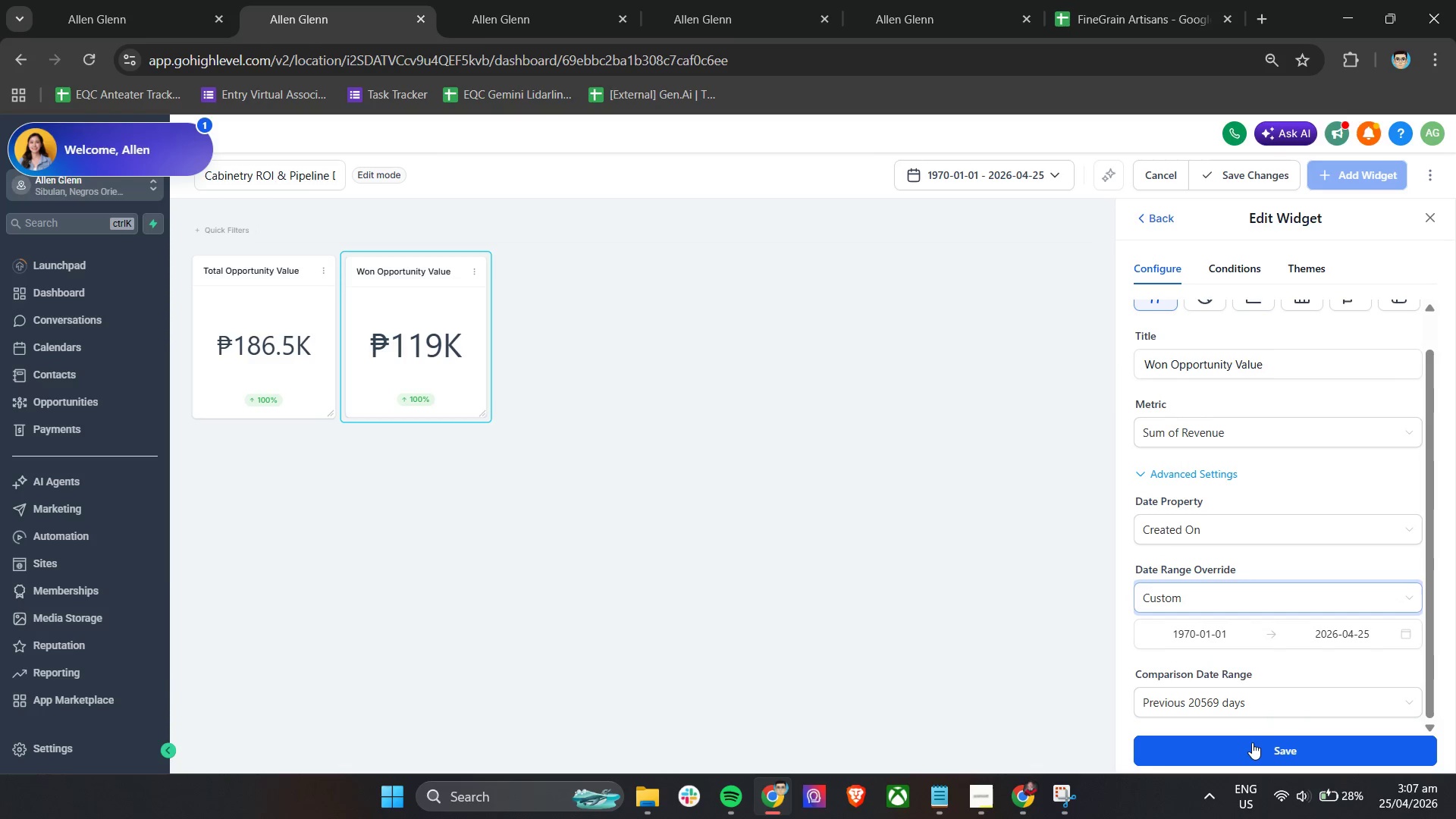 
left_click([1252, 742])
 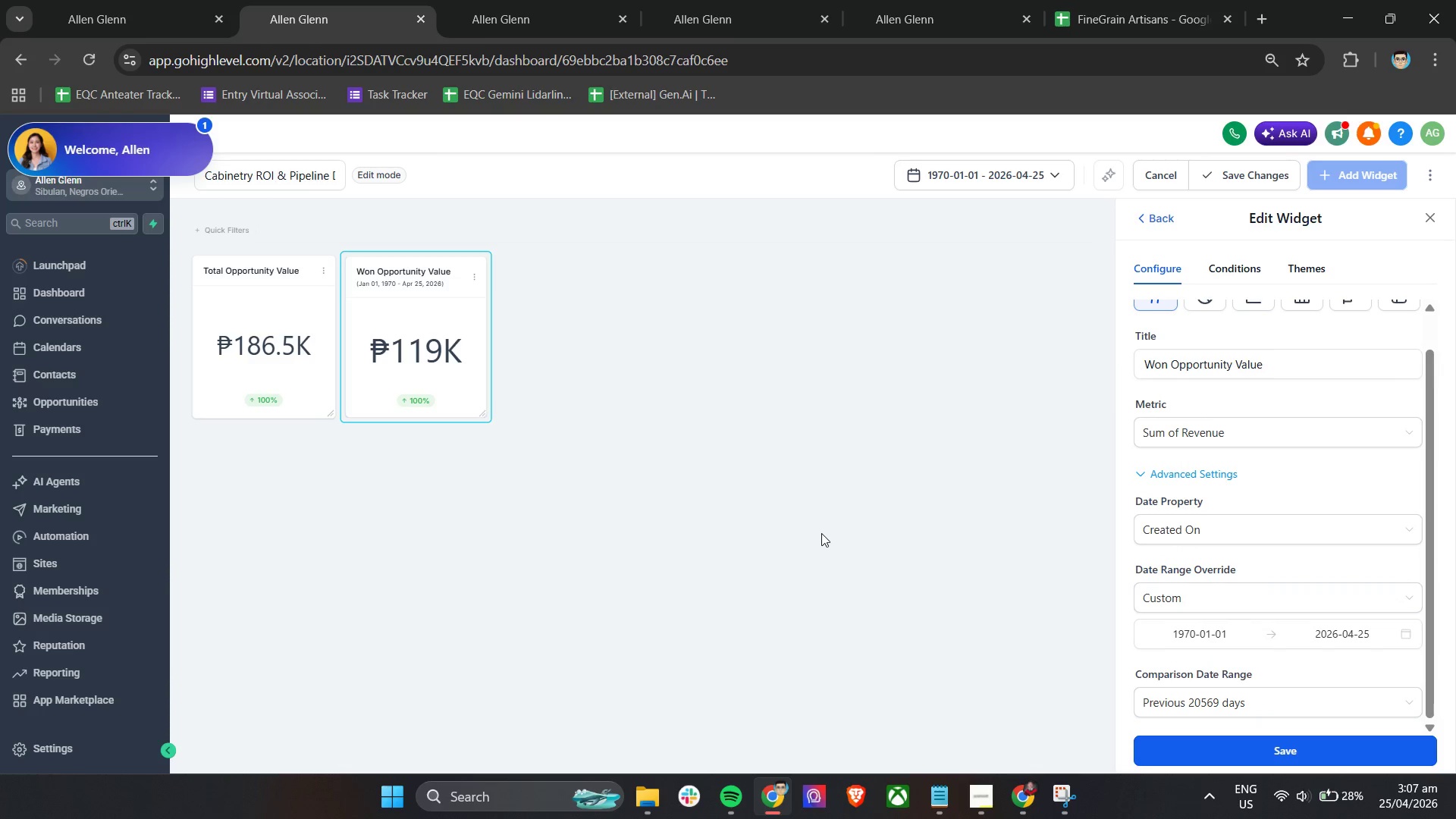 
left_click([821, 533])
 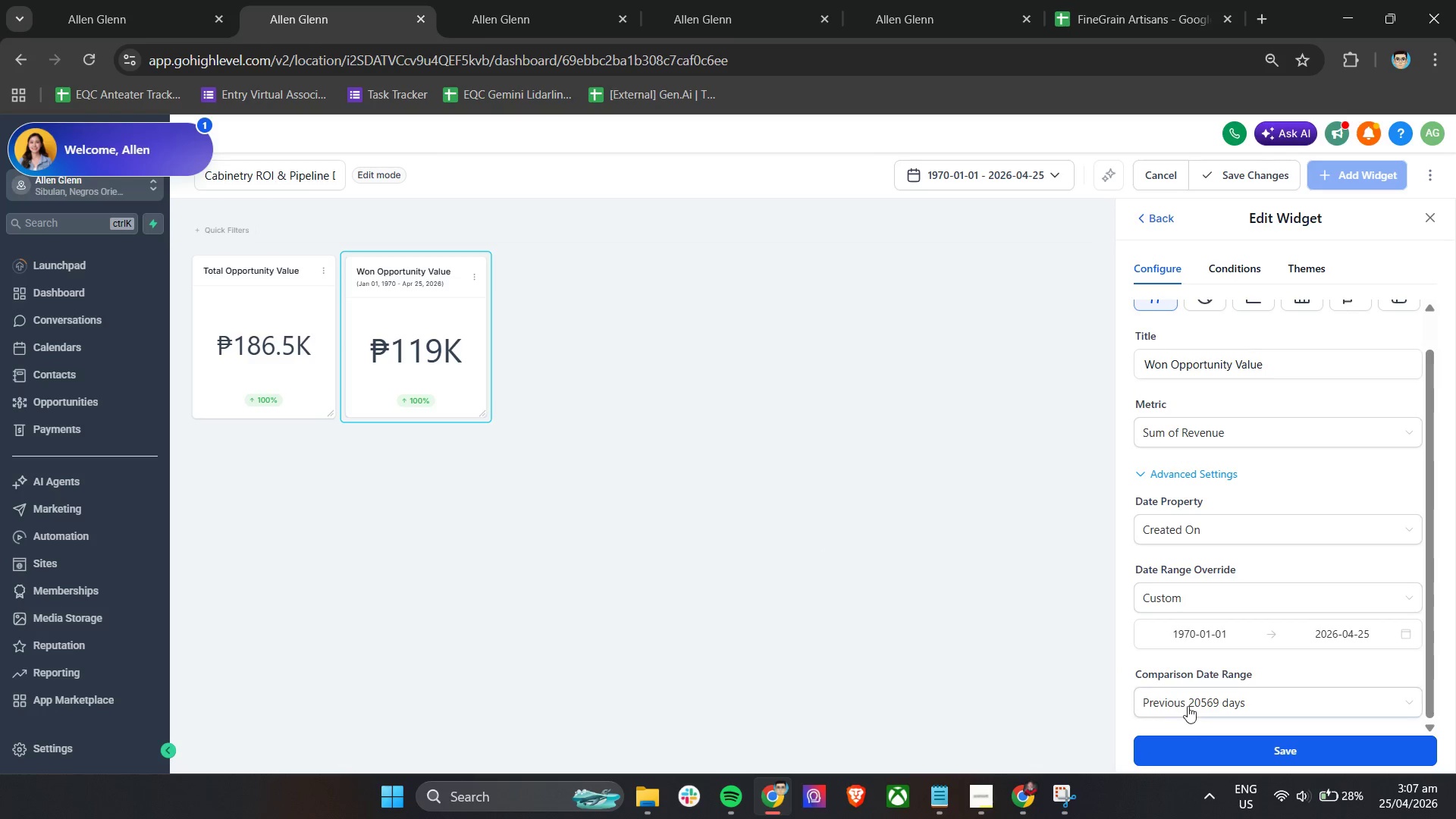 
left_click([1202, 752])
 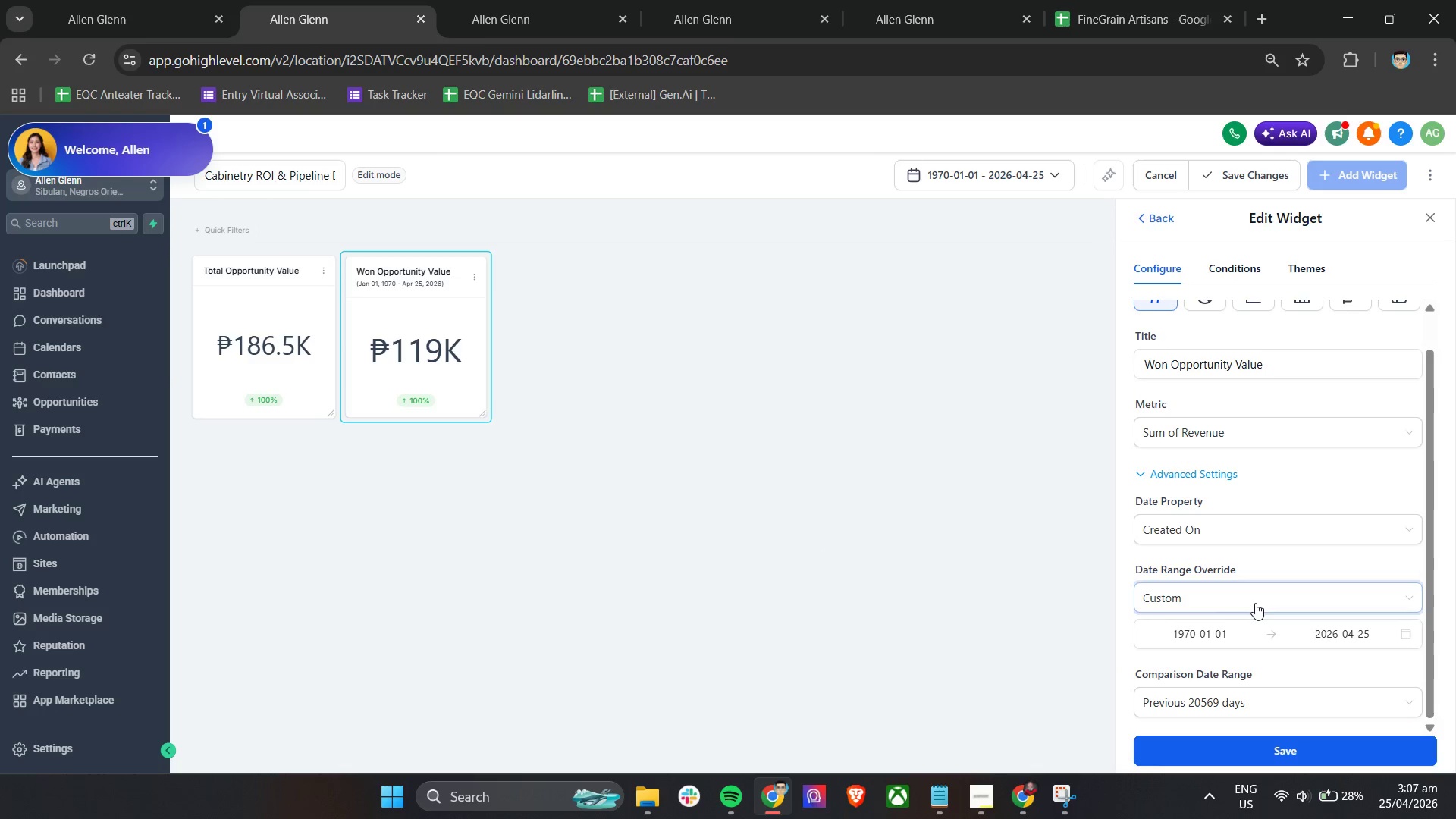 
scroll: coordinate [1255, 603], scroll_direction: down, amount: 5.0
 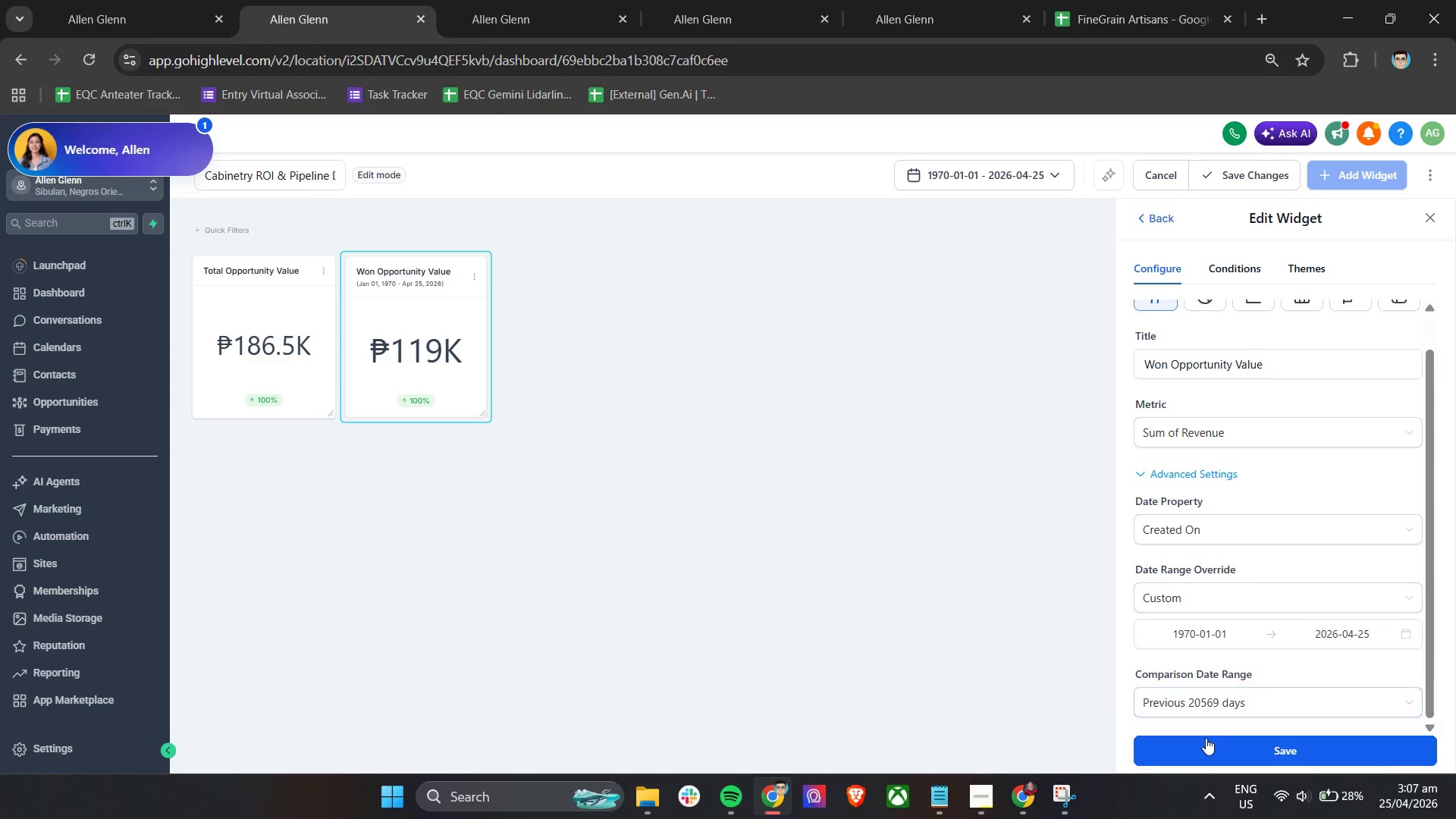 
left_click([1203, 745])
 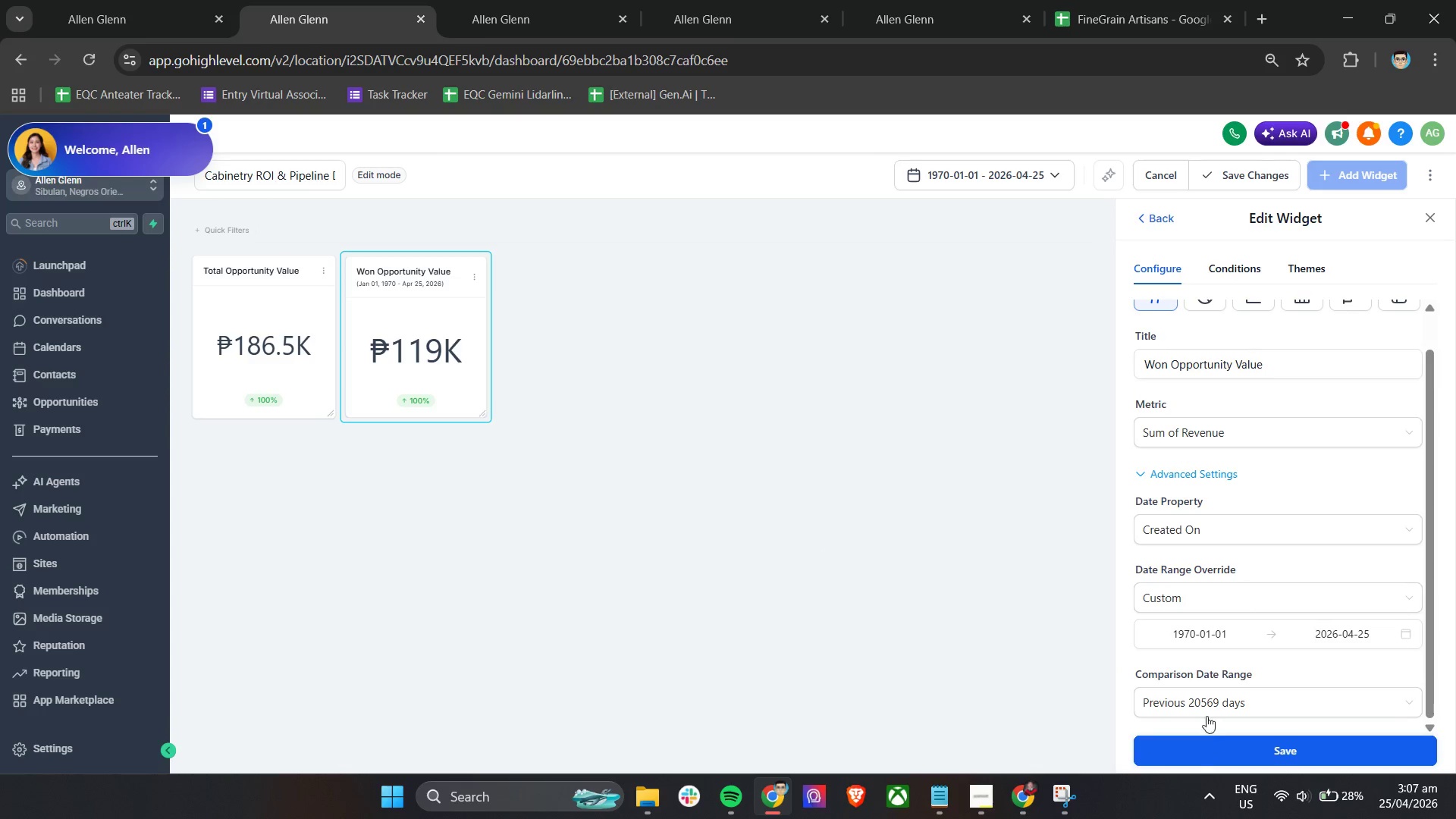 
left_click([1203, 756])
 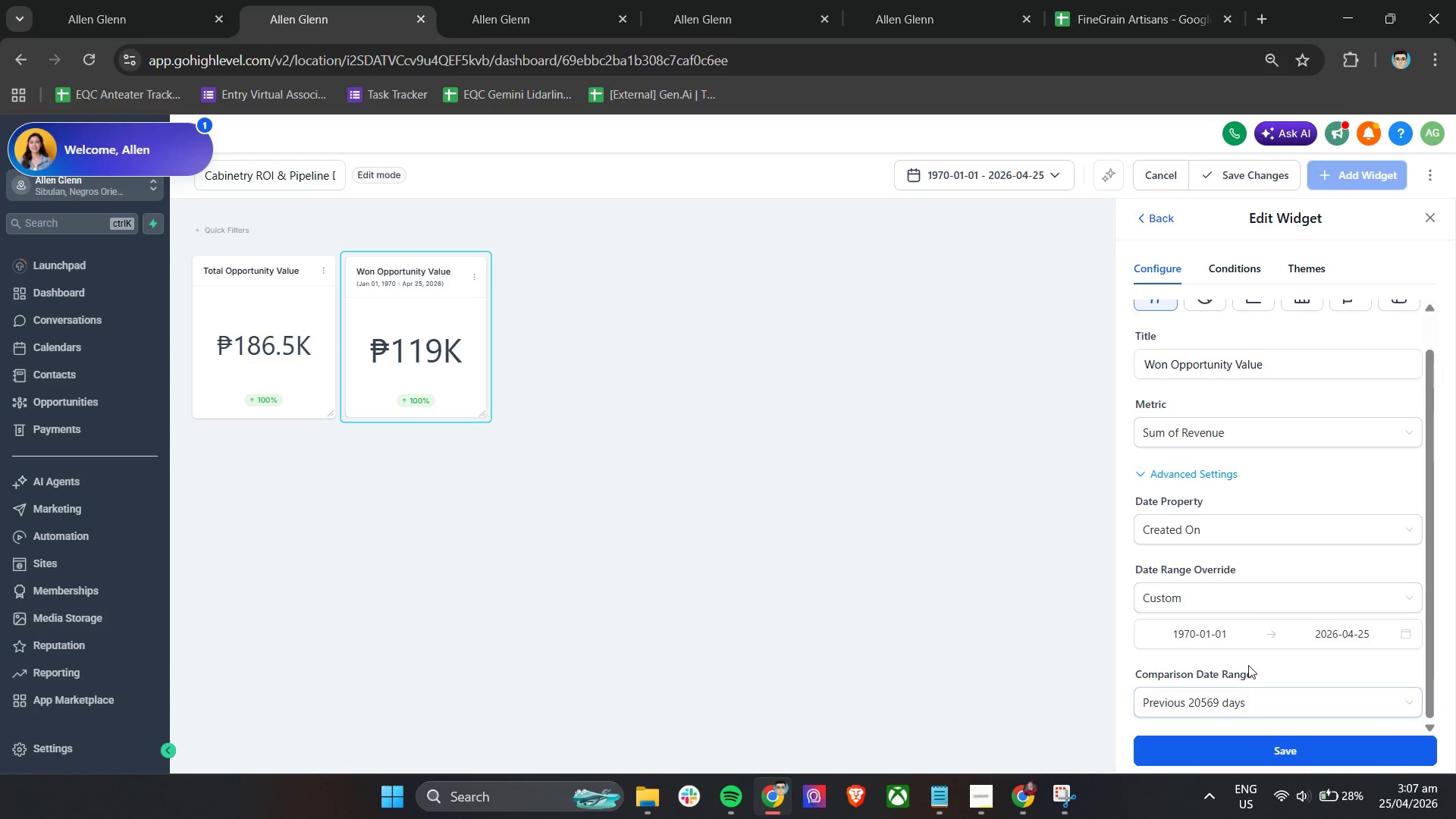 
scroll: coordinate [1253, 646], scroll_direction: up, amount: 4.0
 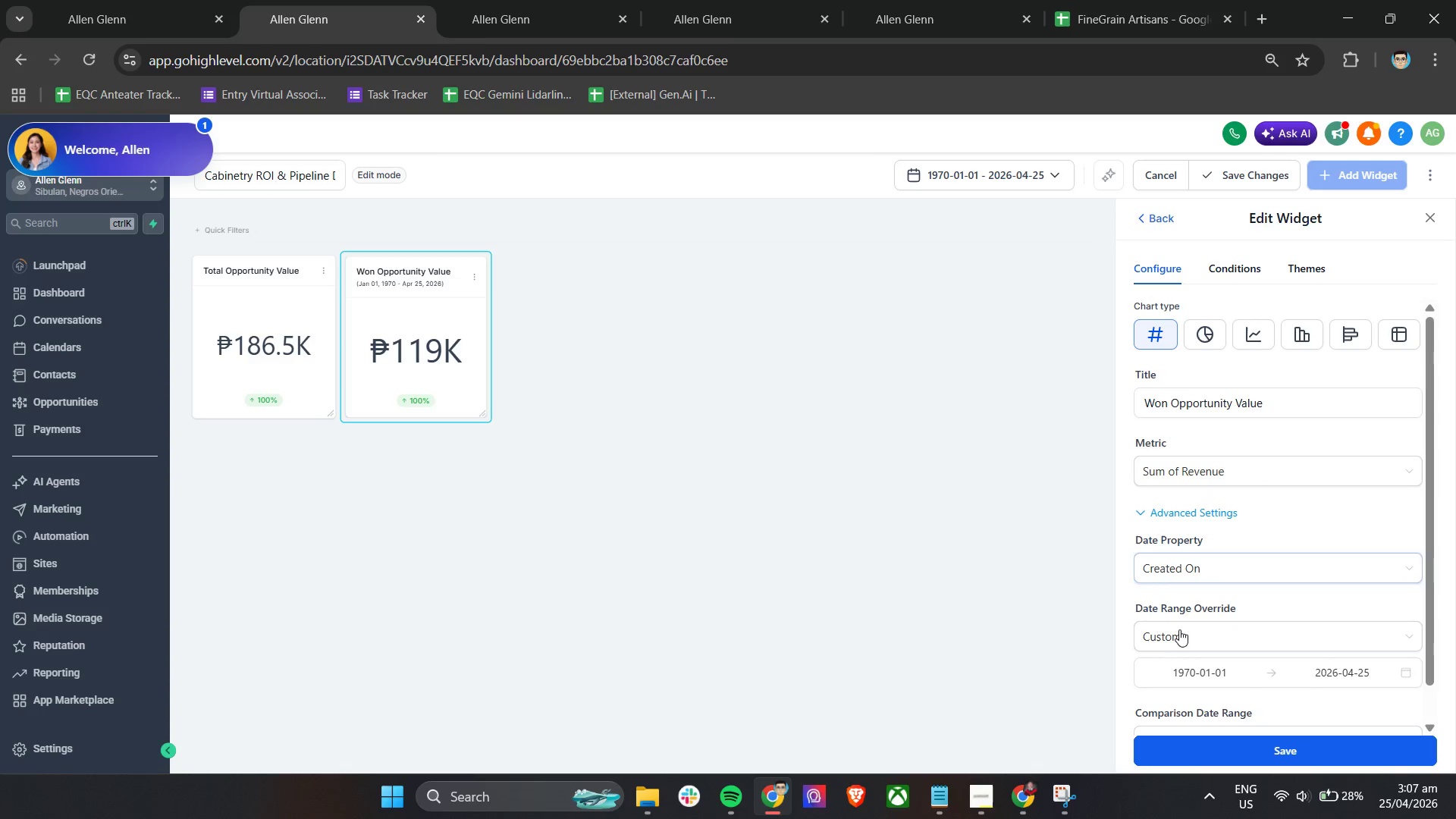 
left_click([1222, 275])
 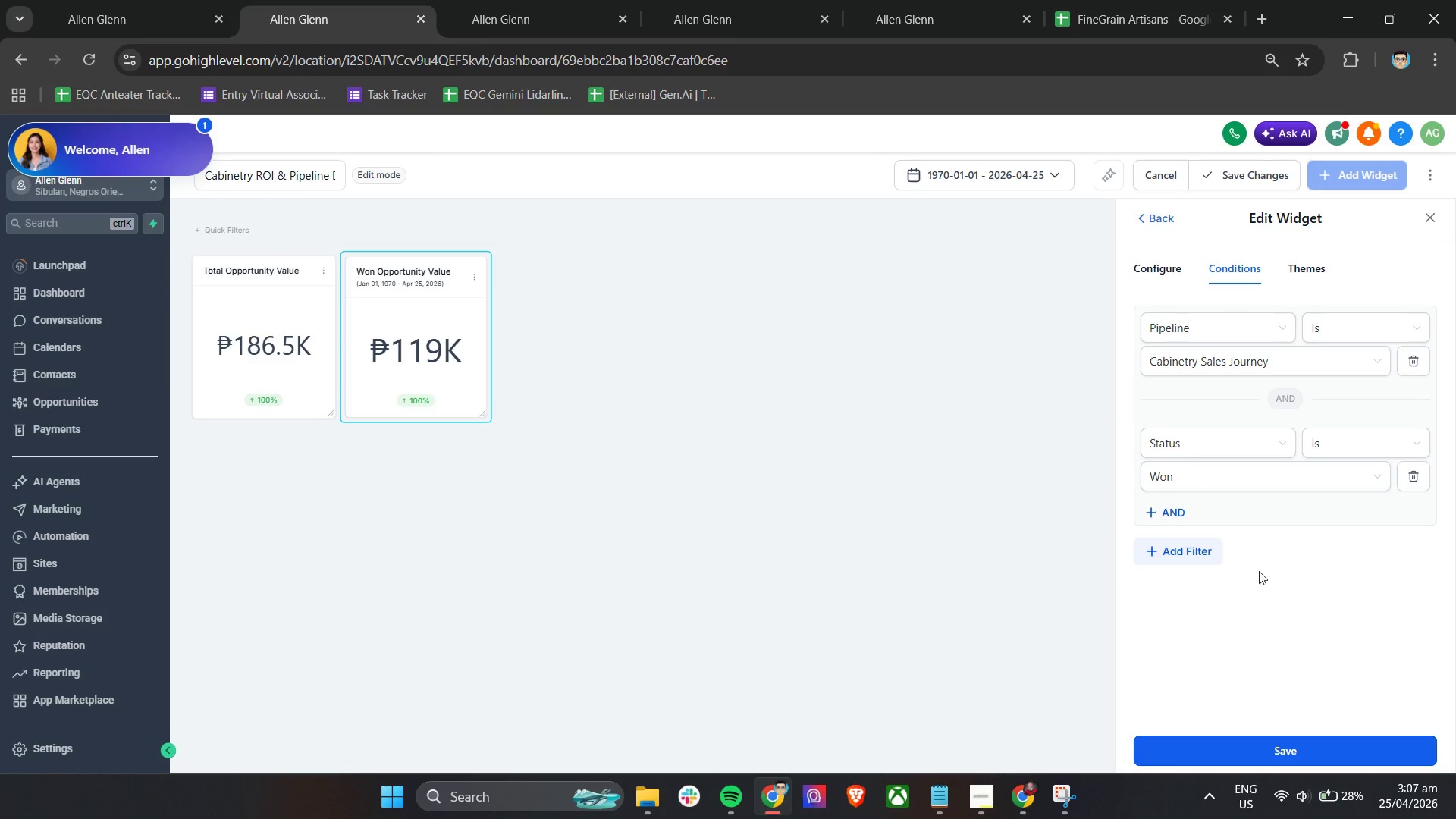 
left_click([1249, 748])
 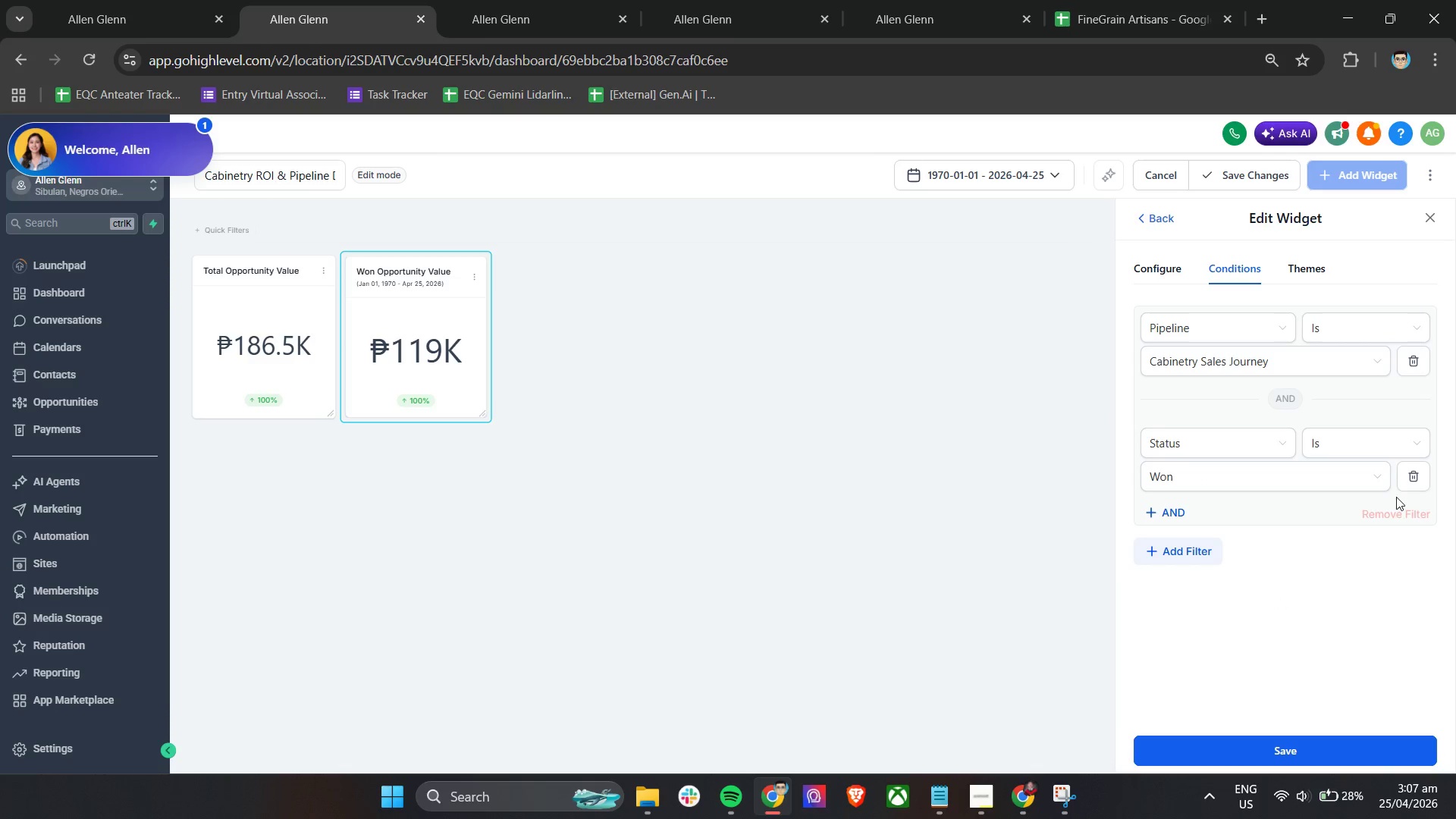 
left_click([1414, 479])
 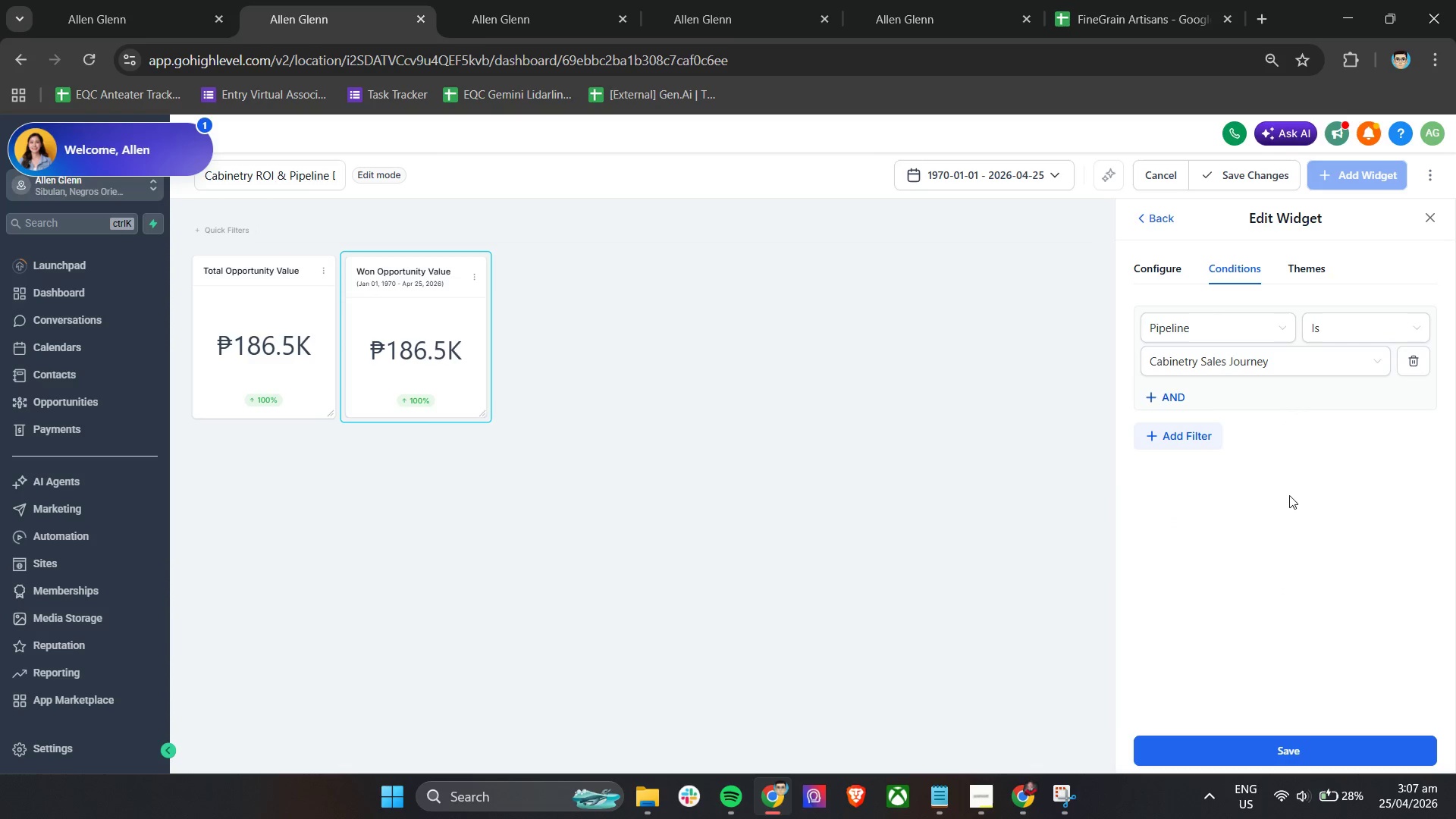 
left_click([1171, 393])
 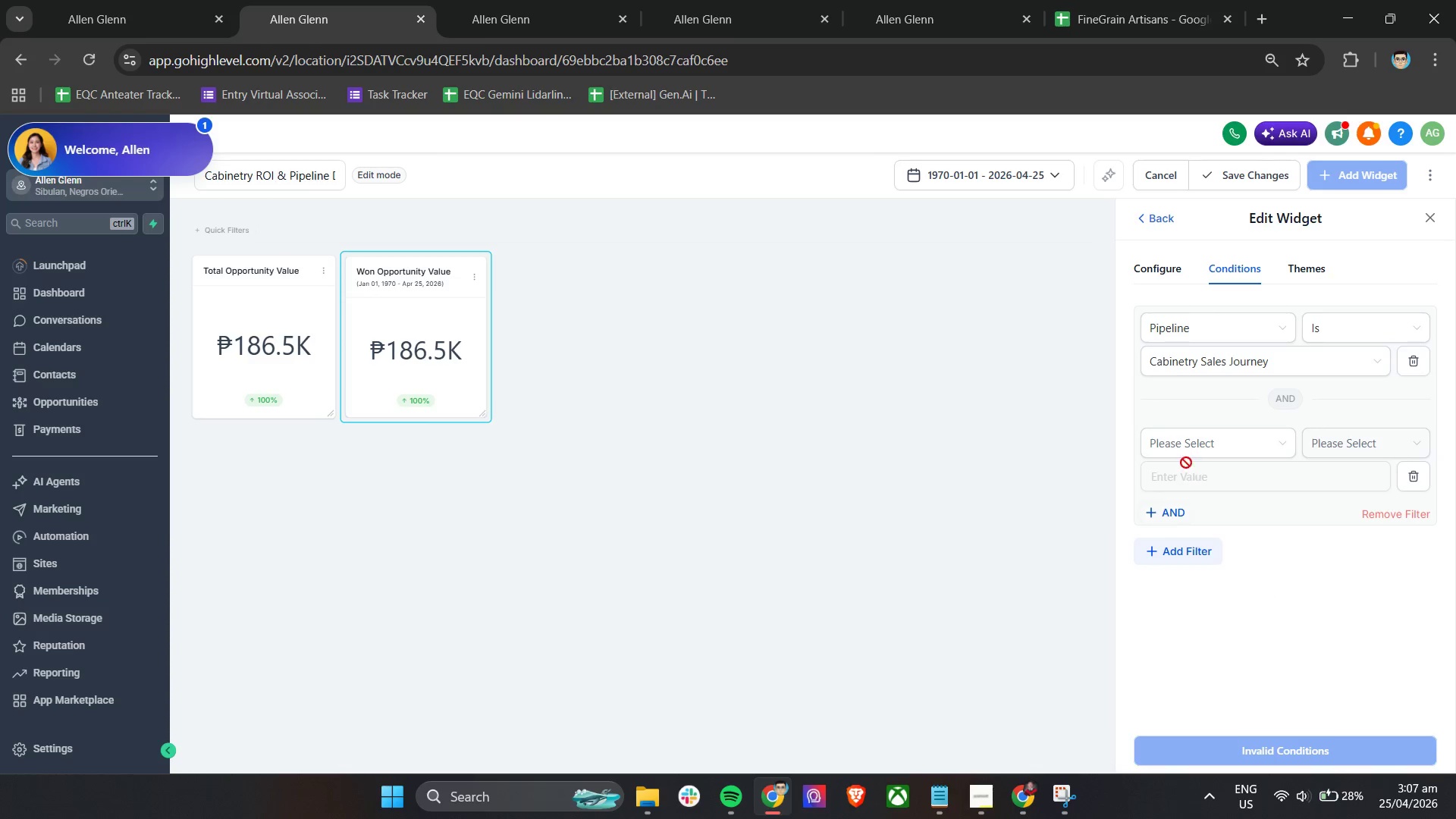 
left_click([1186, 449])
 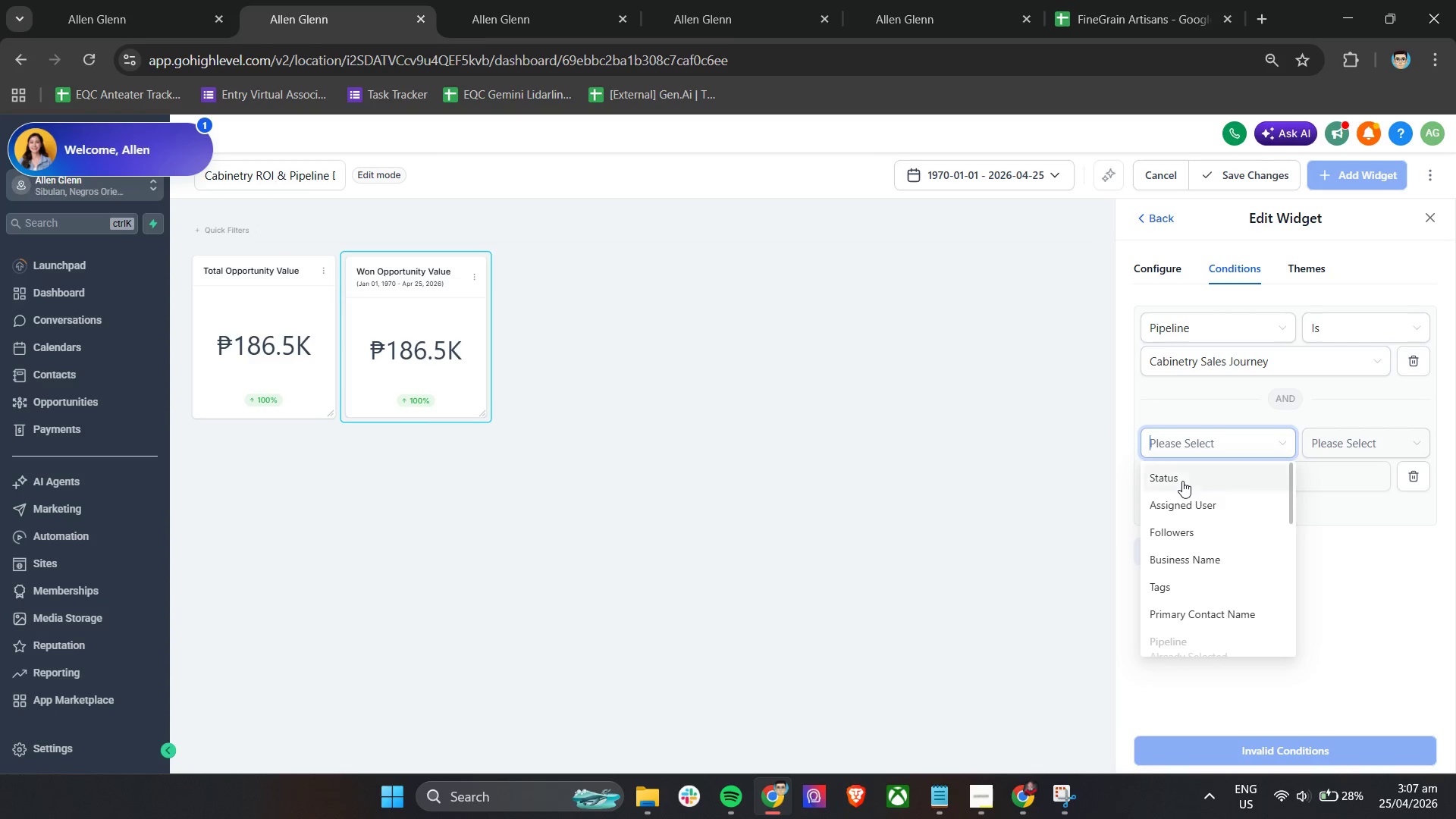 
double_click([1320, 442])
 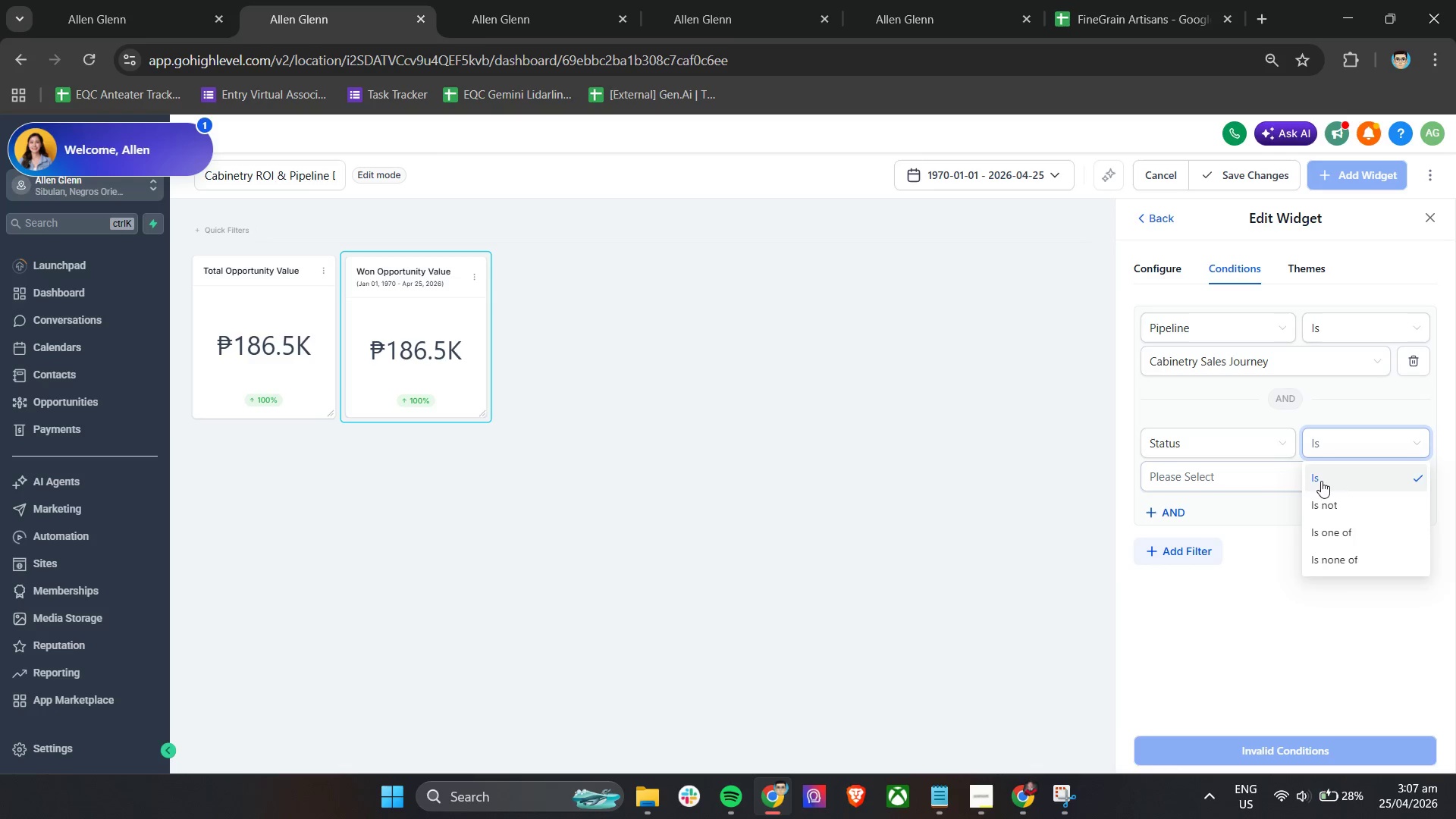 
double_click([1241, 475])
 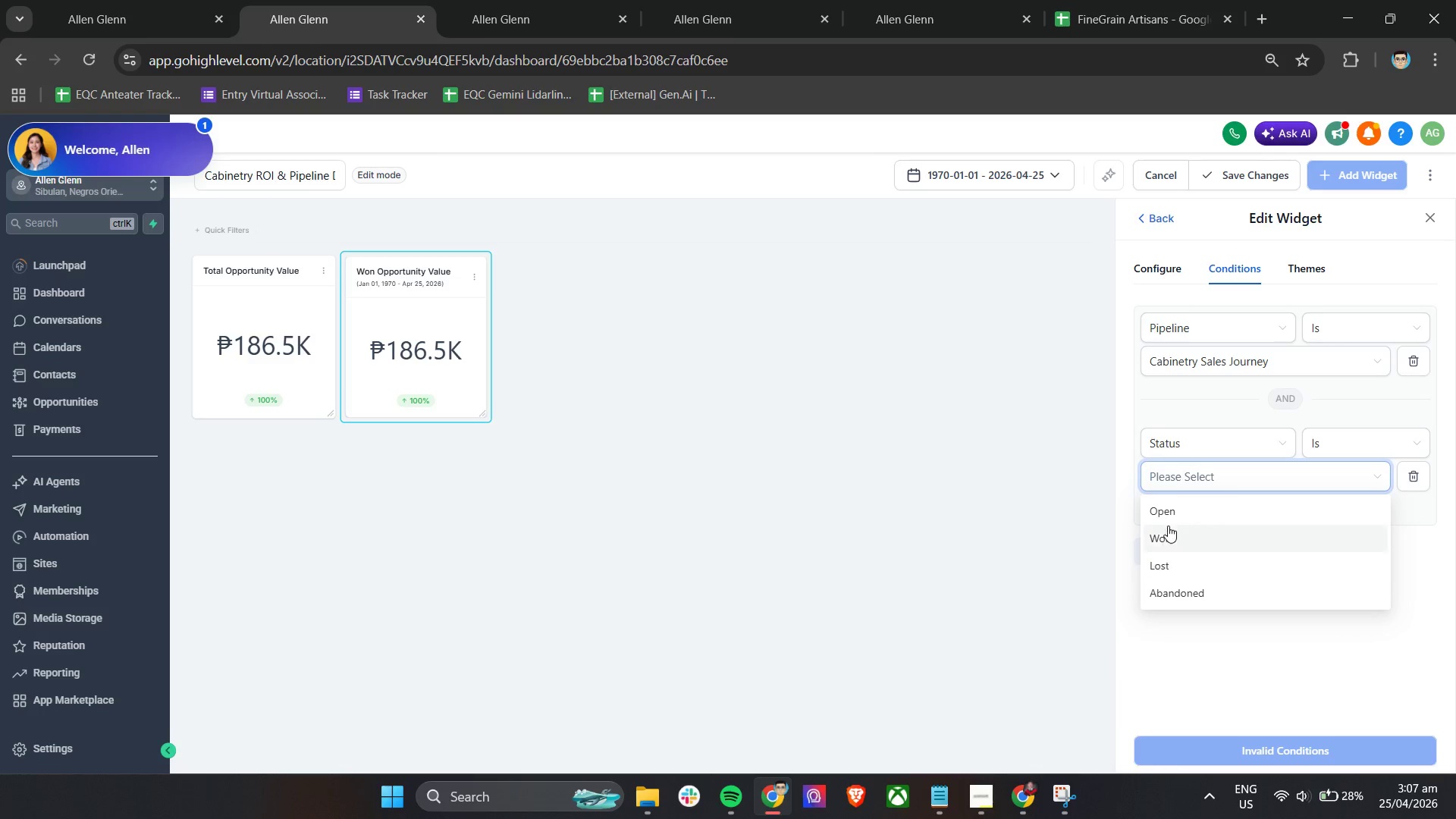 
left_click([1172, 540])
 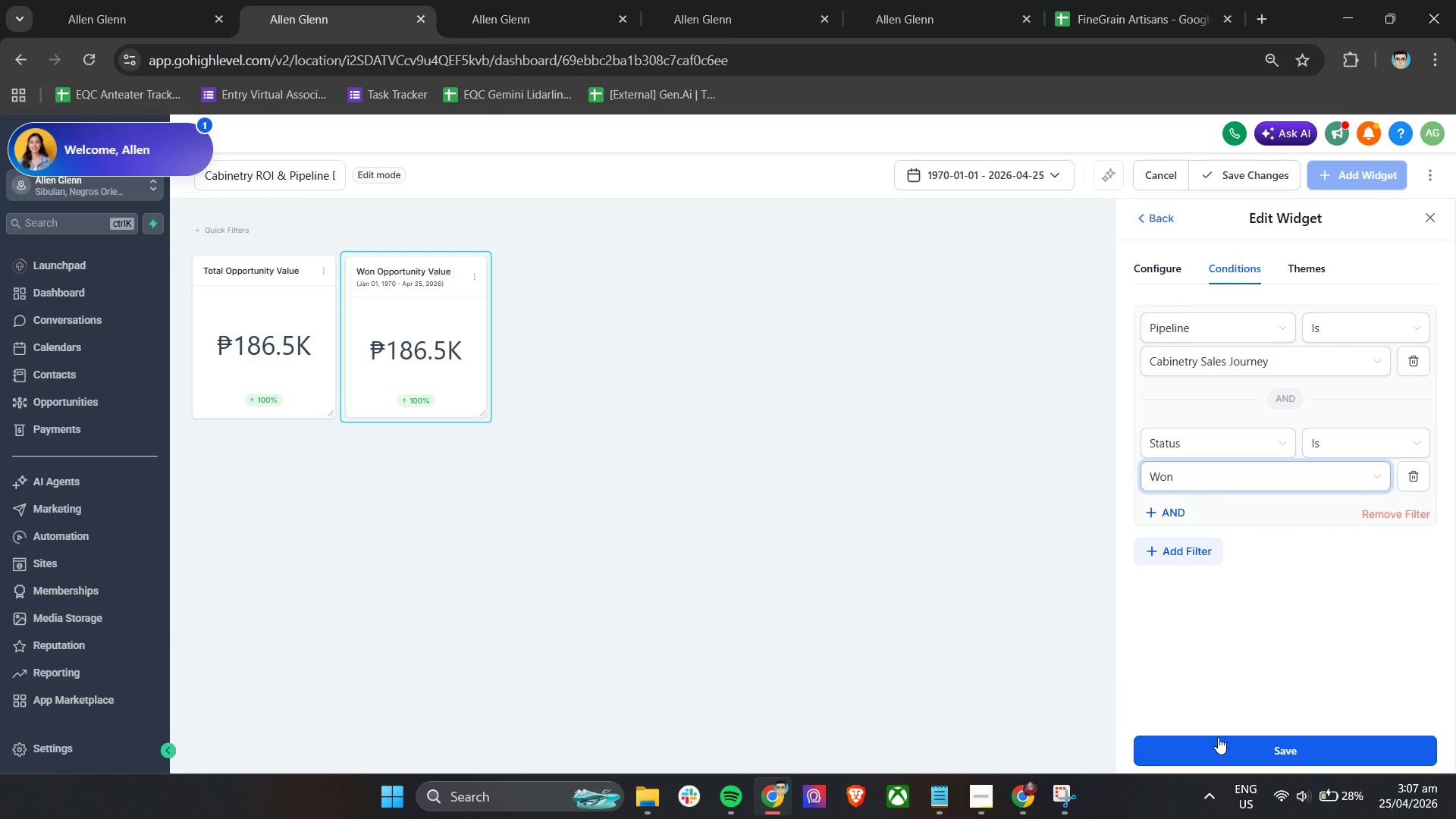 
left_click([1208, 749])
 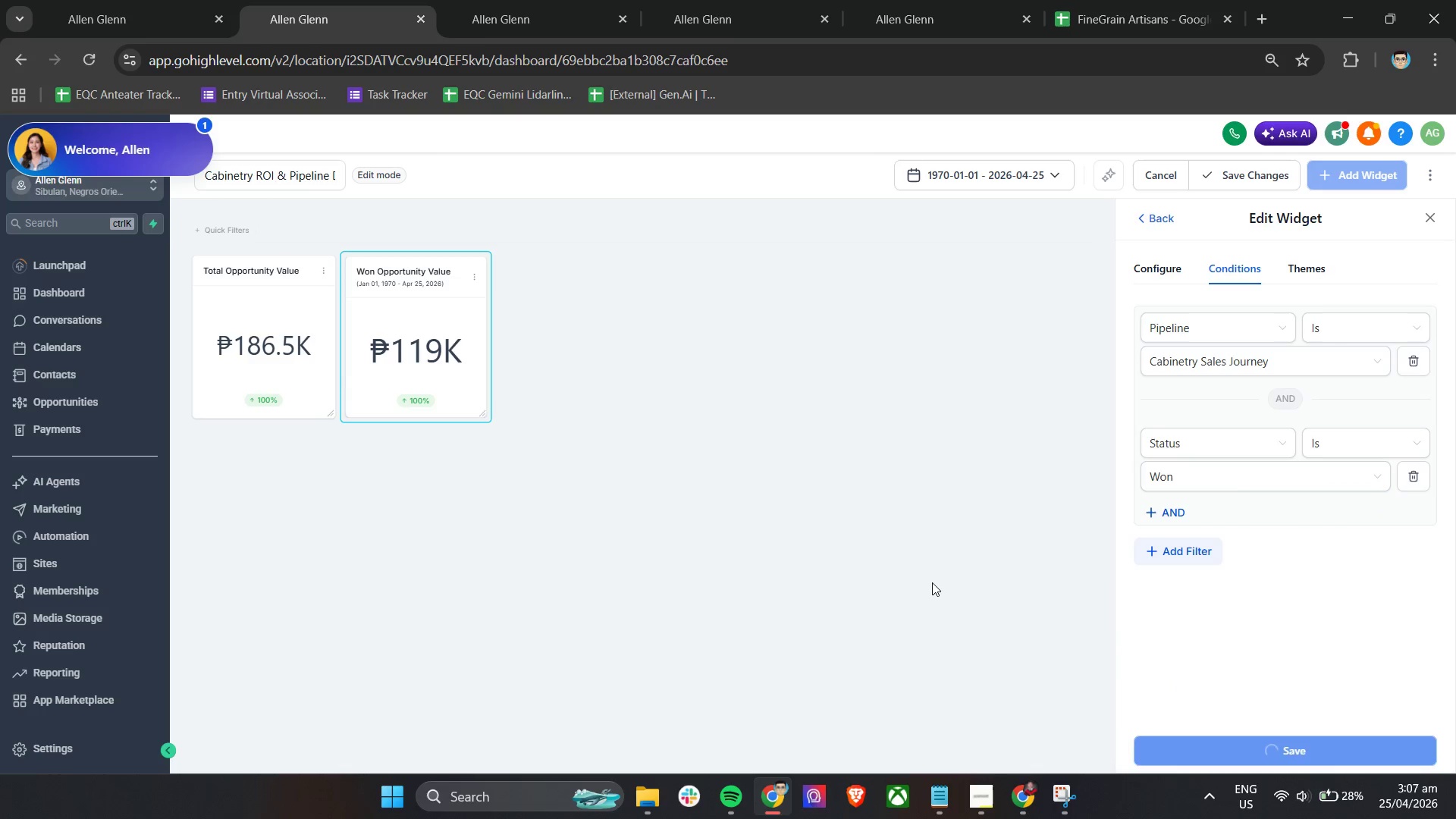 
left_click([931, 581])
 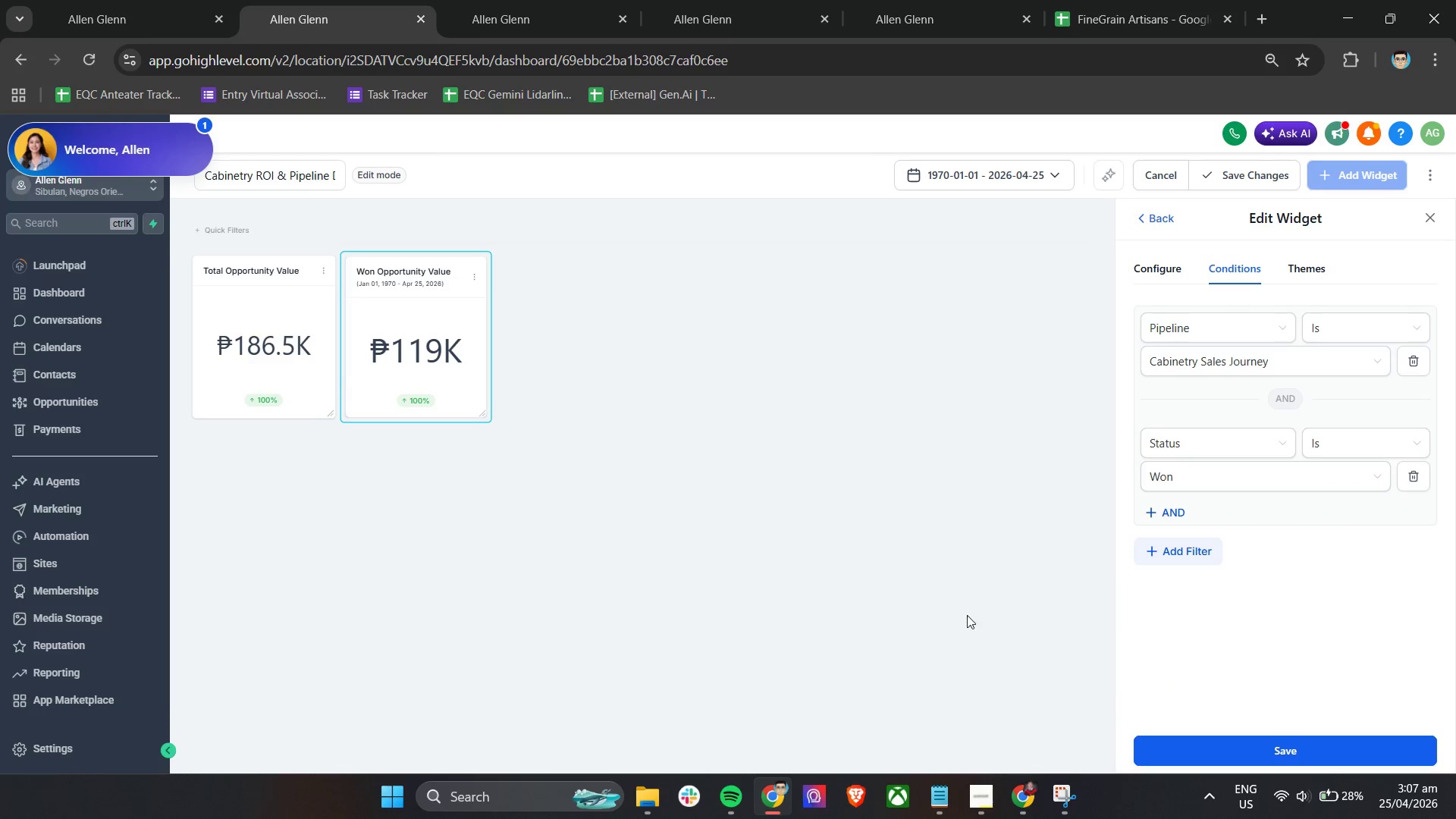 
left_click([1183, 756])
 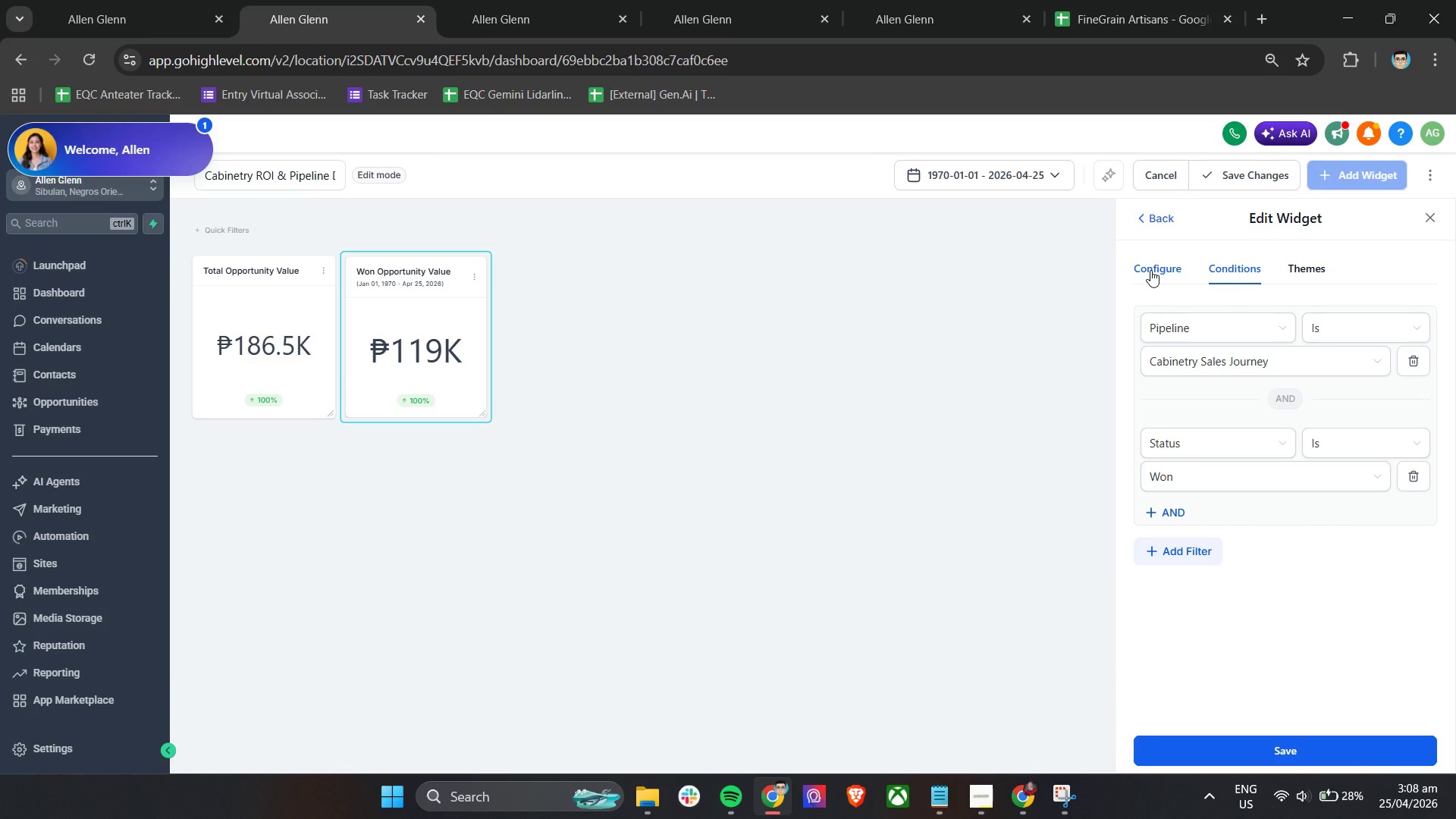 
wait(12.67)
 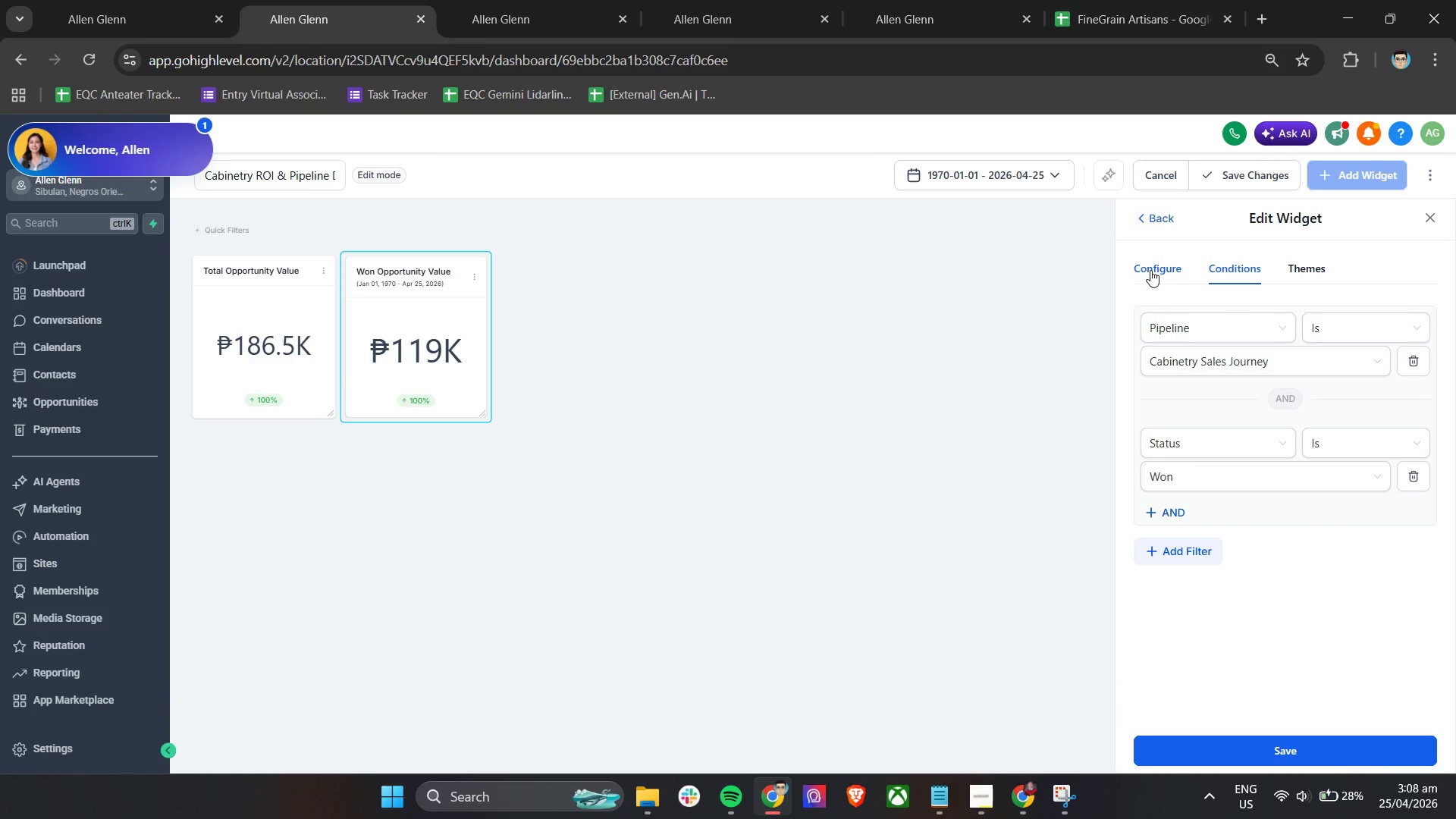 
left_click([1161, 267])
 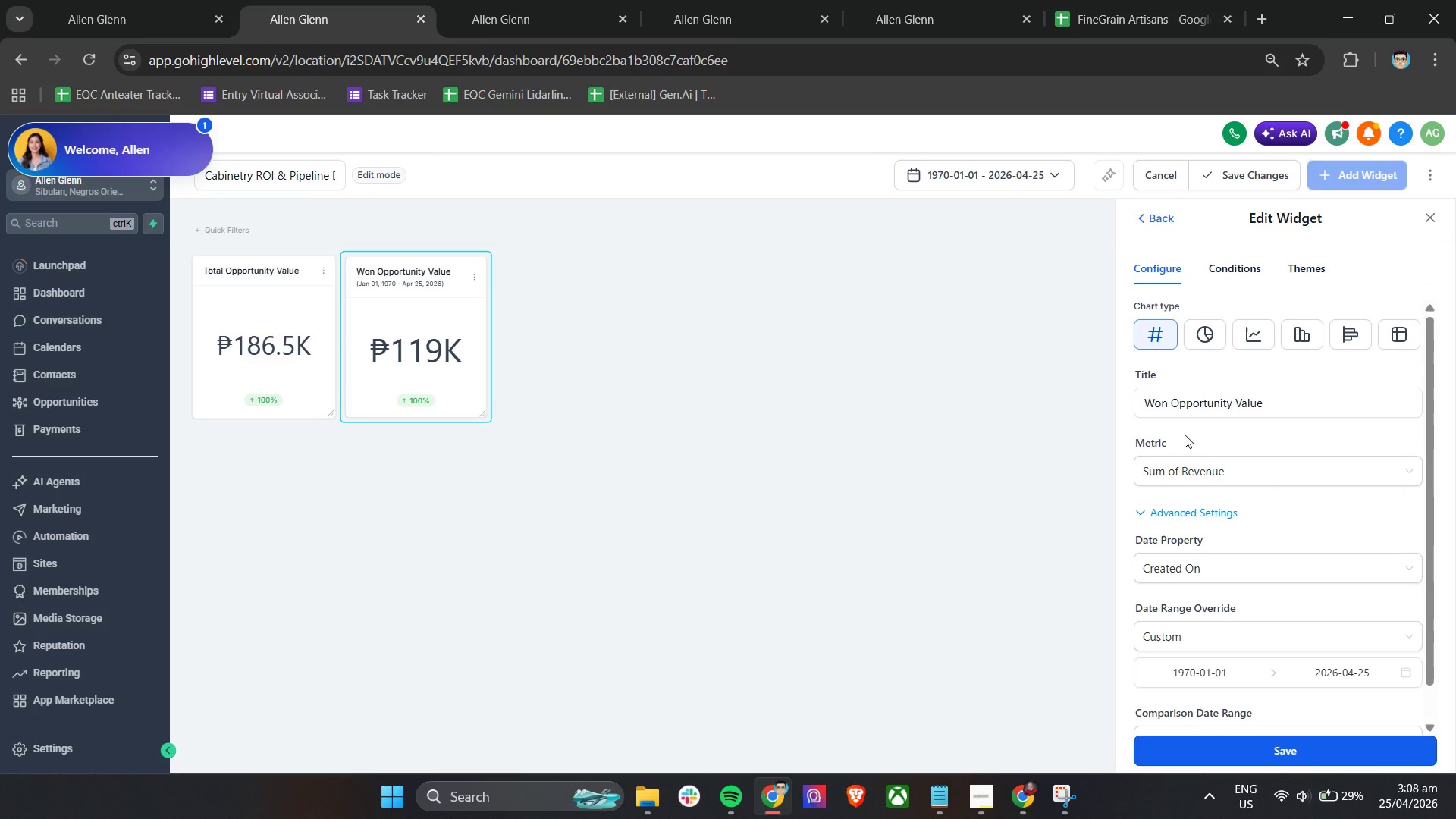 
left_click([435, 331])
 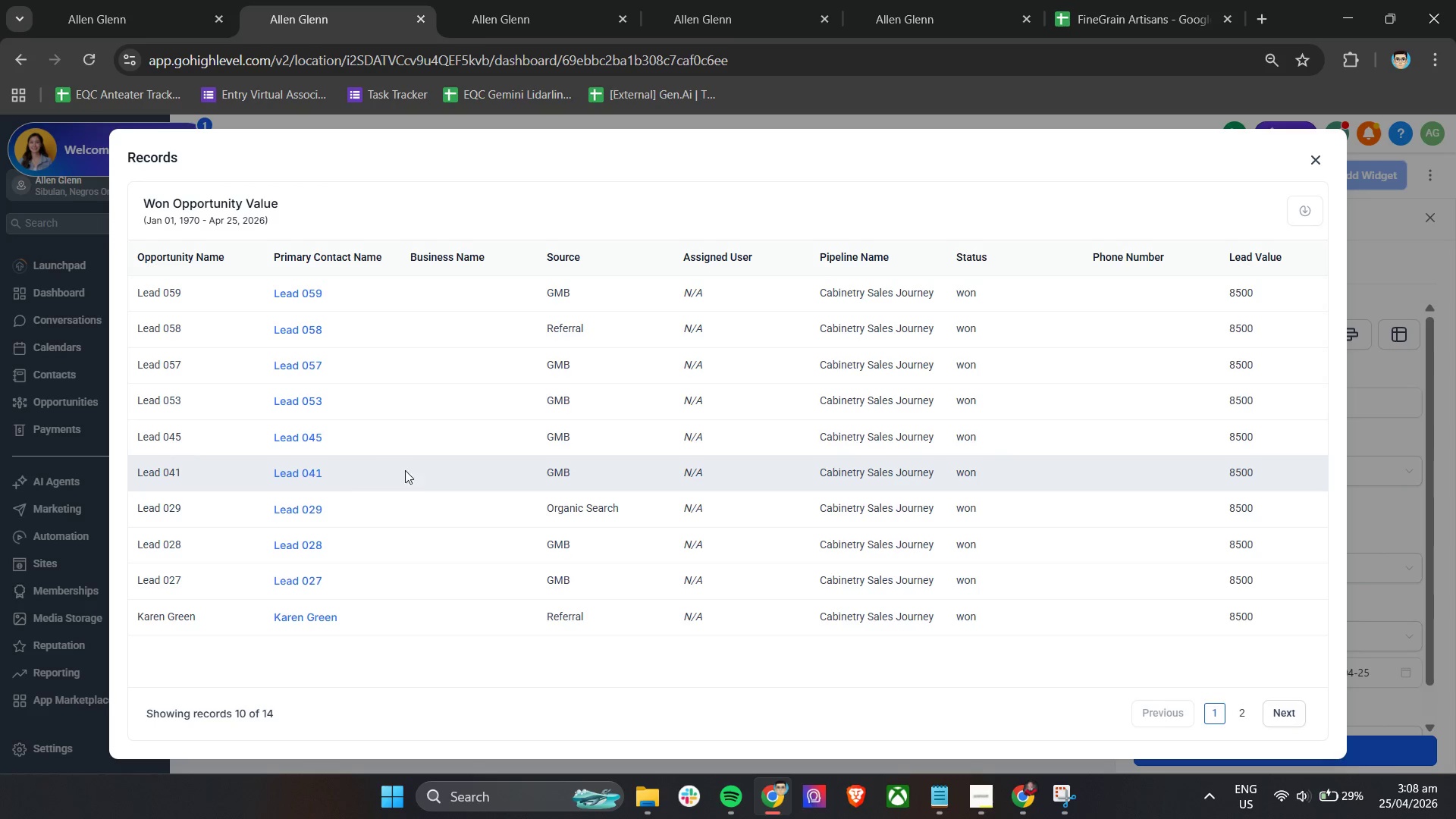 
scroll: coordinate [441, 471], scroll_direction: down, amount: 5.0
 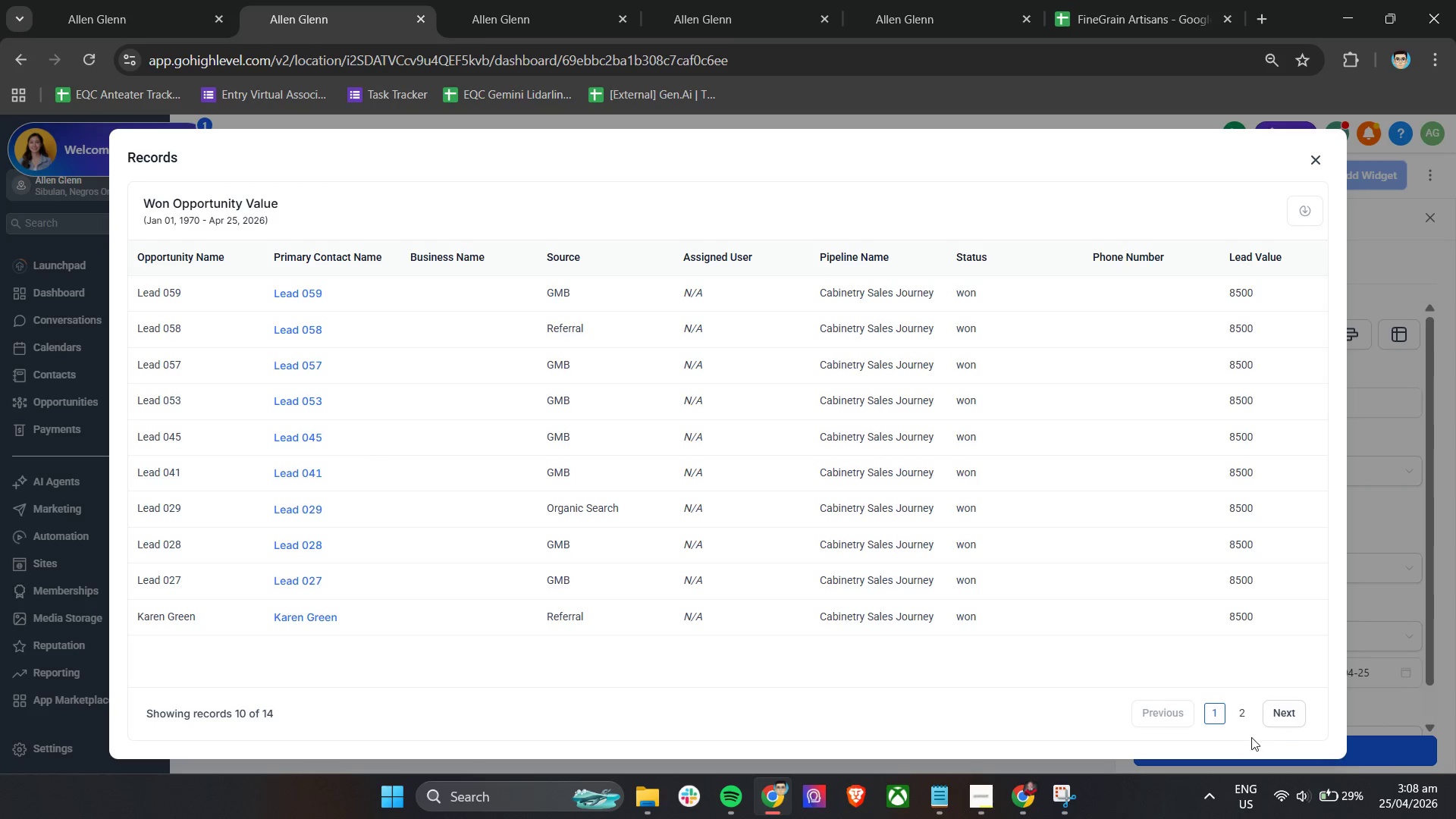 
left_click([1284, 713])
 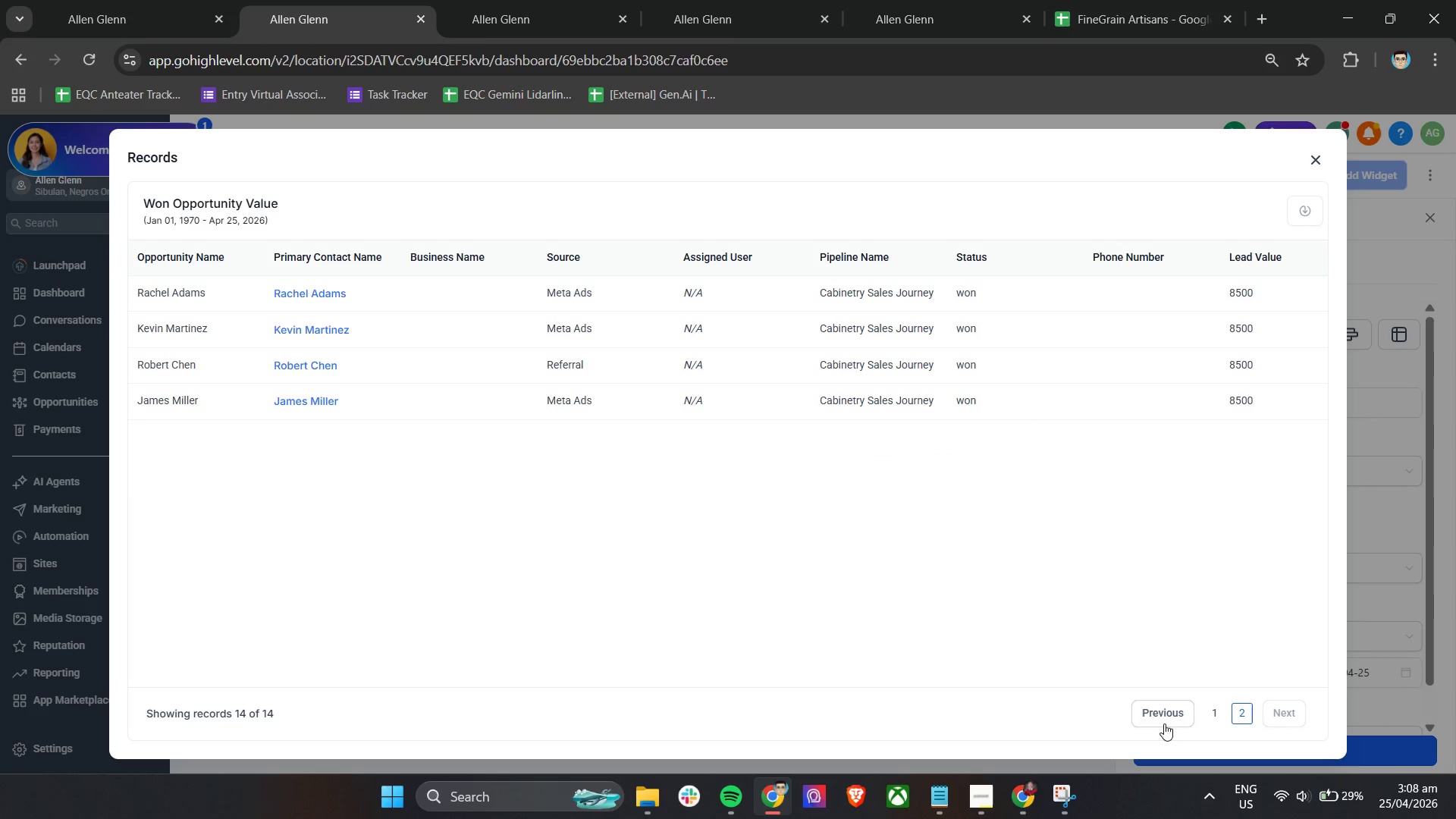 
left_click([1172, 714])
 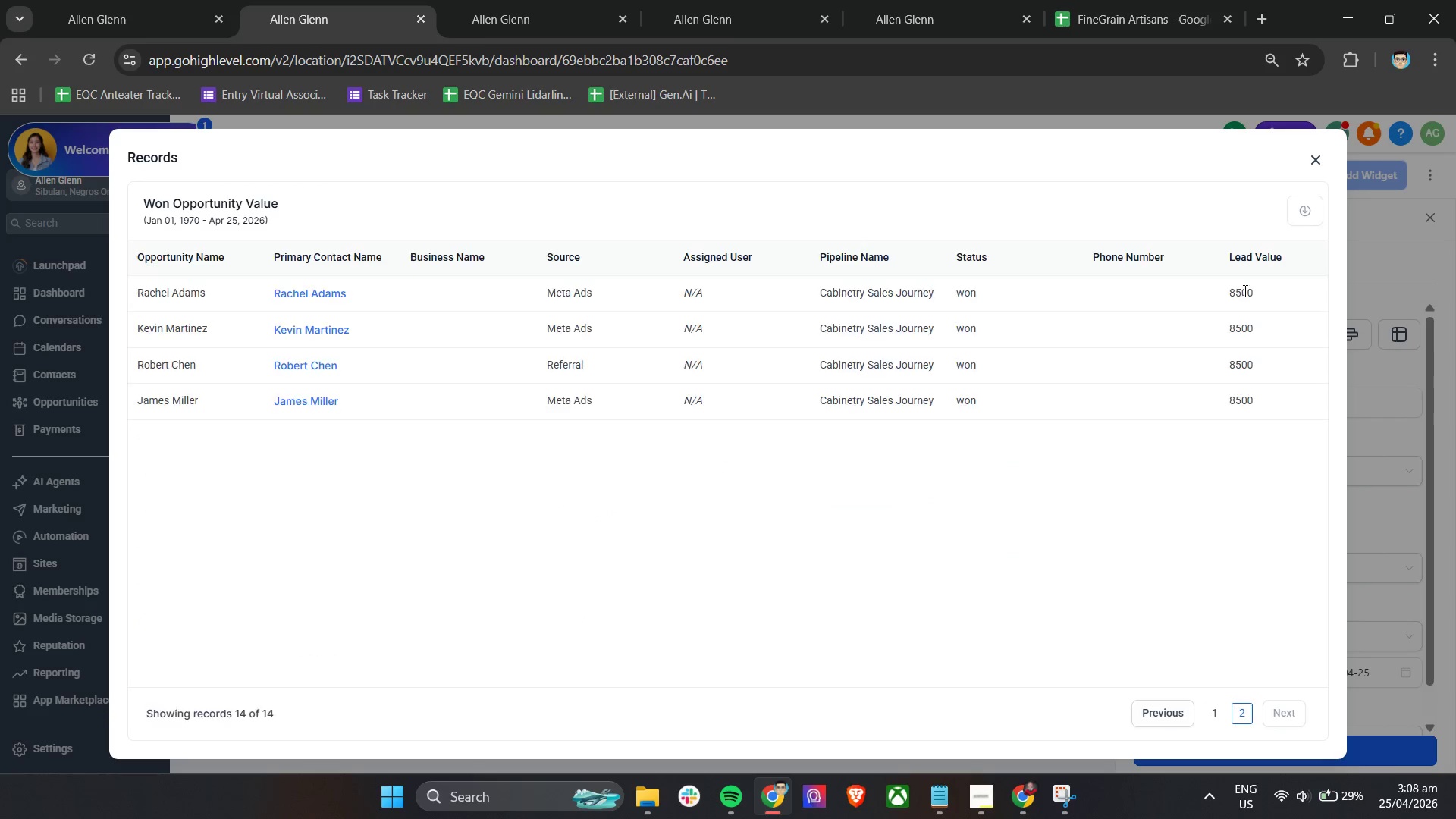 
left_click([1321, 152])
 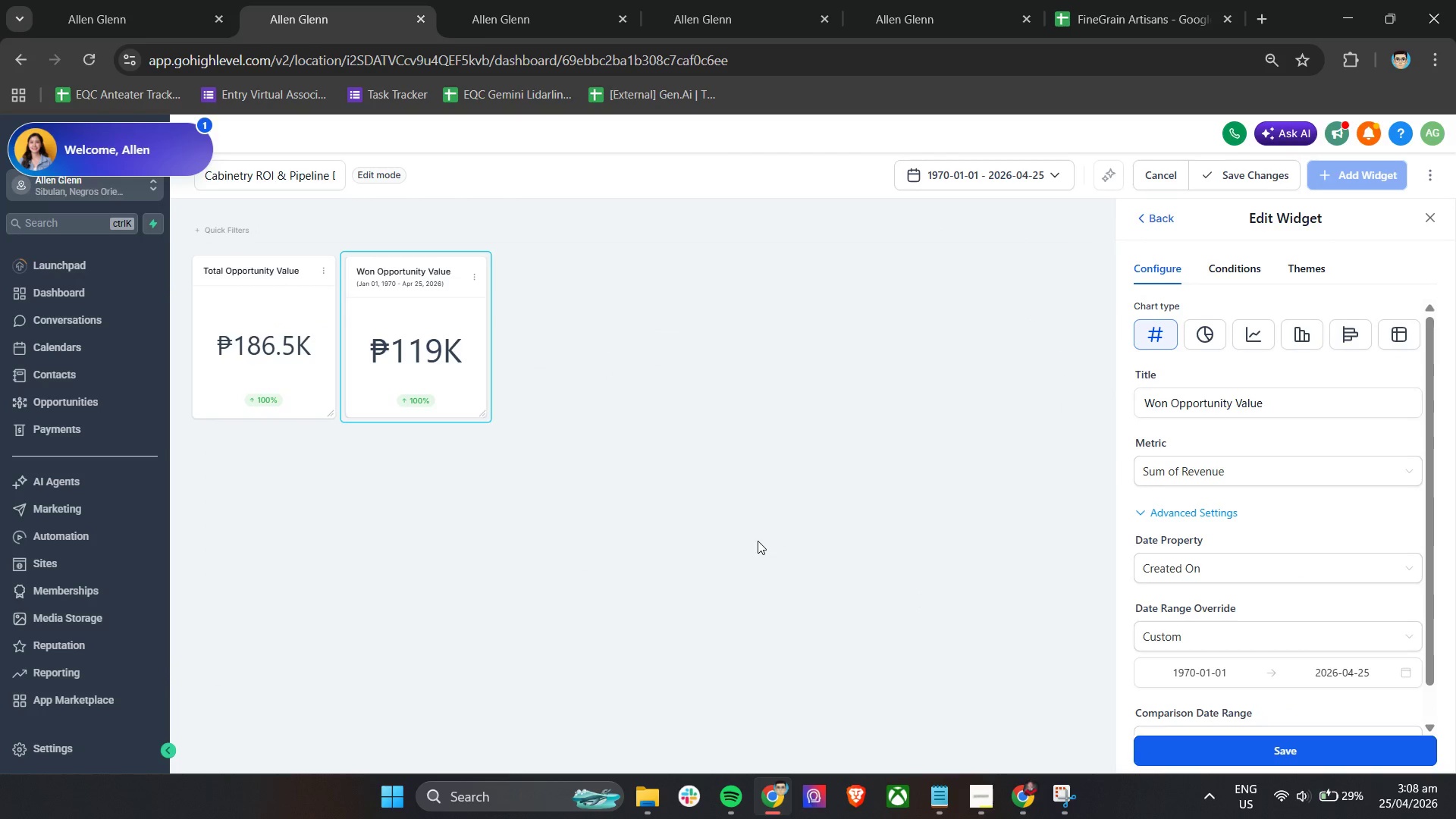 
left_click([1217, 403])
 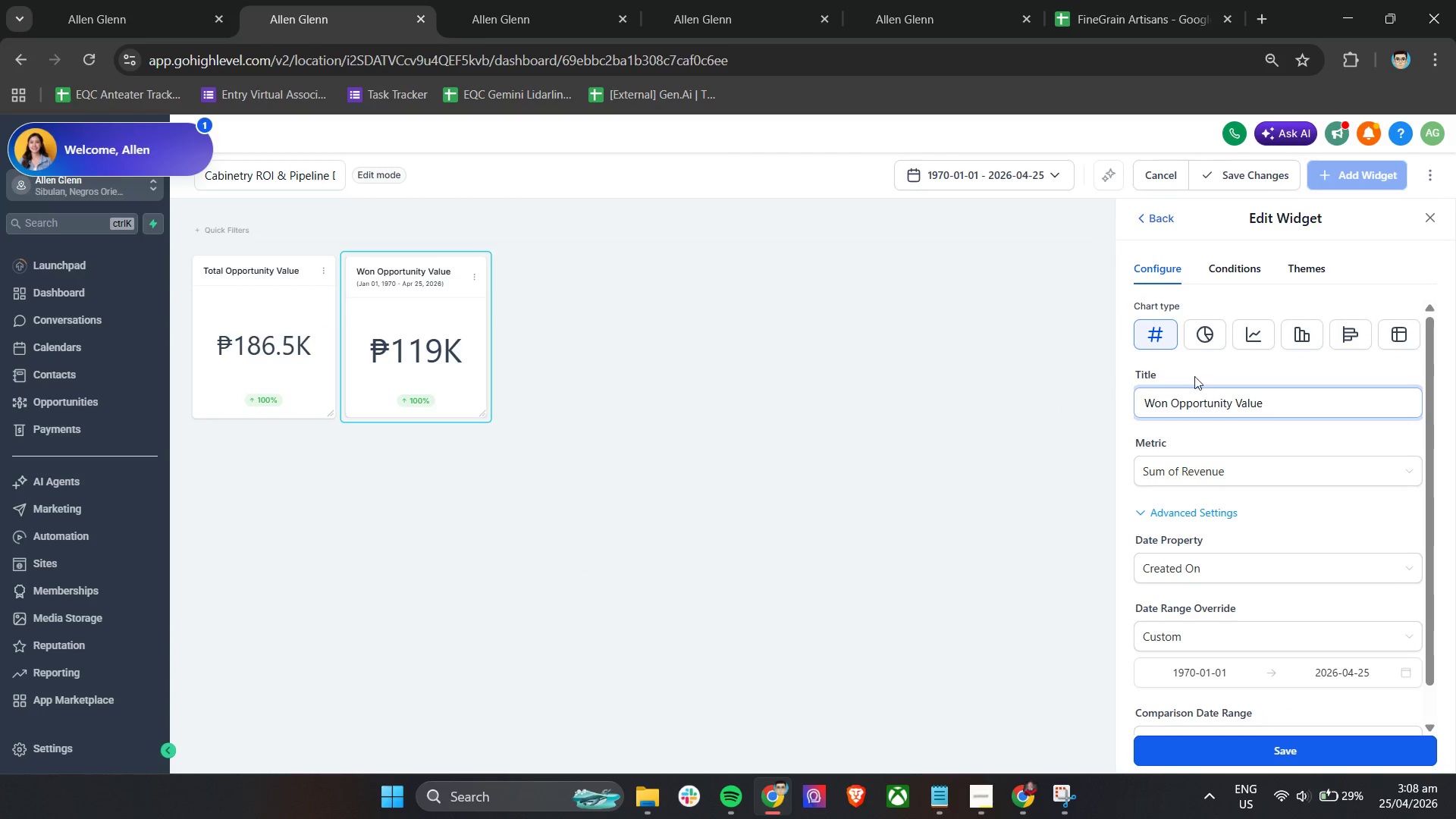 
left_click([1193, 371])
 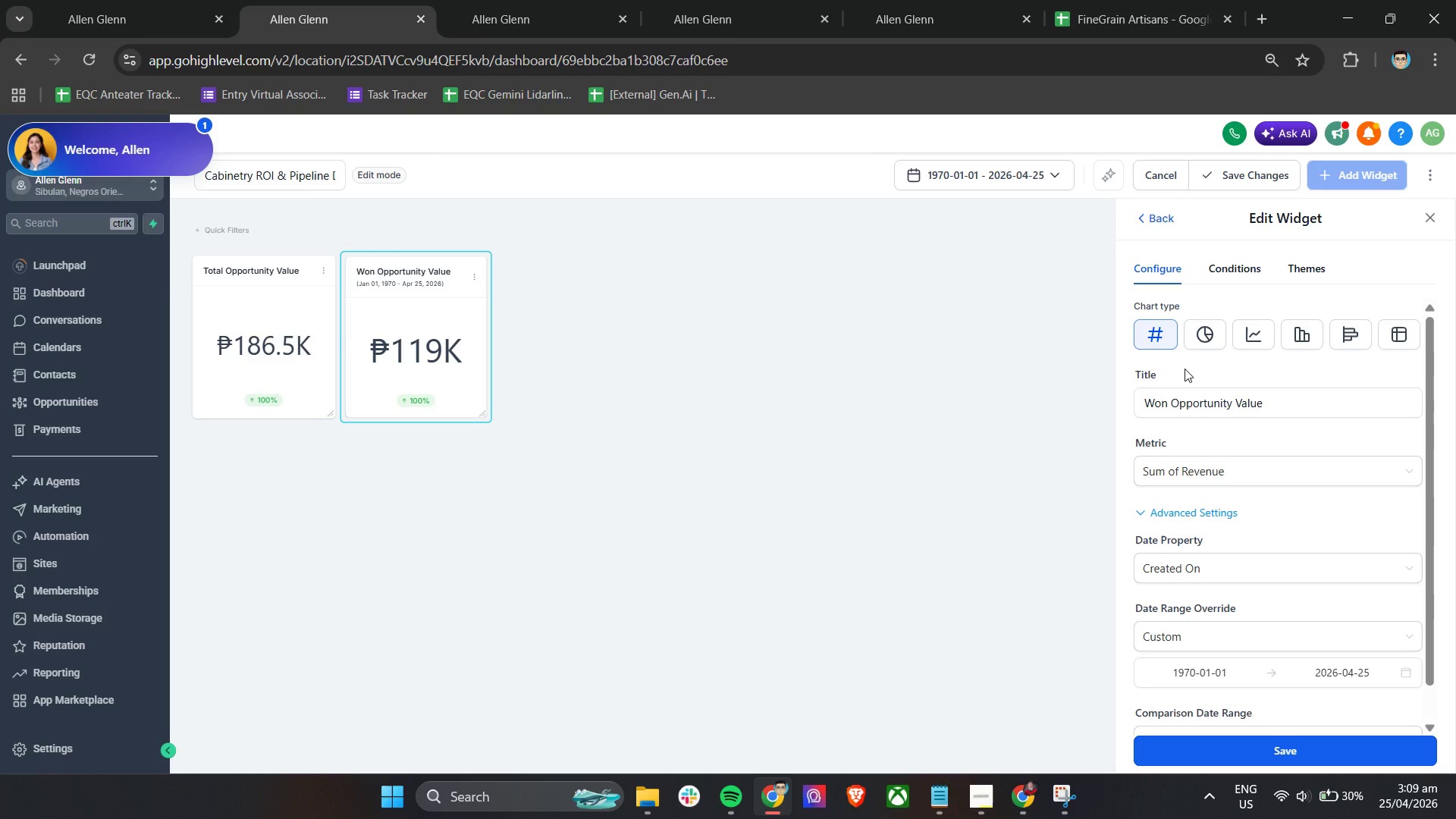 
wait(47.8)
 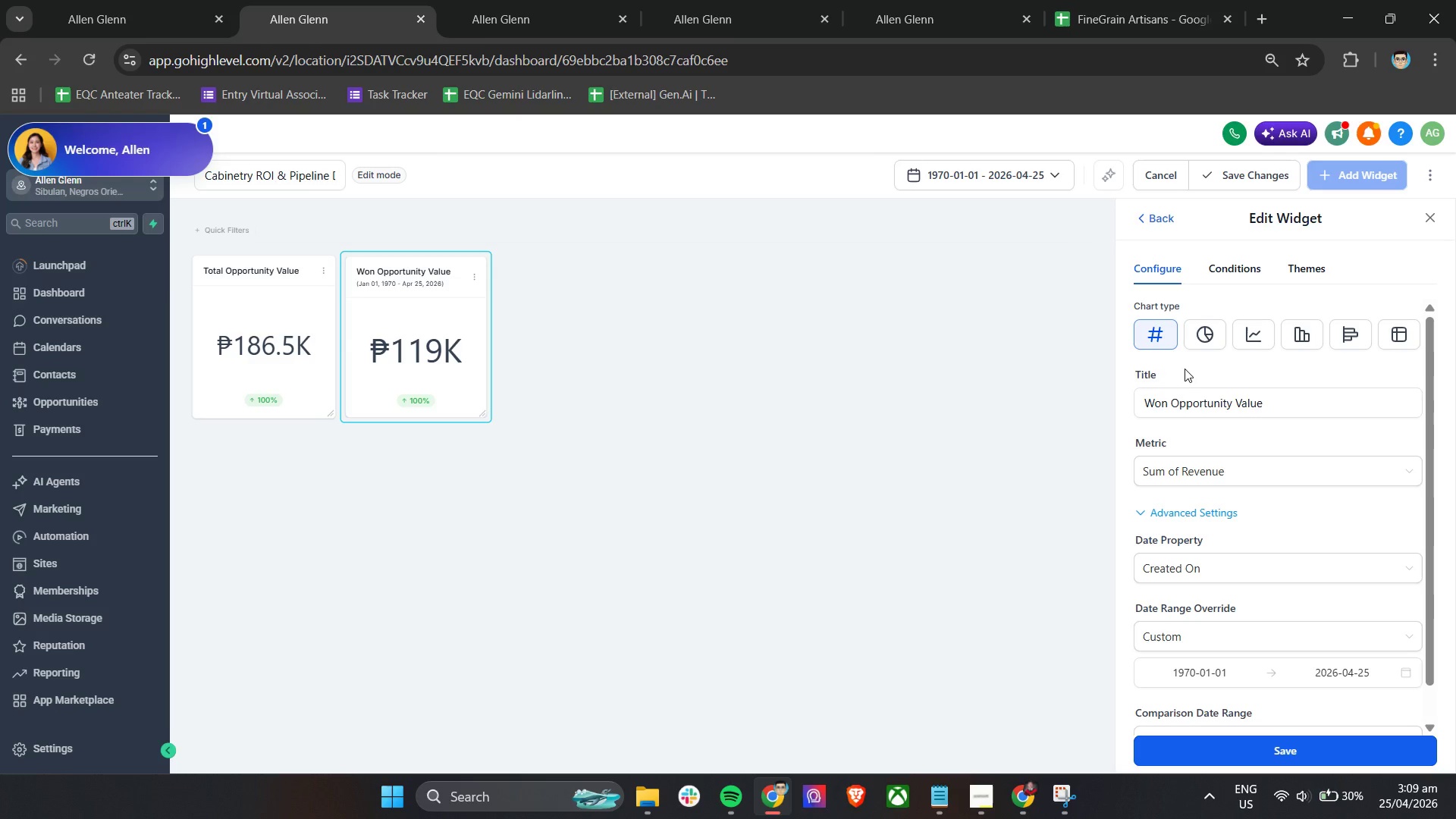 
left_click([277, 270])
 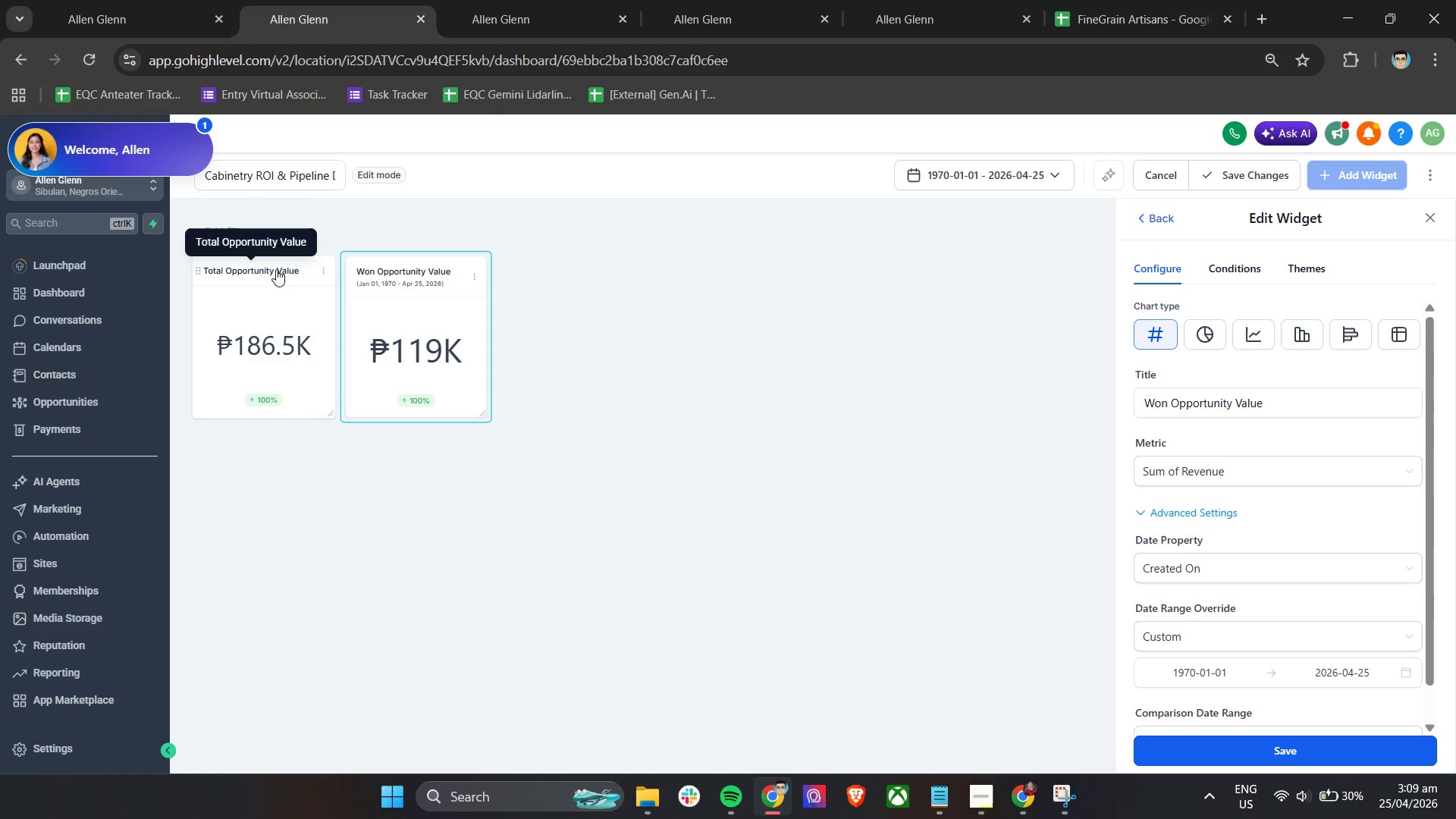 
left_click([321, 267])
 